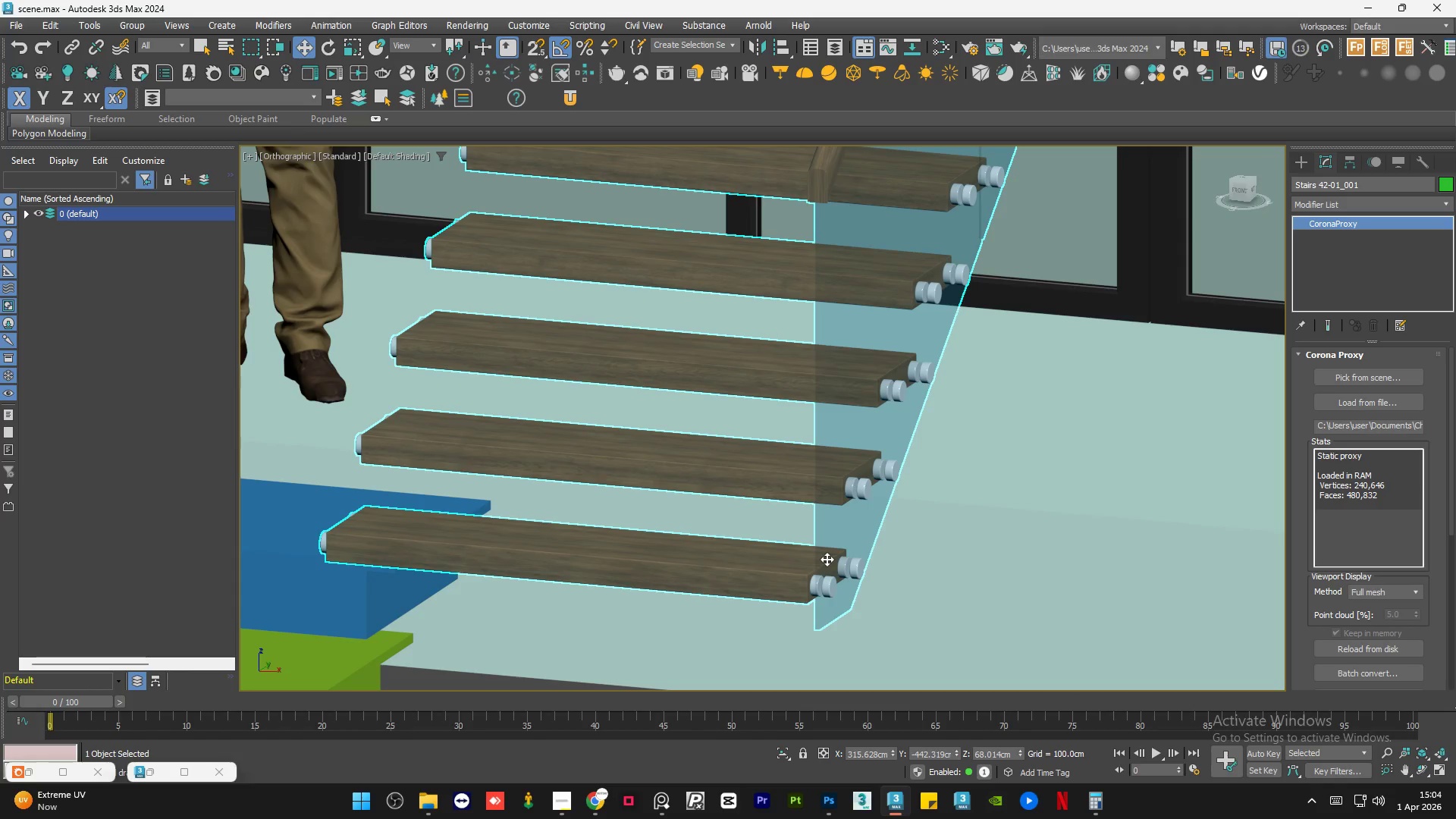 
scroll: coordinate [824, 560], scroll_direction: down, amount: 4.0
 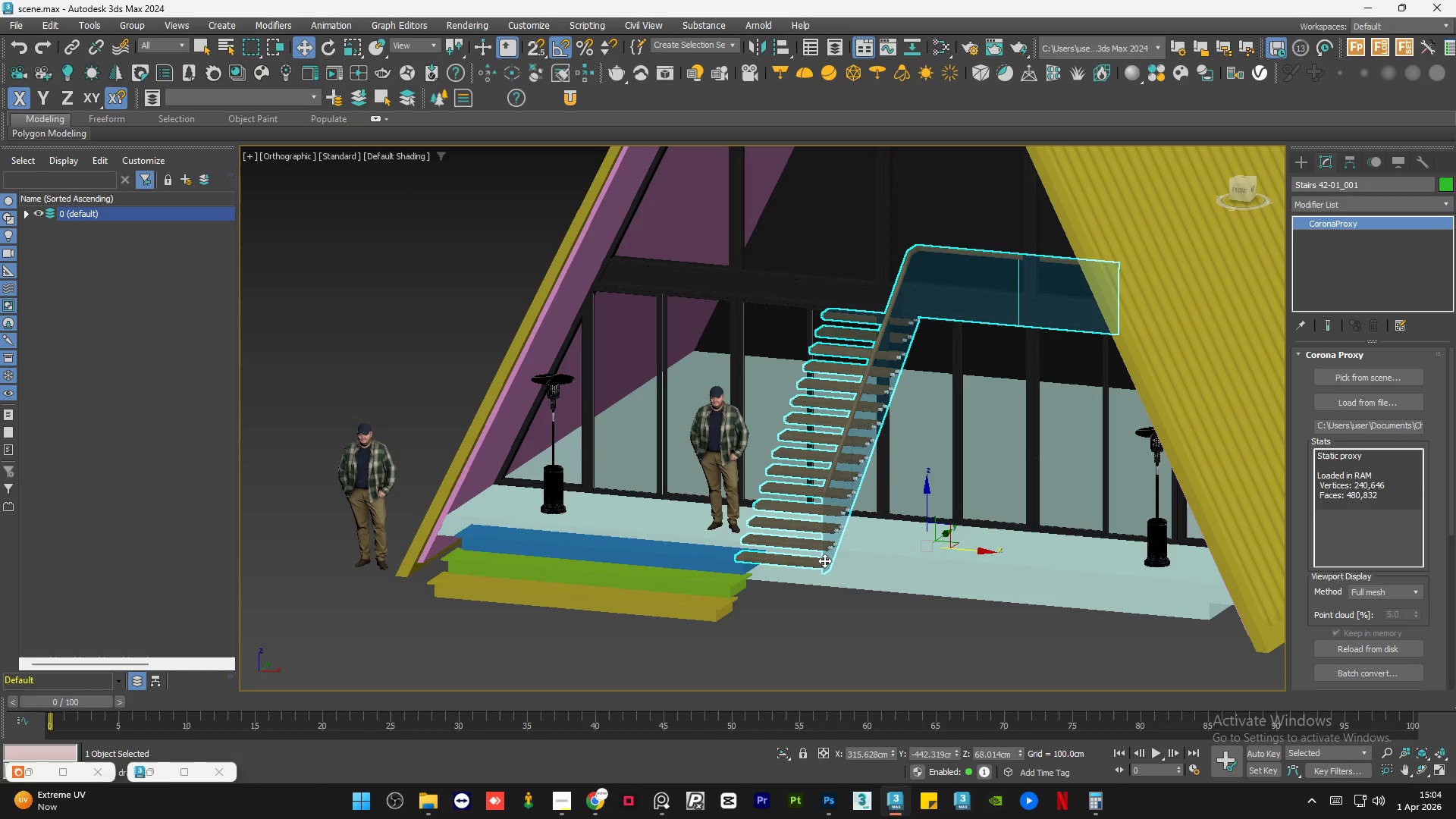 
hold_key(key=AltLeft, duration=1.5)
 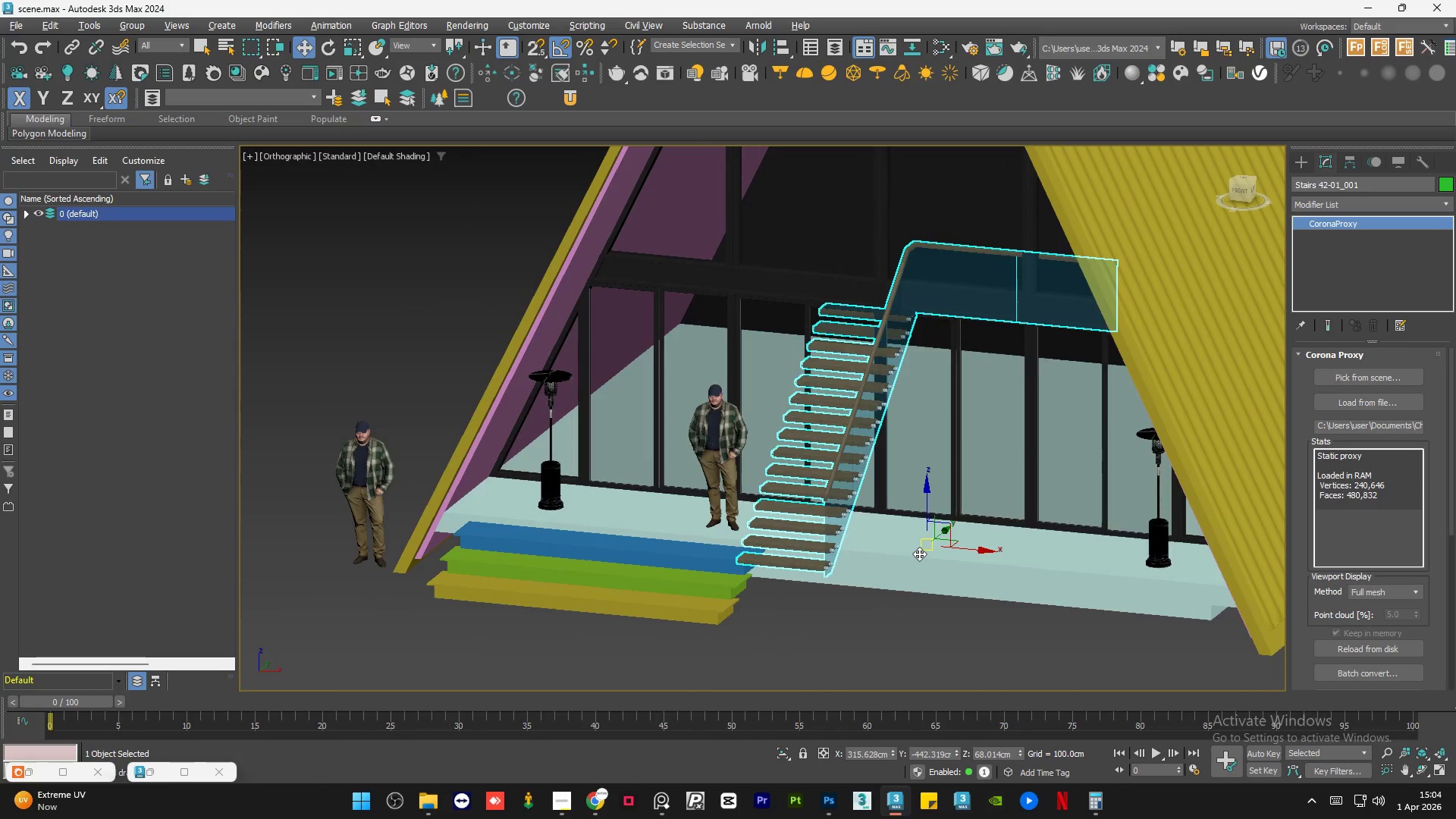 
hold_key(key=AltLeft, duration=0.31)
 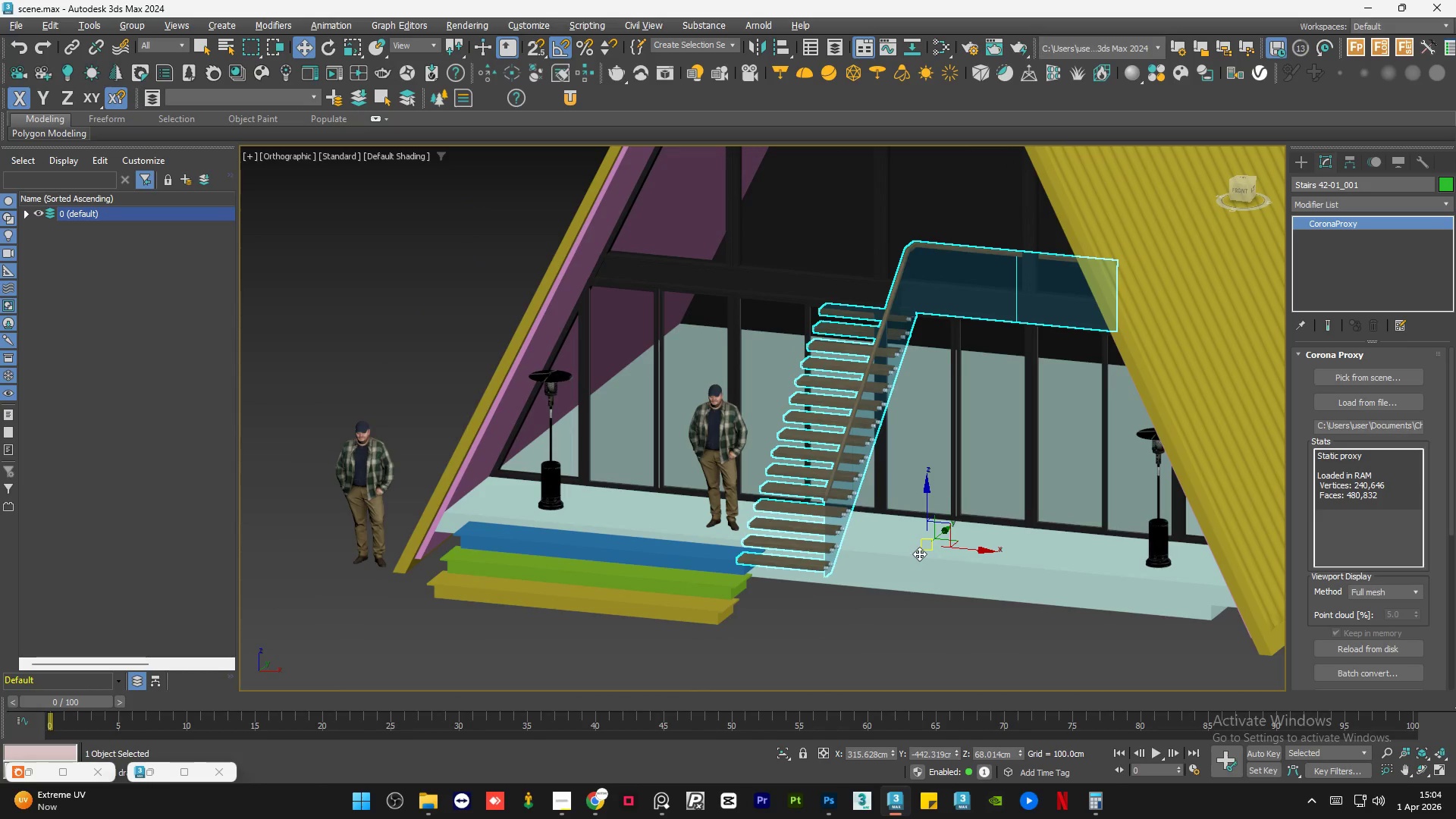 
key(E)
 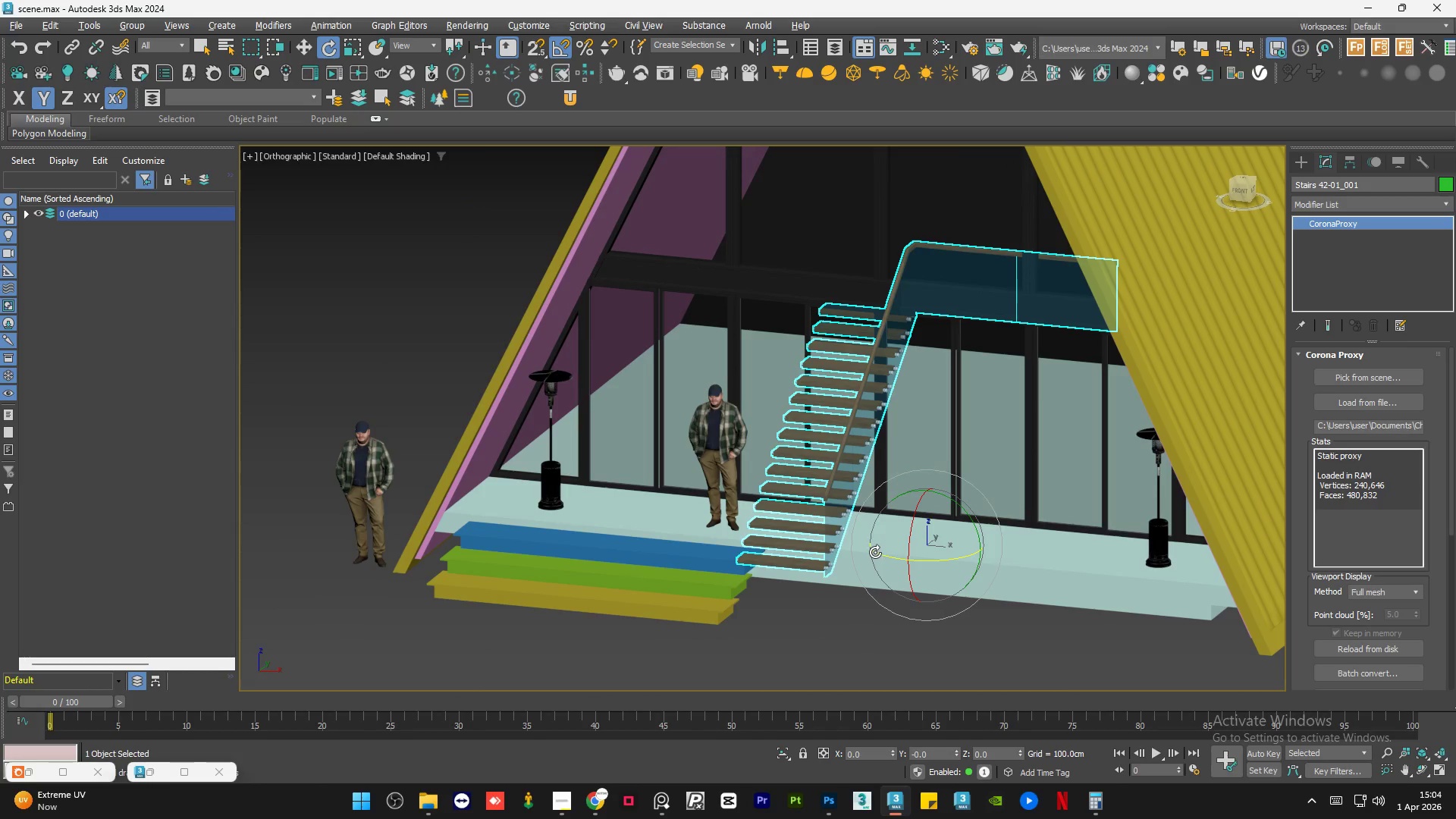 
left_click_drag(start_coordinate=[877, 554], to_coordinate=[946, 565])
 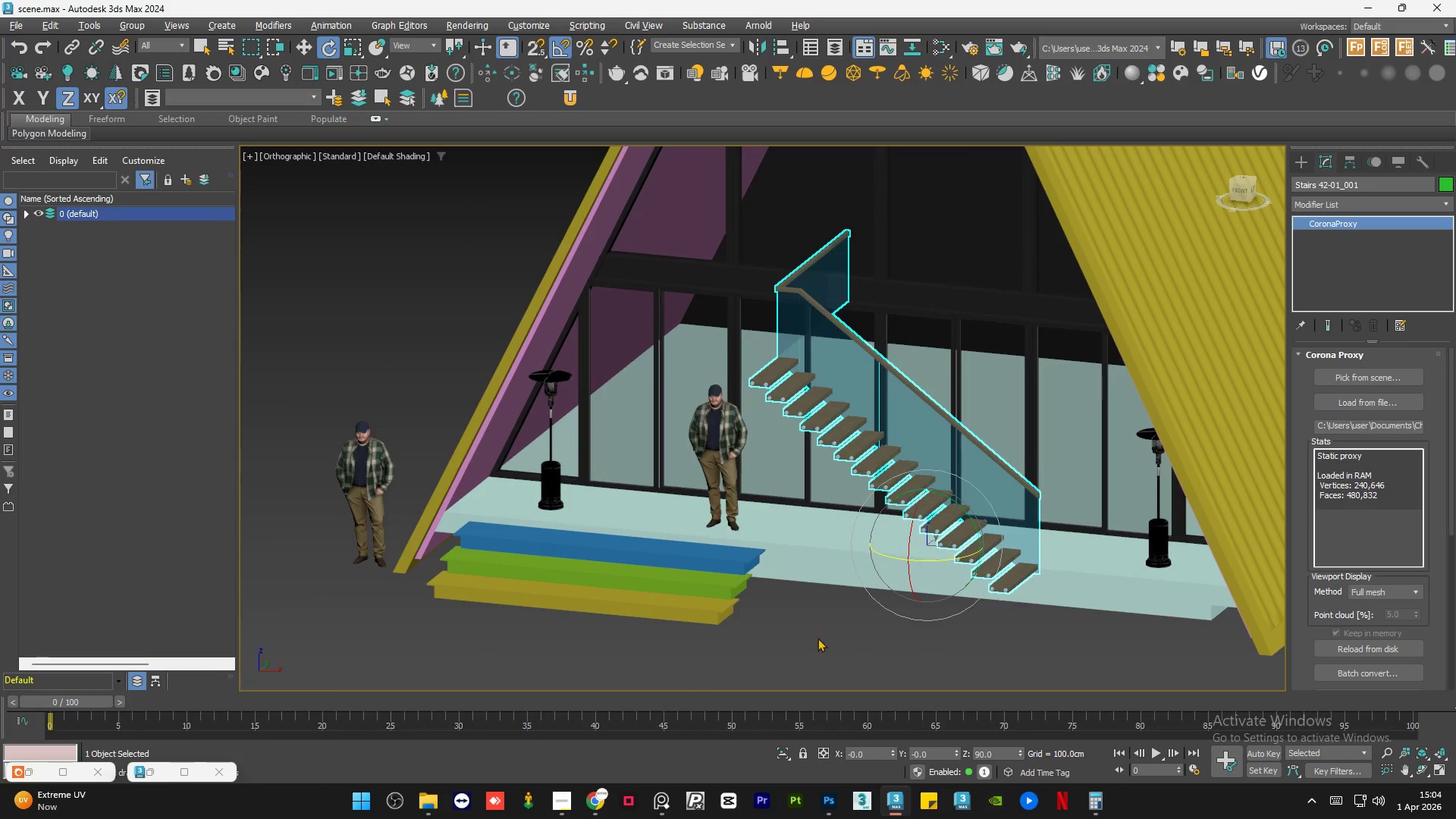 
left_click([806, 640])
 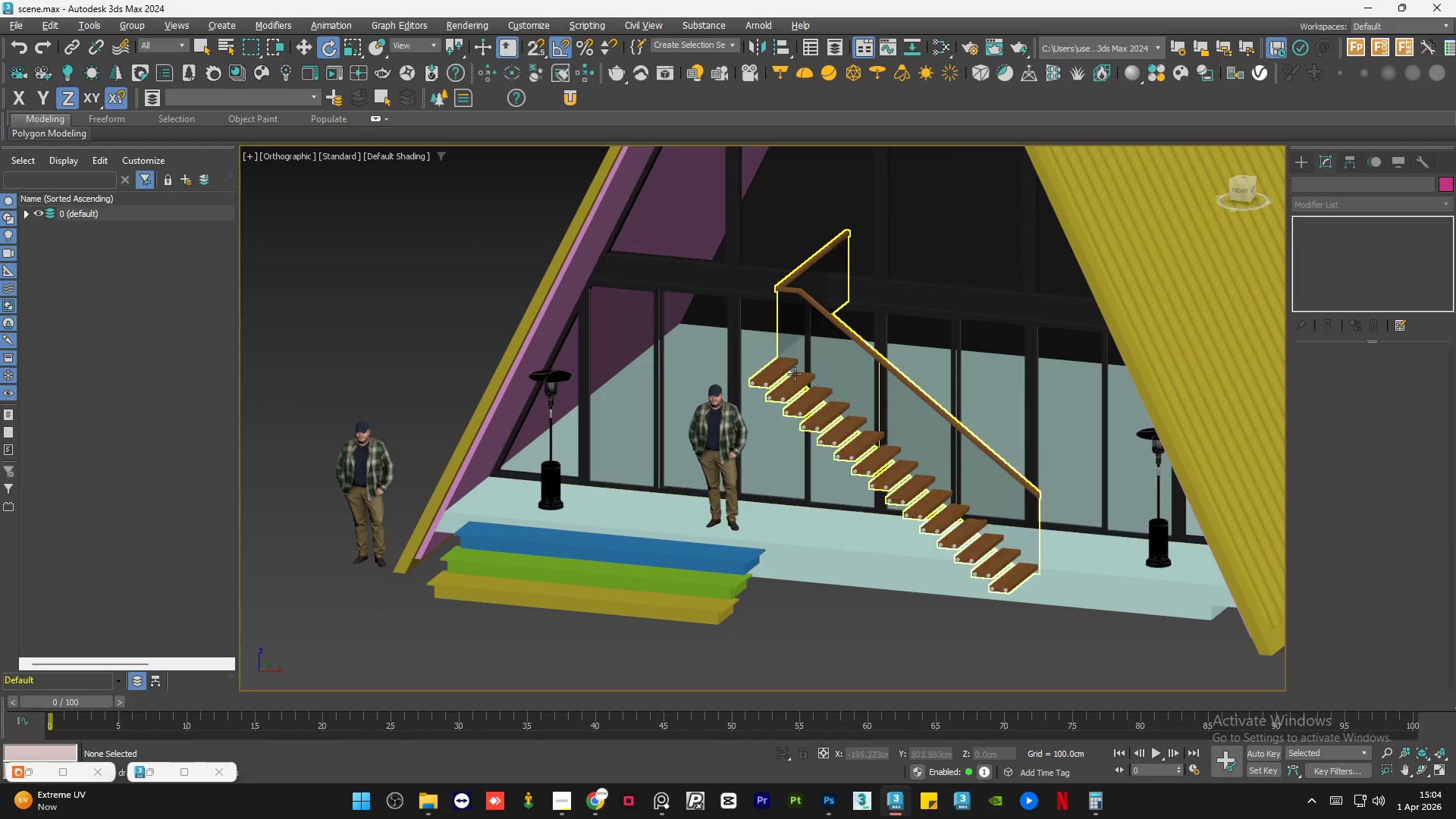 
left_click([795, 374])
 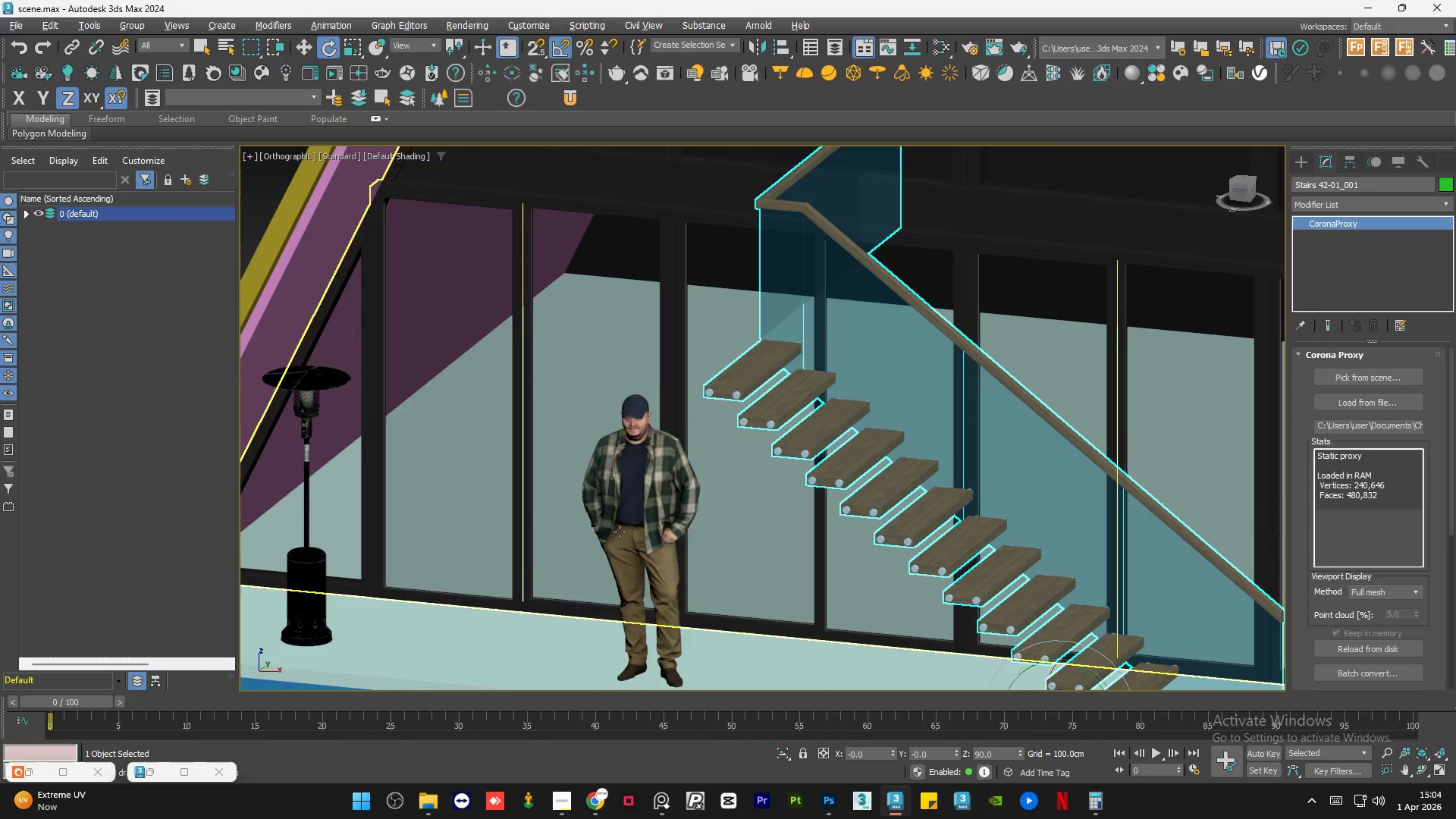 
scroll: coordinate [795, 374], scroll_direction: up, amount: 2.0
 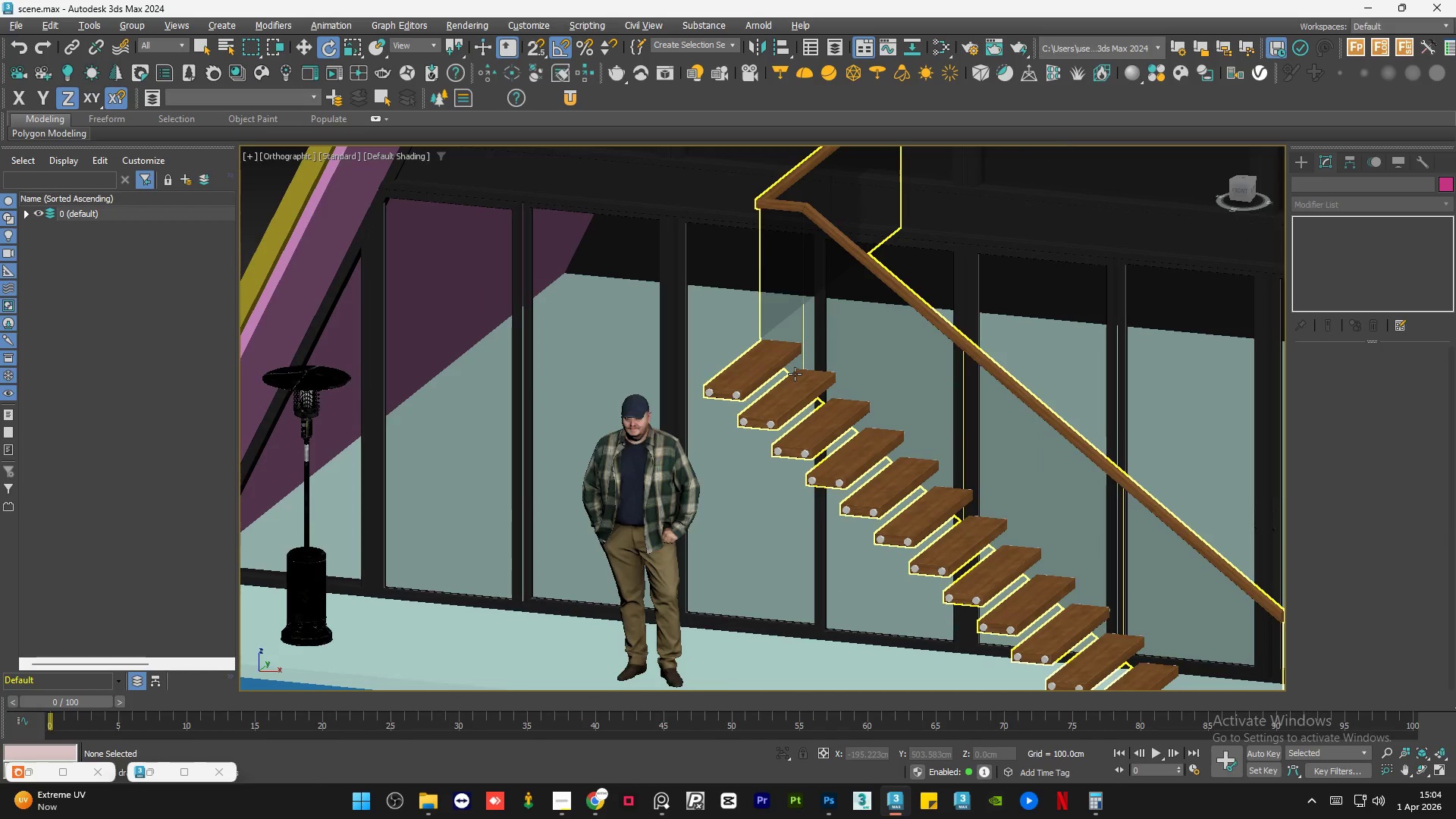 
hold_key(key=ControlLeft, duration=0.66)
left_click([450, 620])
 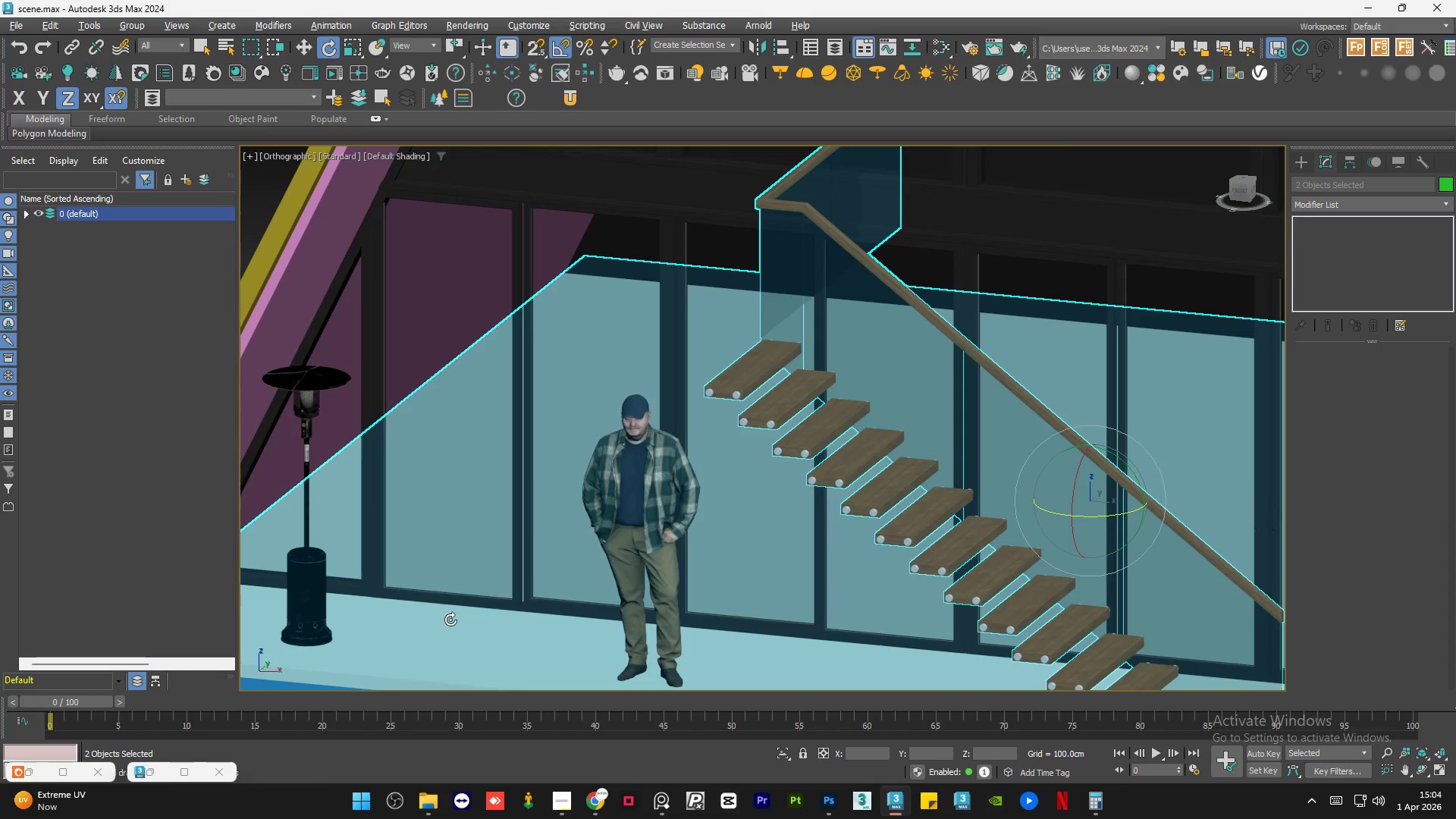 
hold_key(key=ControlLeft, duration=0.88)
 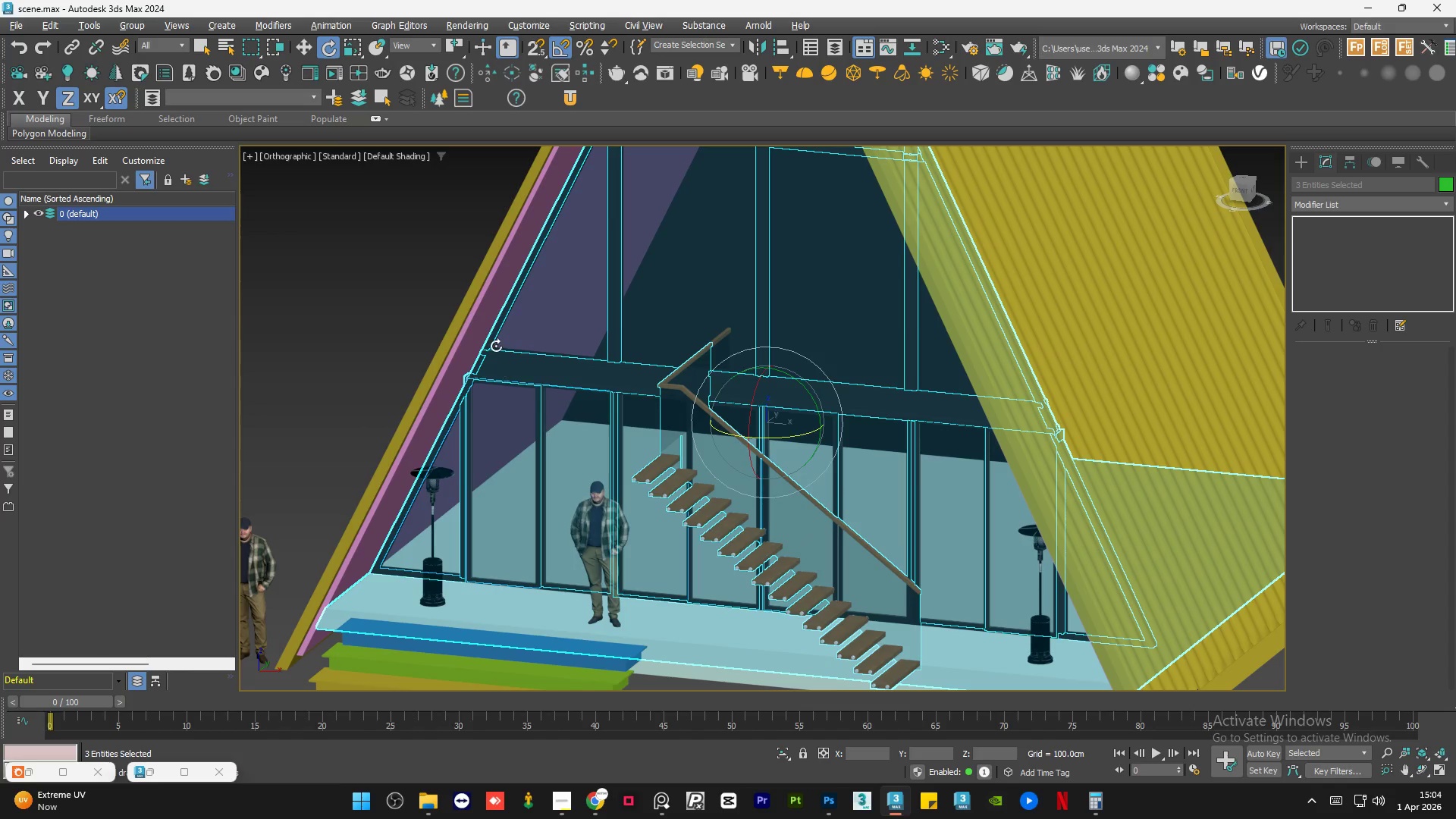 
scroll: coordinate [560, 566], scroll_direction: down, amount: 2.0
 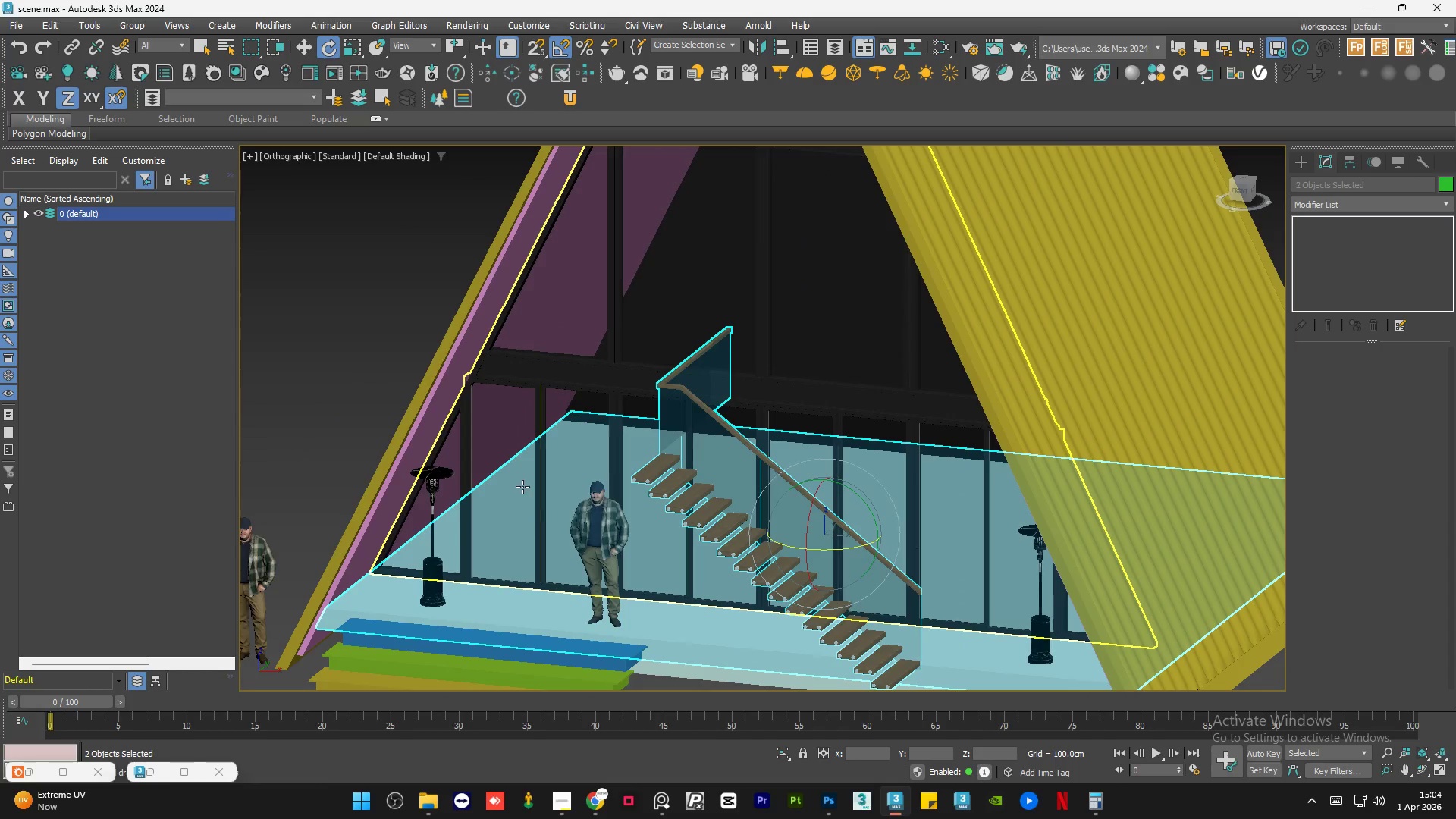 
hold_key(key=ControlLeft, duration=0.47)
left_click([485, 323])
 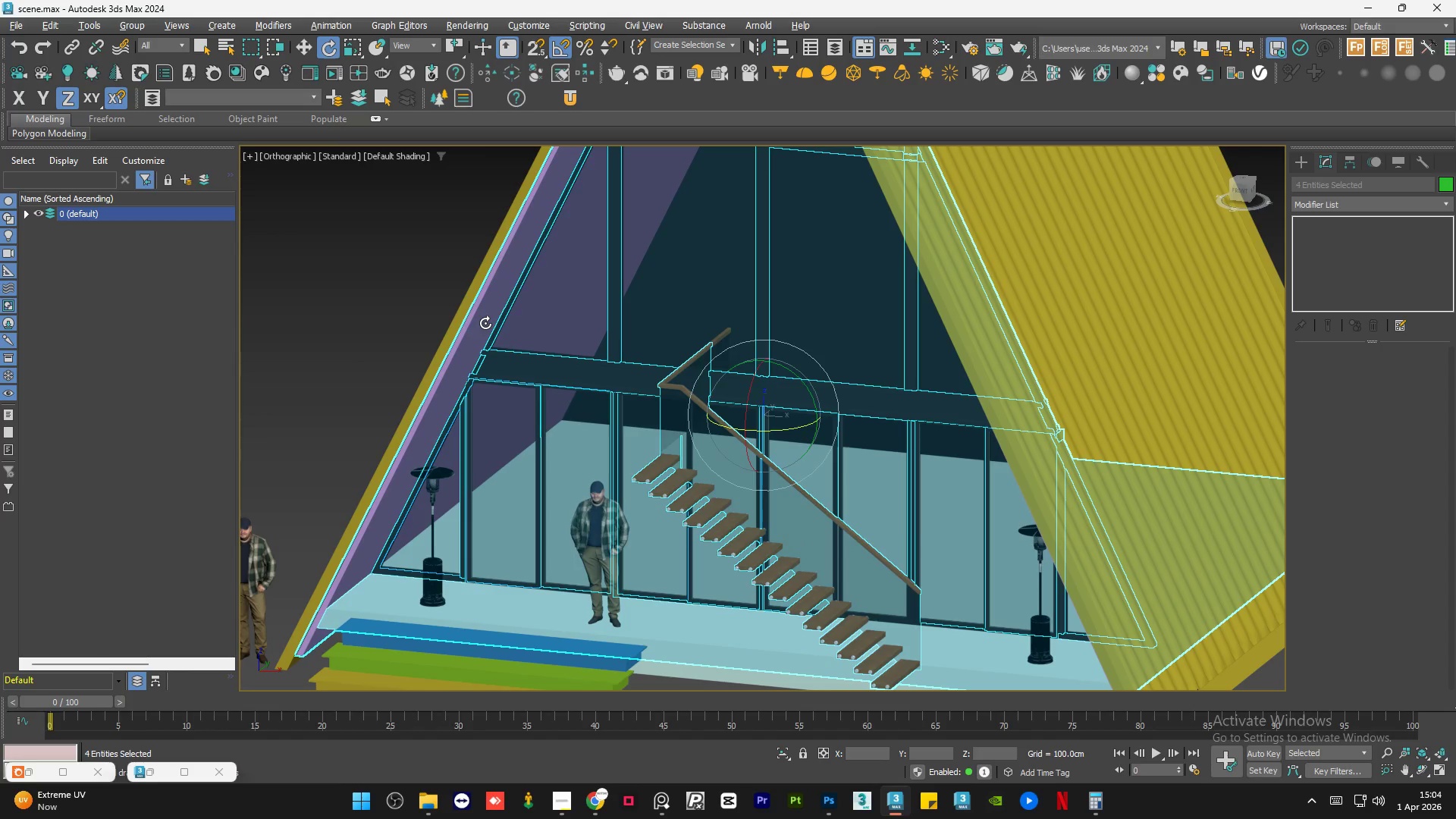 
key(Alt+Q)
 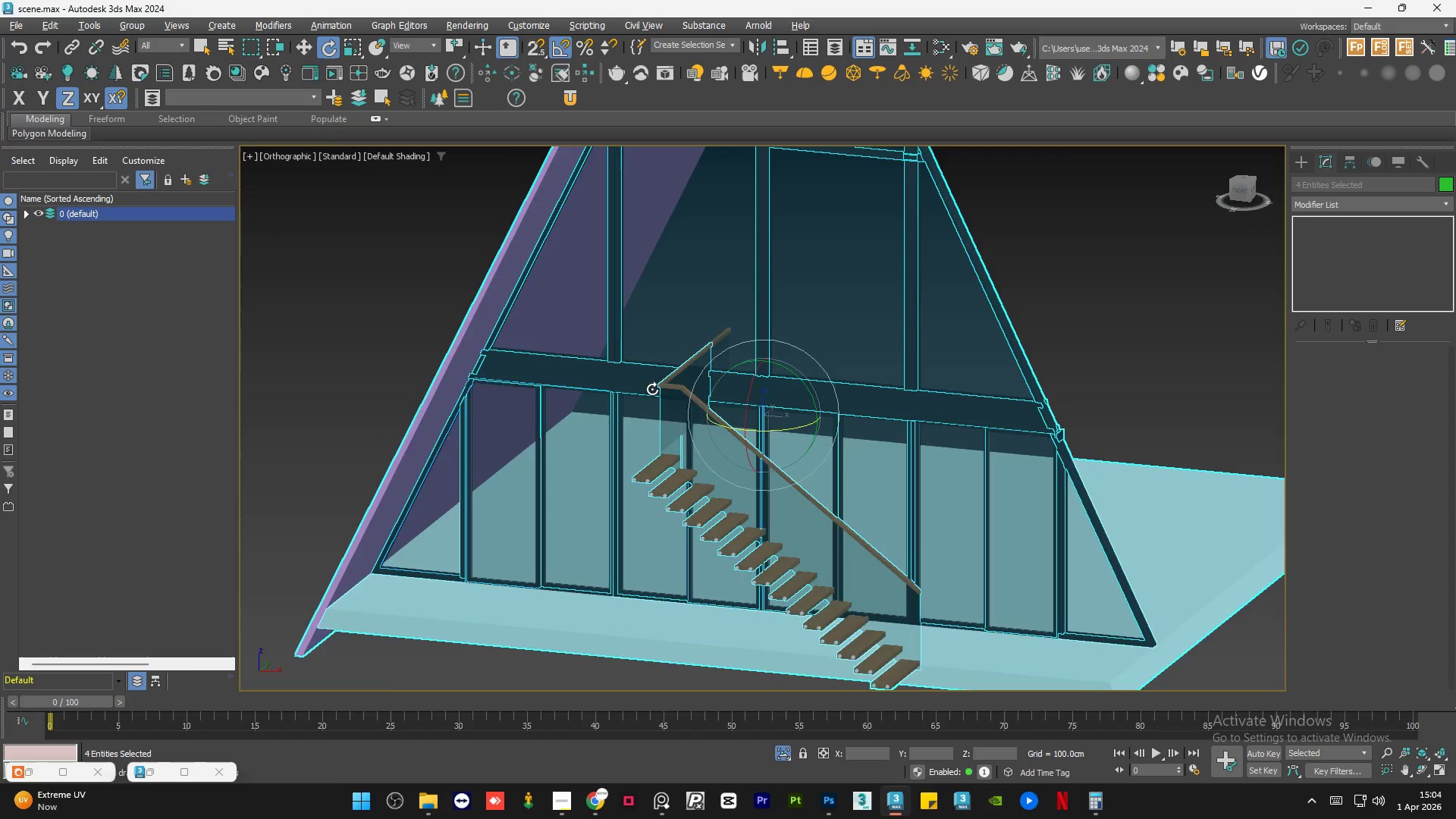 
hold_key(key=AltLeft, duration=1.0)
 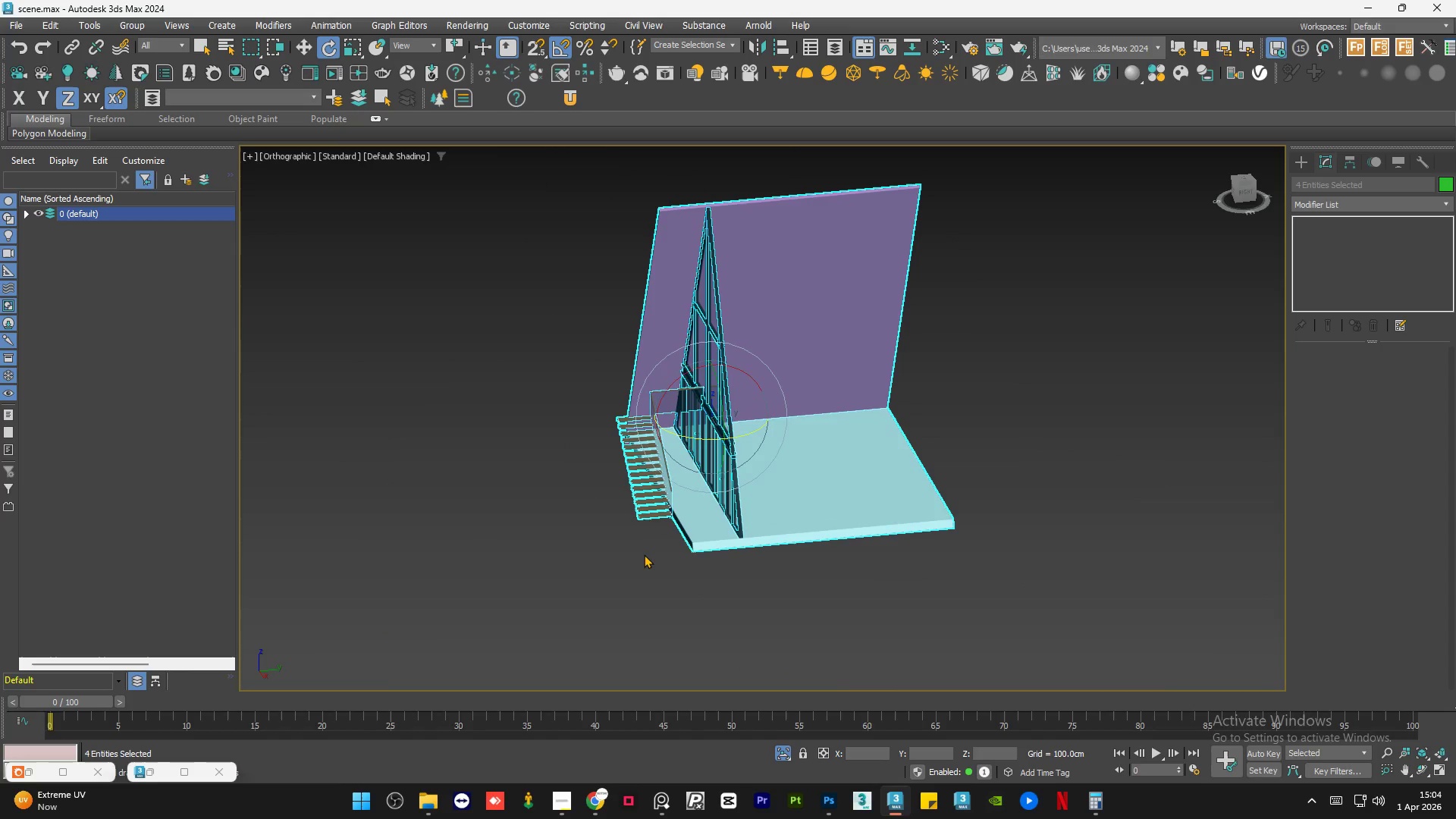 
scroll: coordinate [693, 427], scroll_direction: down, amount: 3.0
 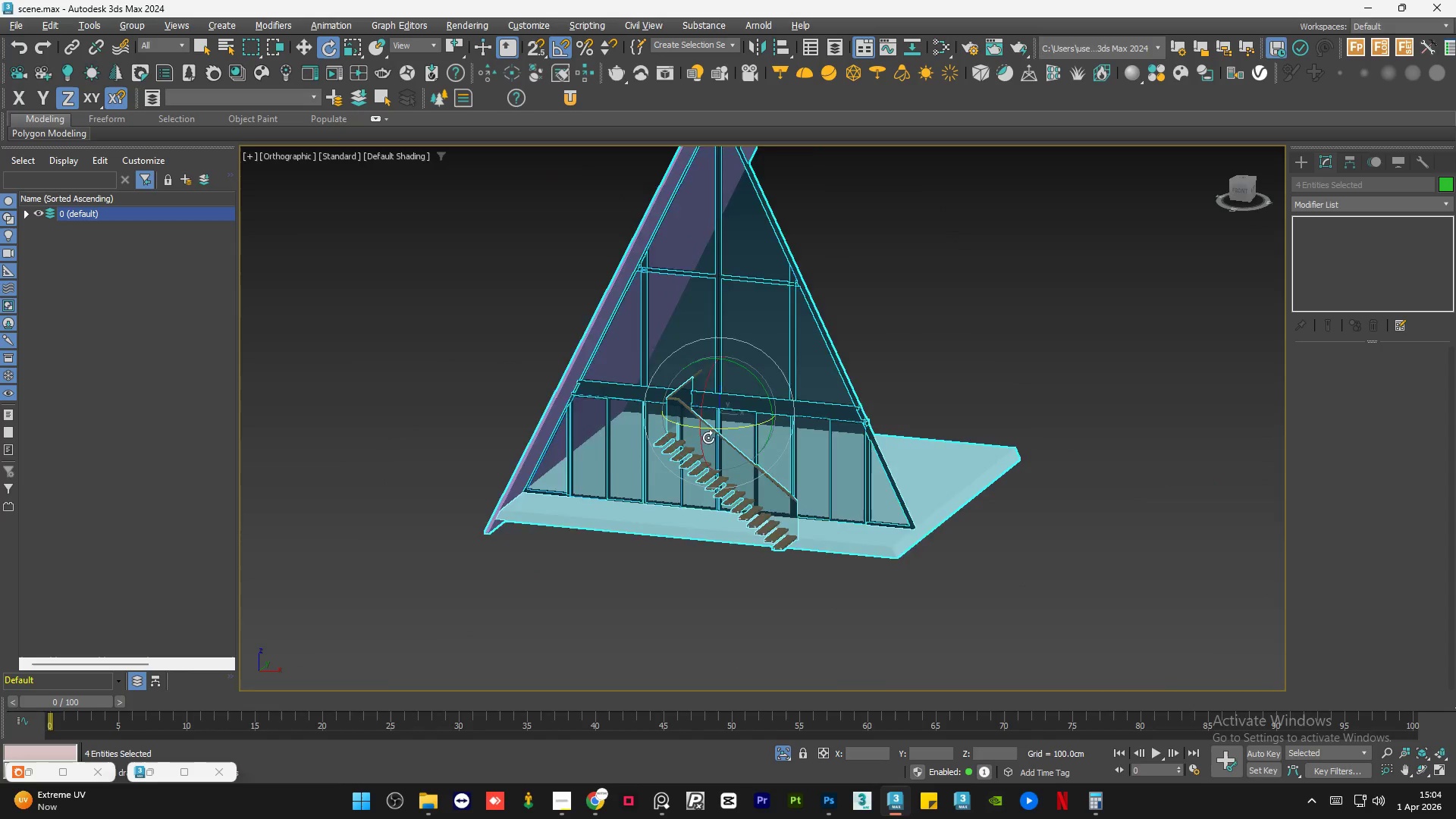 
left_click([644, 554])
 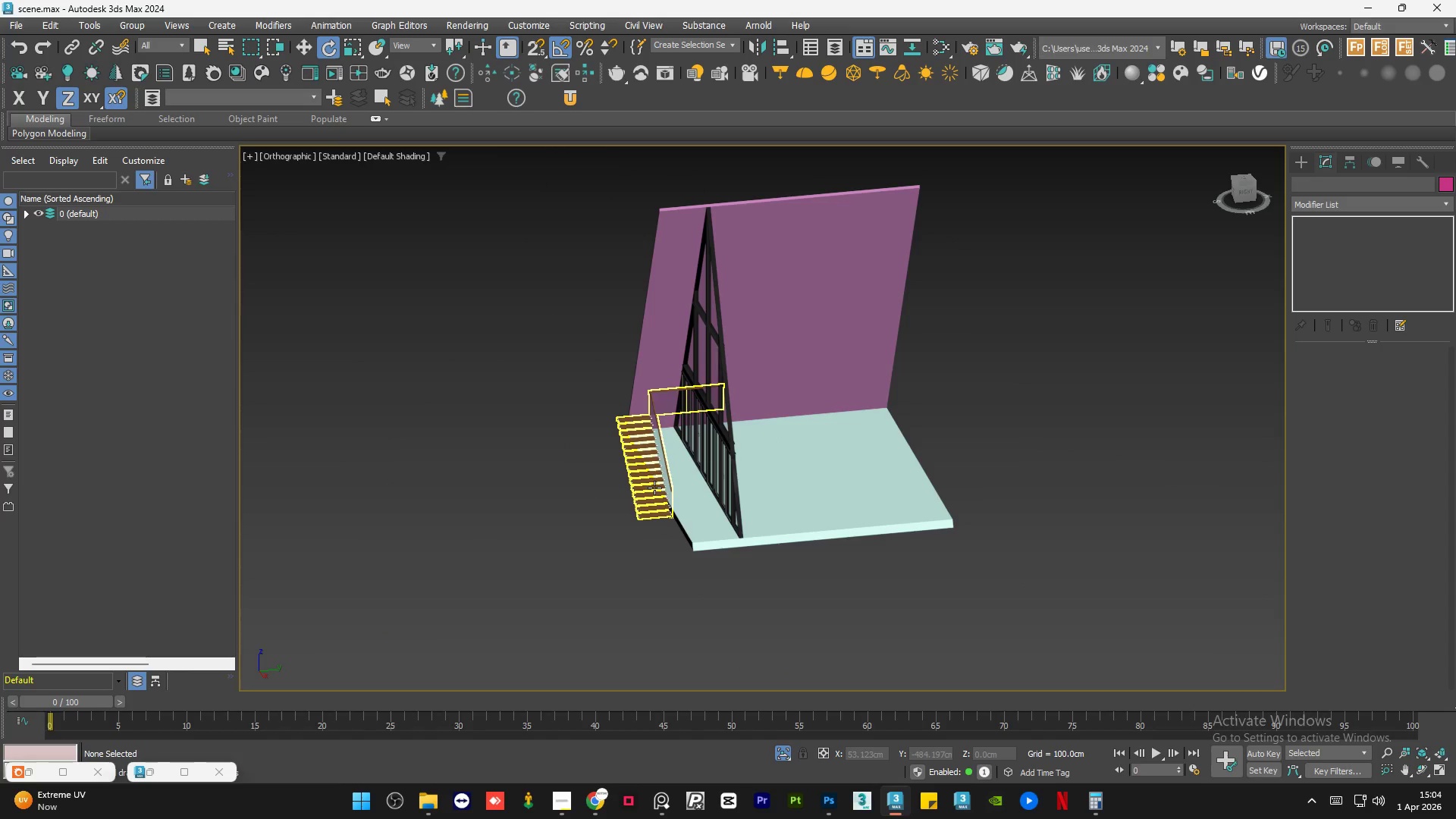 
left_click([654, 488])
 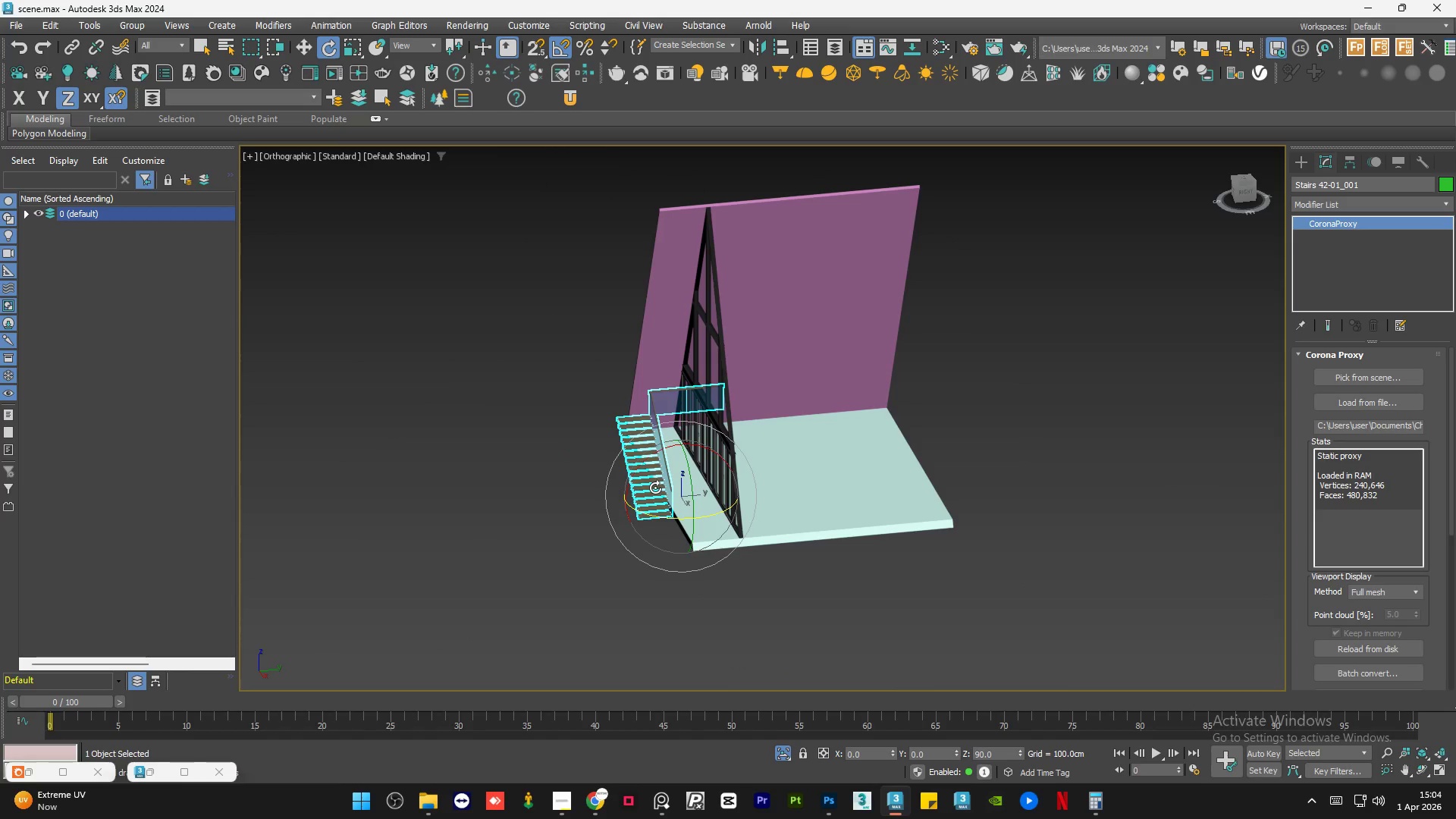 
key(W)
 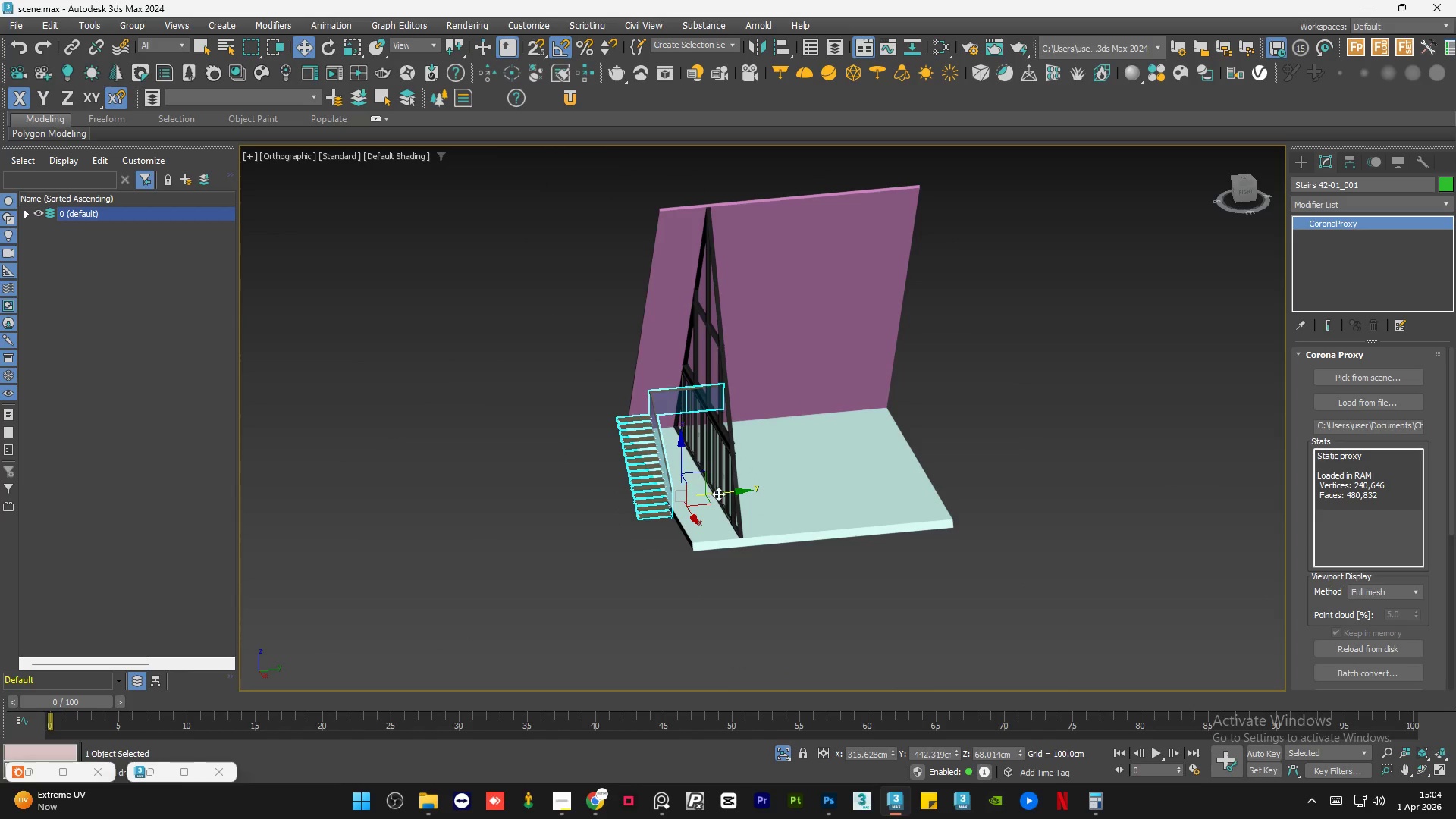 
left_click_drag(start_coordinate=[720, 494], to_coordinate=[841, 492])
 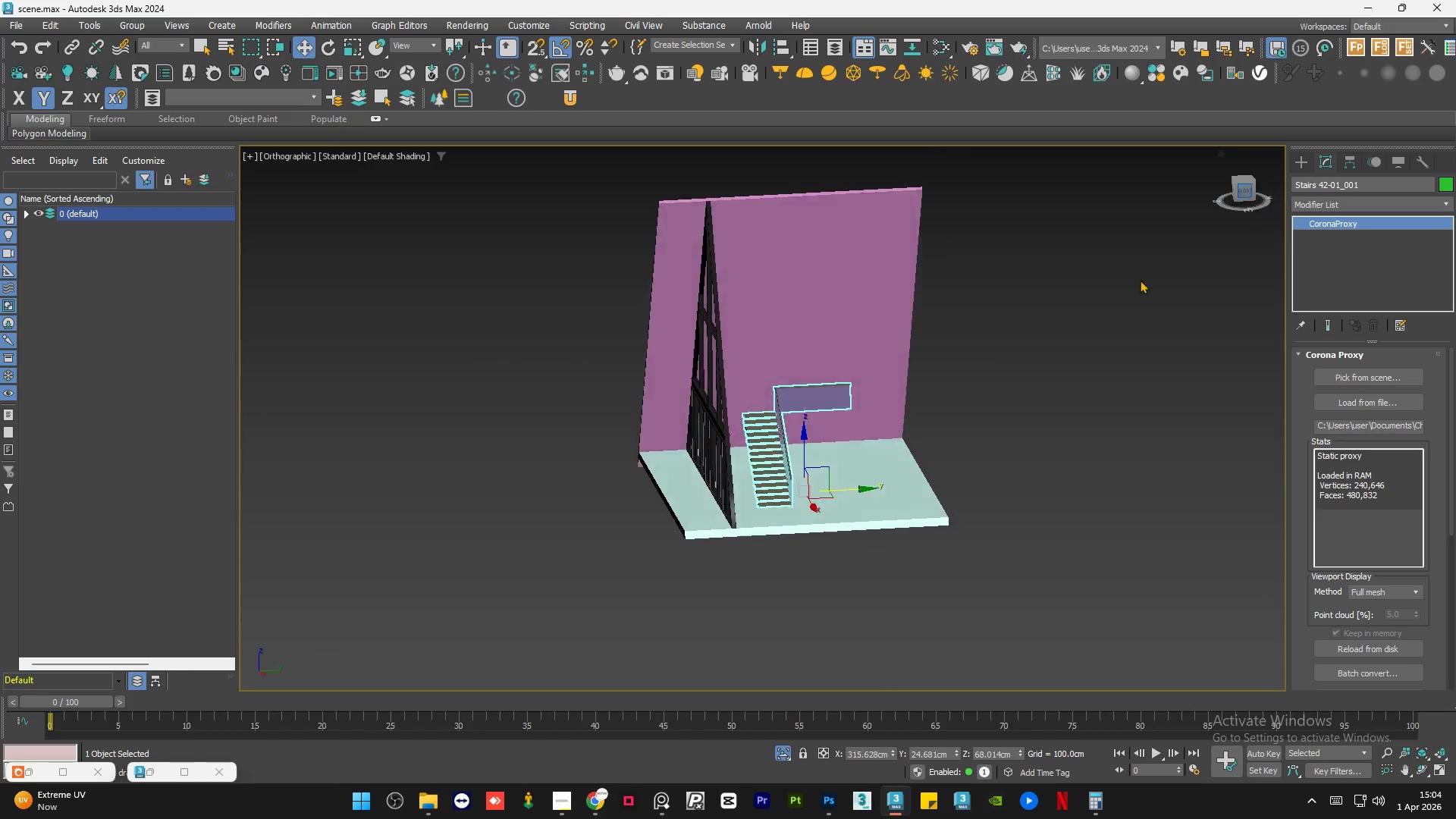 
scroll: coordinate [779, 494], scroll_direction: up, amount: 7.0
 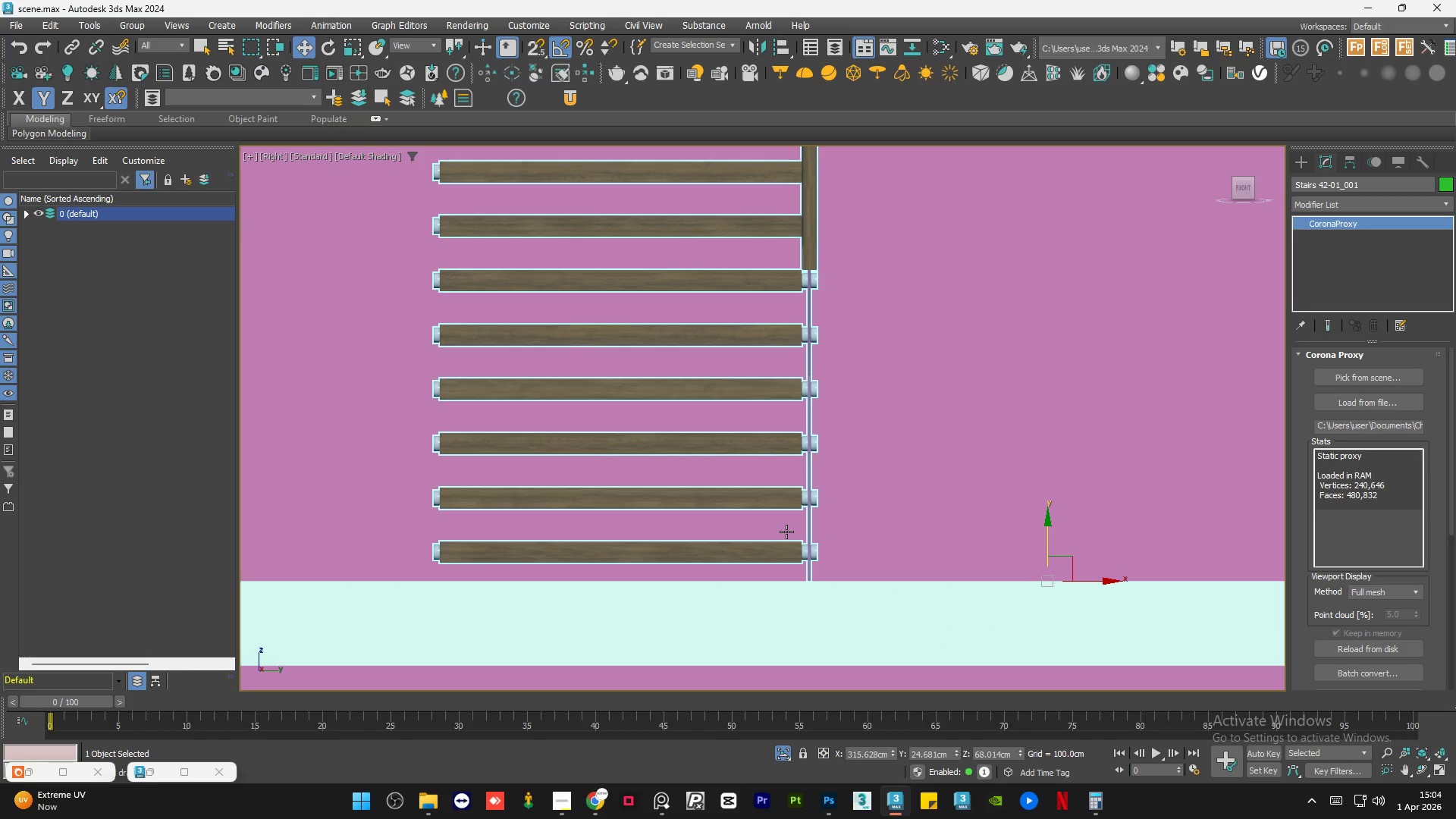 
hold_key(key=AltLeft, duration=1.5)
 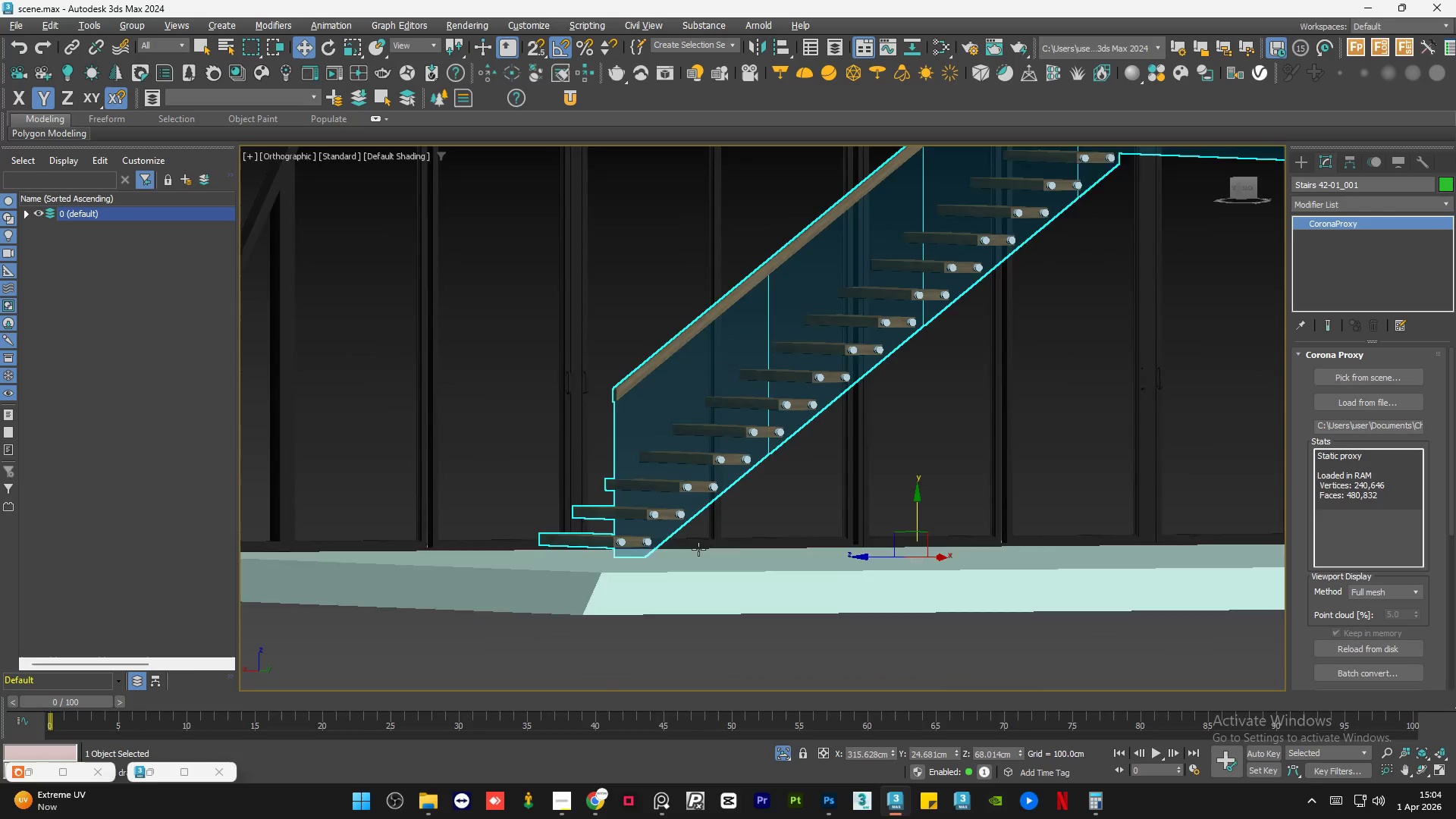 
scroll: coordinate [786, 532], scroll_direction: down, amount: 2.0
 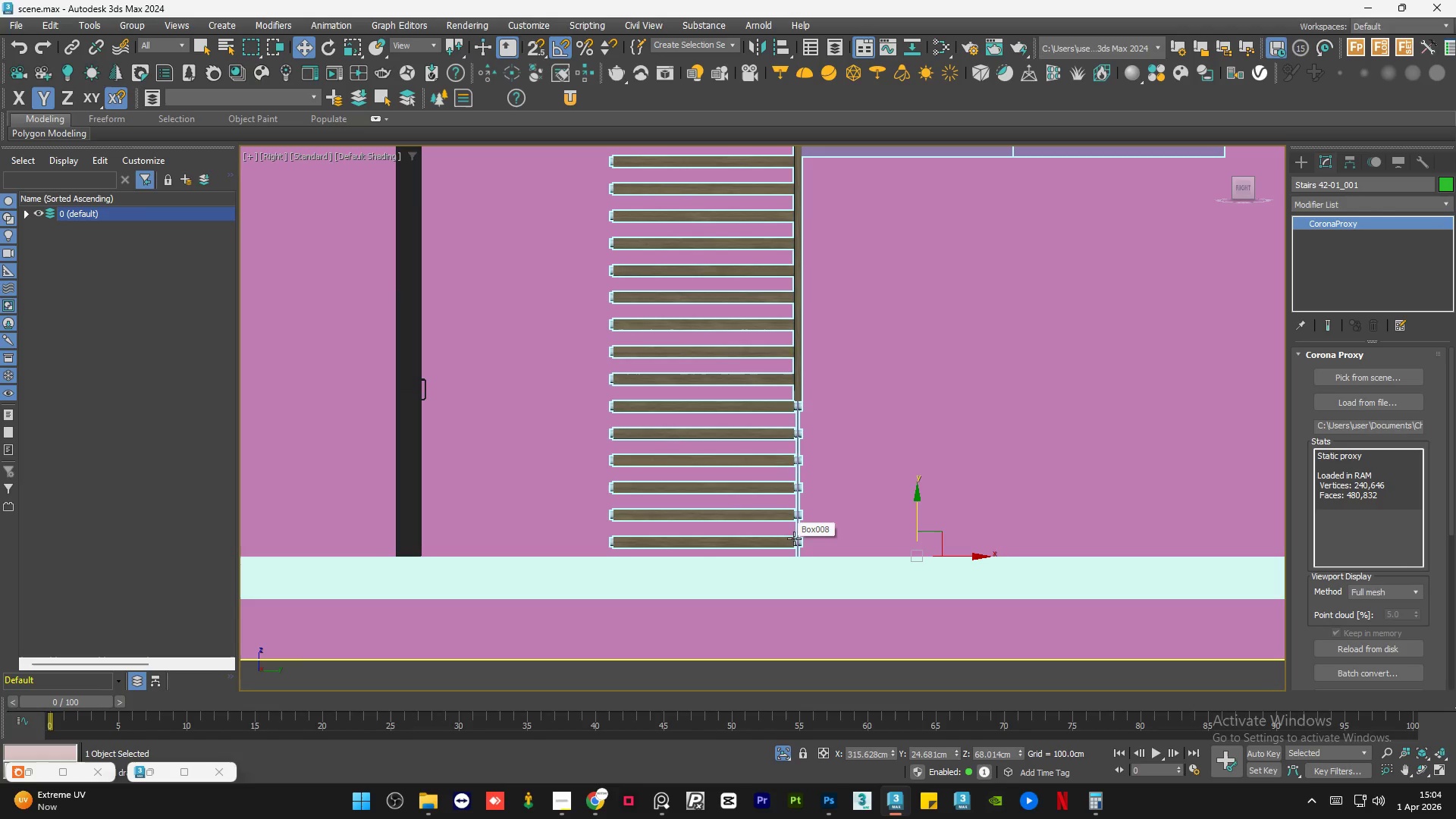 
hold_key(key=AltLeft, duration=1.3)
 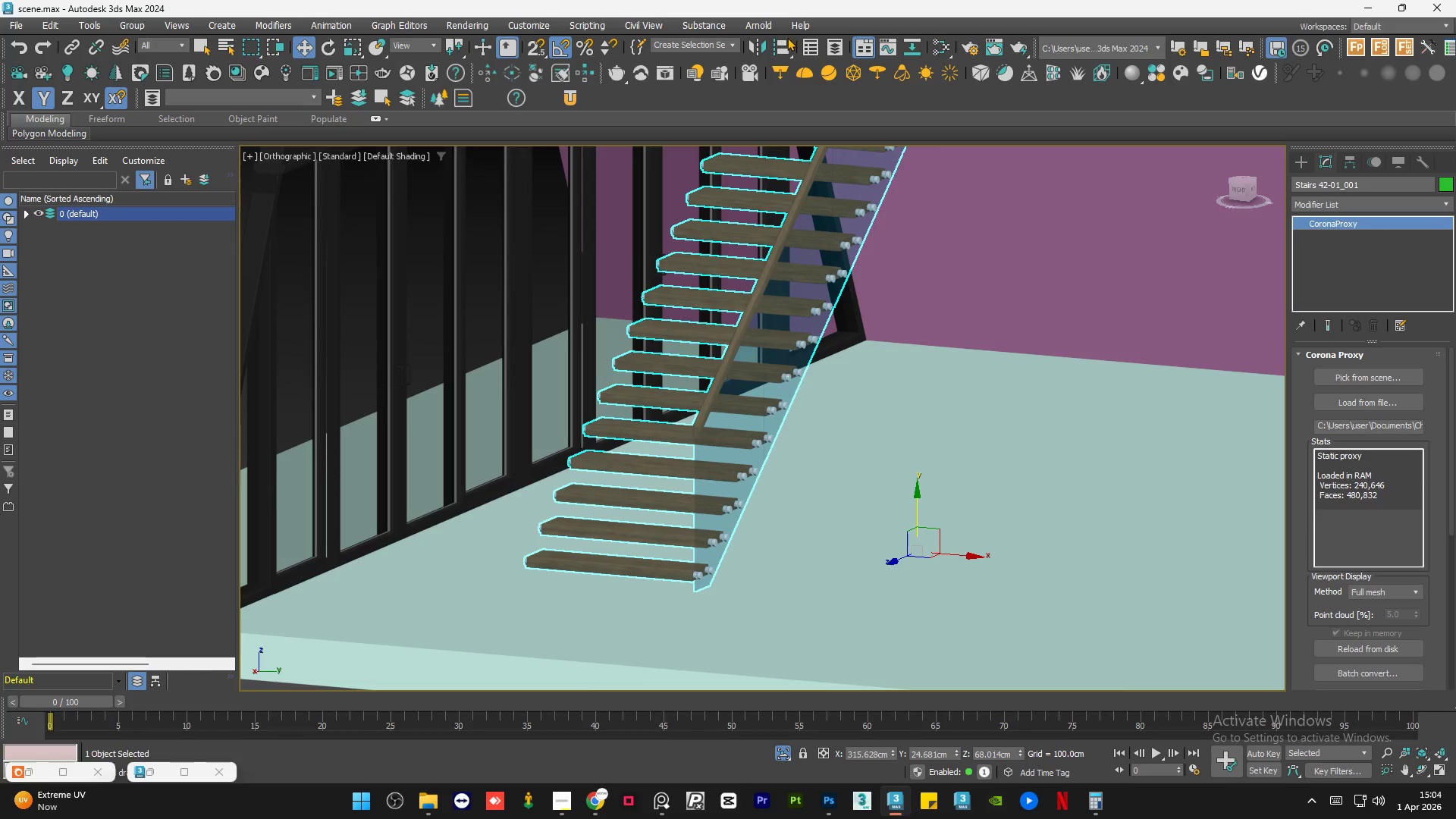 
left_click([782, 42])
 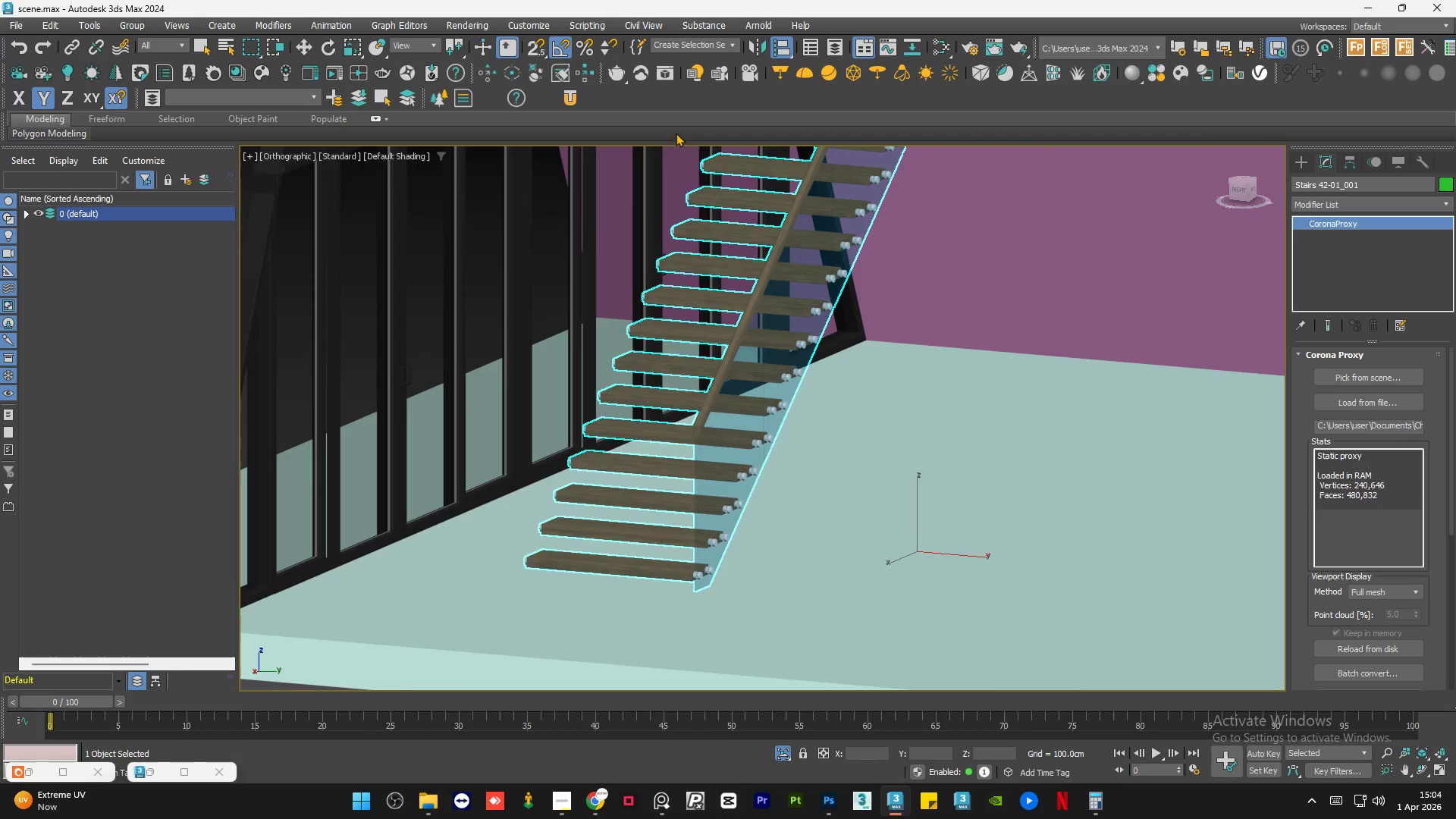 
scroll: coordinate [592, 226], scroll_direction: down, amount: 2.0
 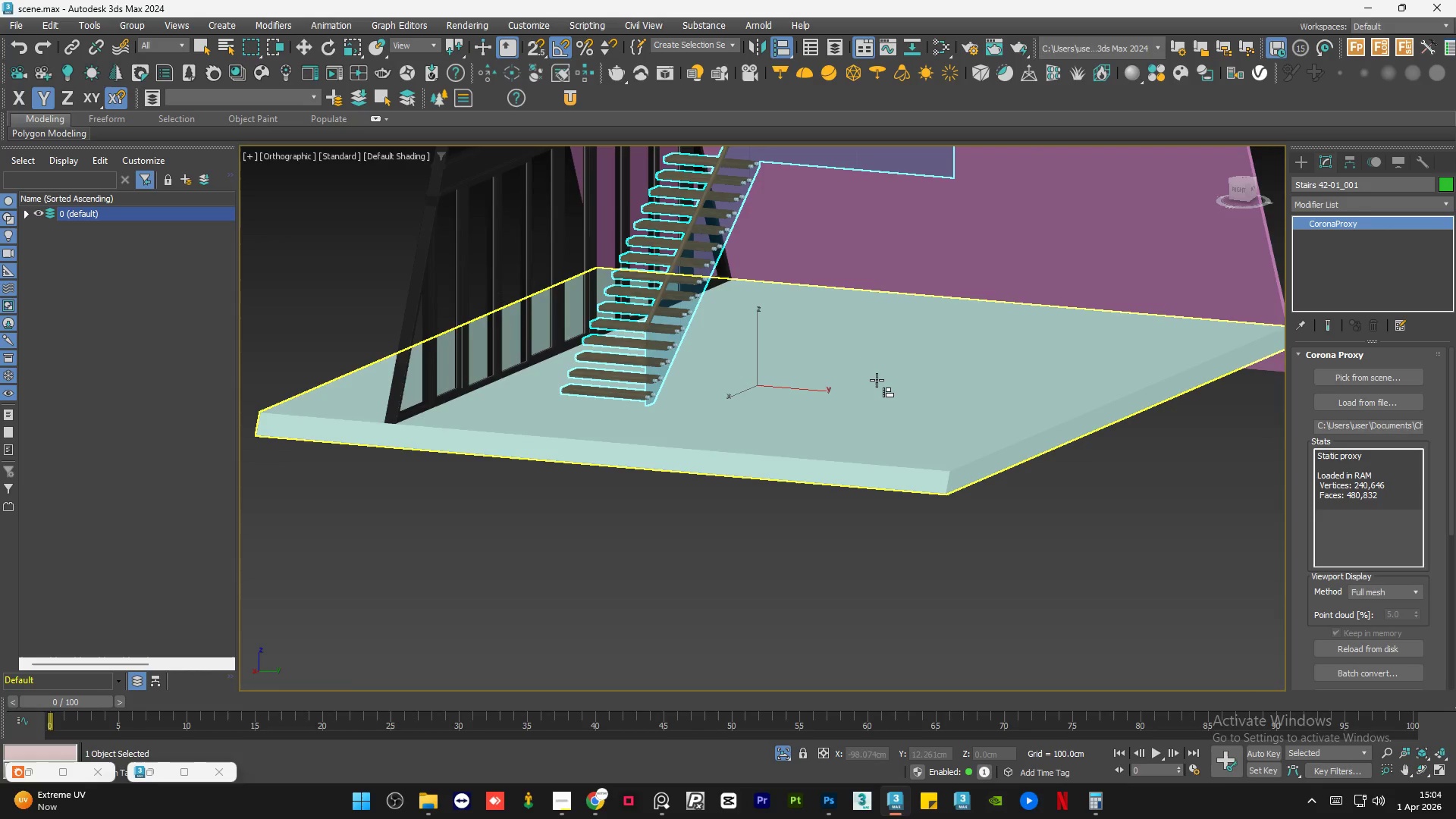 
left_click([877, 379])
 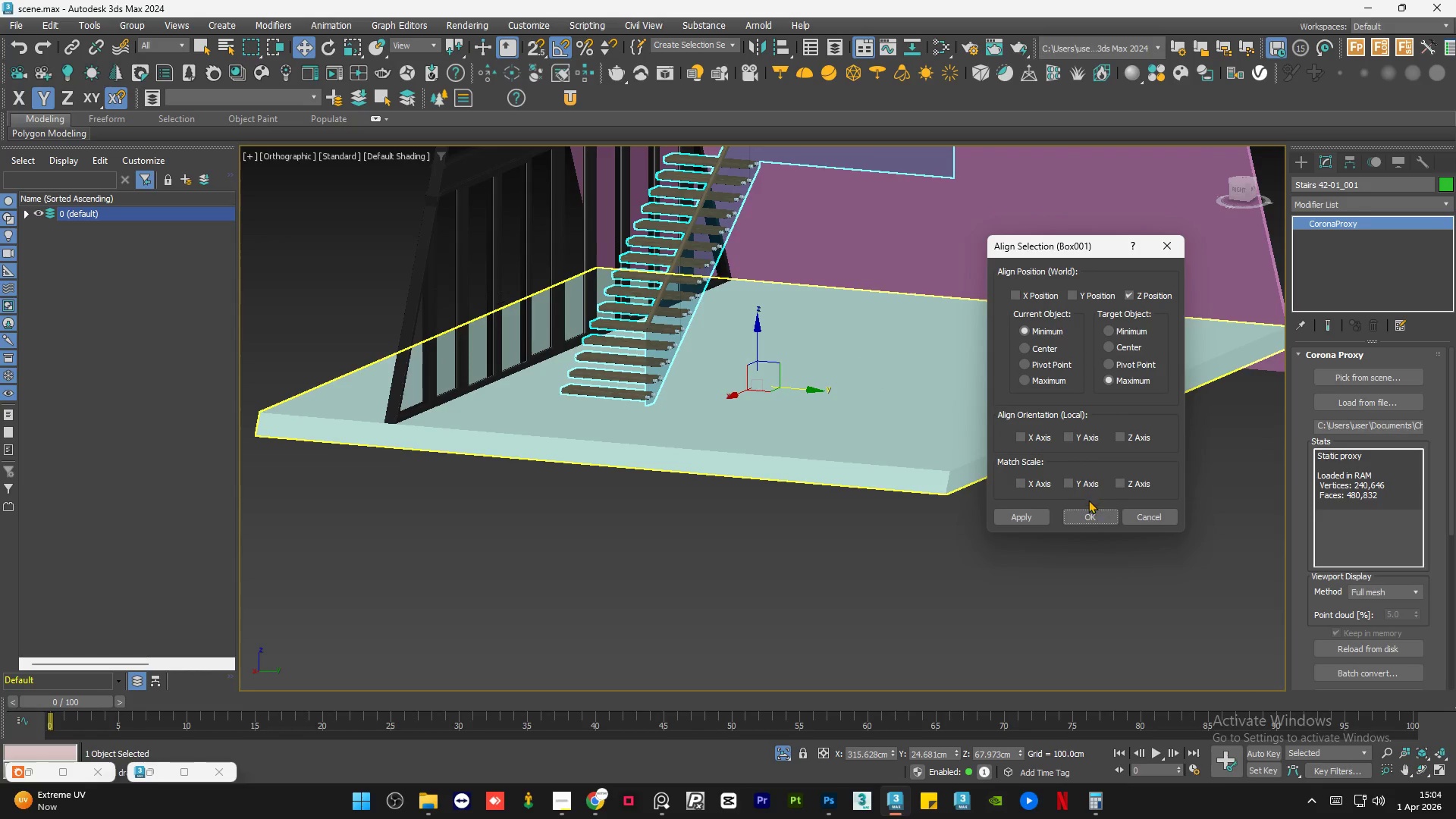 
left_click([1078, 513])
 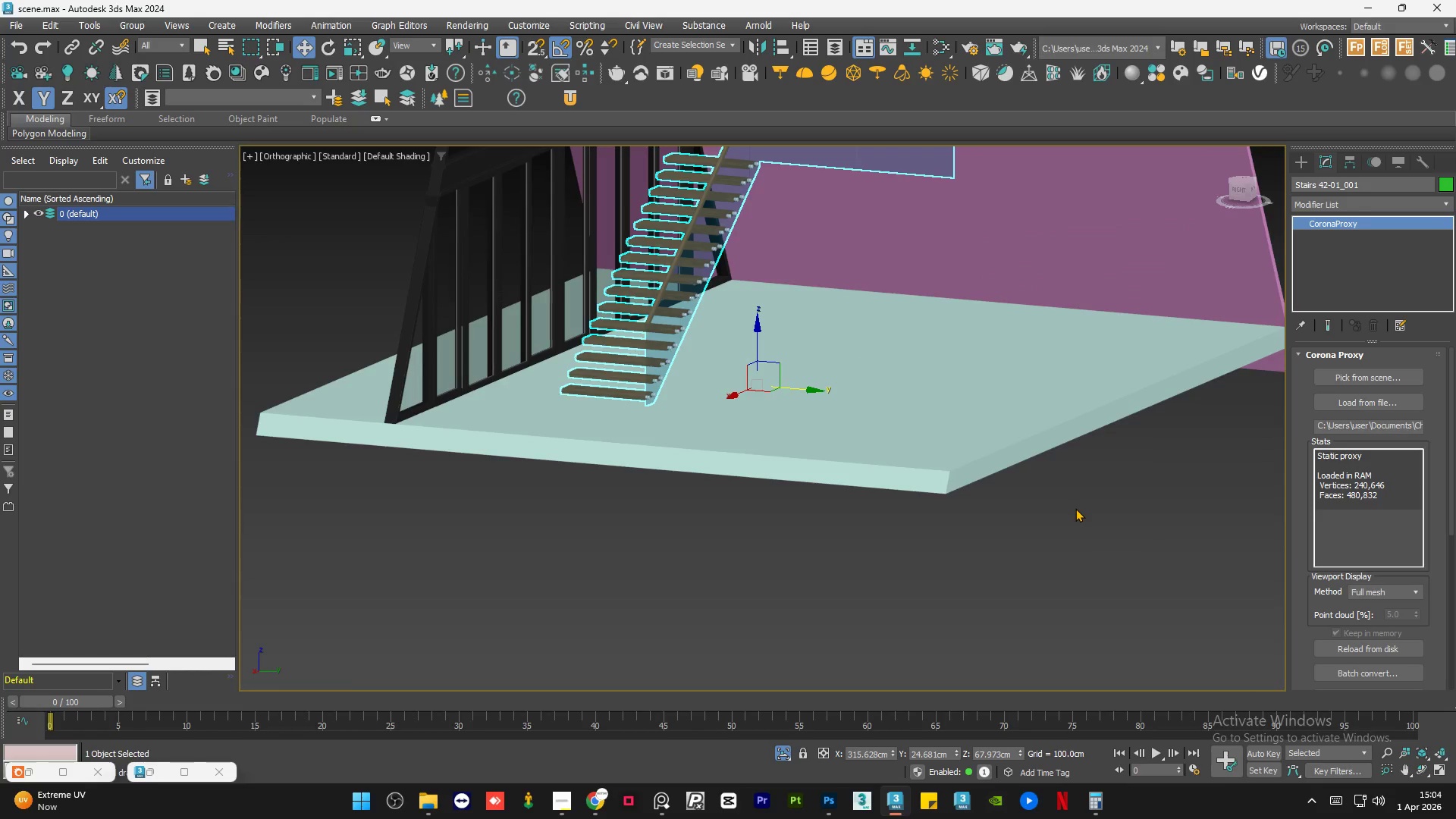 
left_click([1020, 555])
 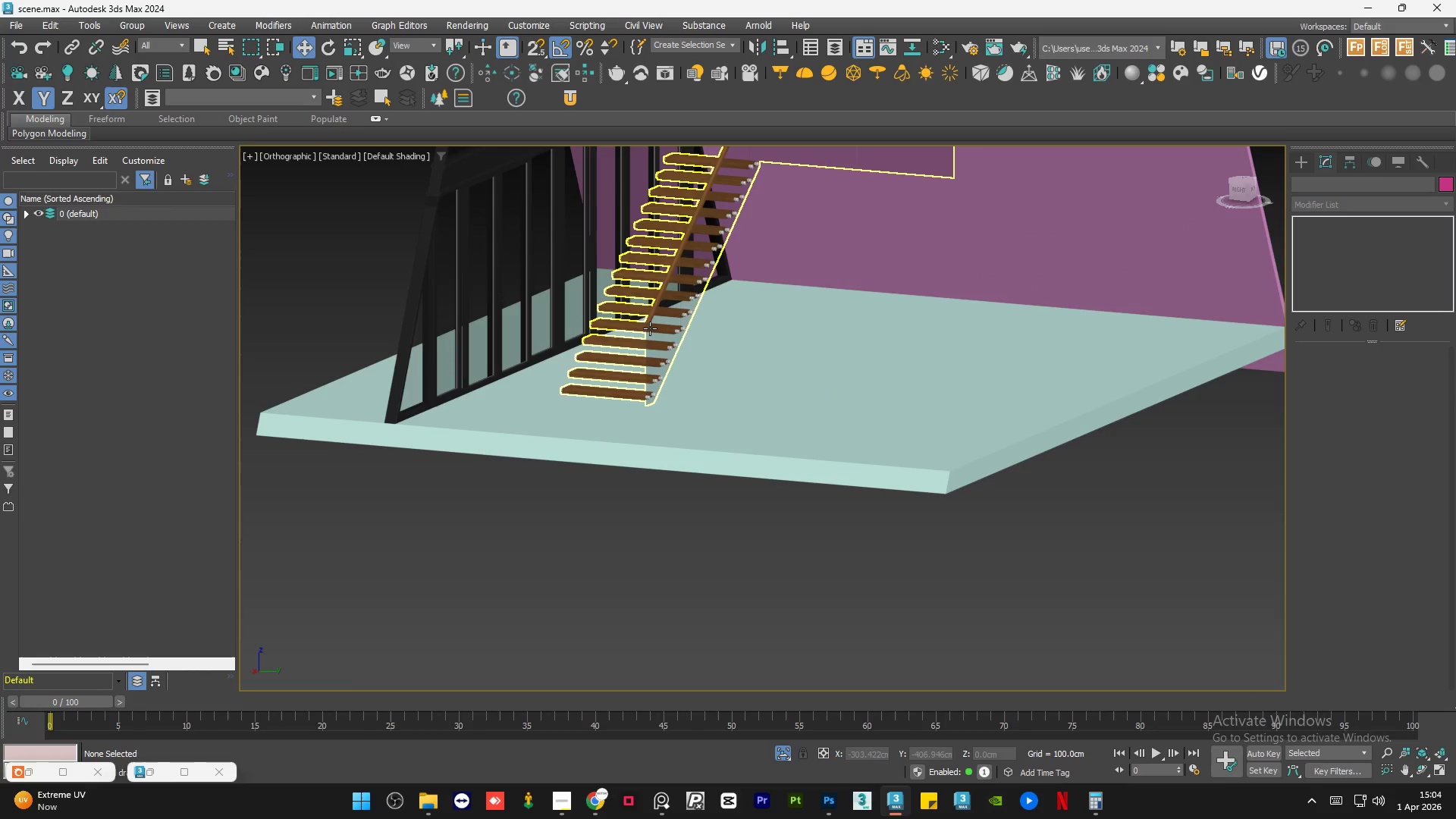 
left_click([647, 340])
 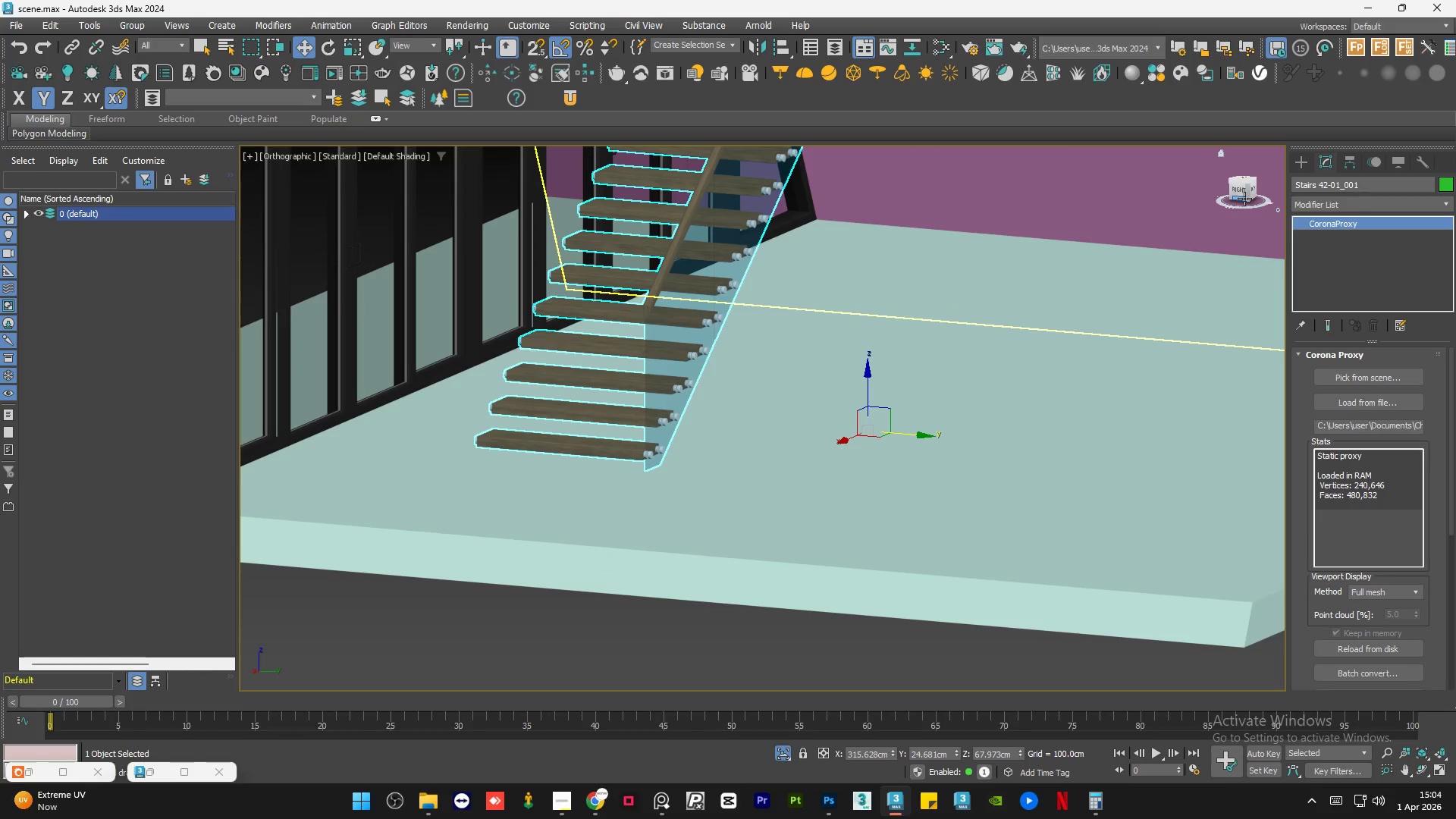 
scroll: coordinate [647, 340], scroll_direction: up, amount: 3.0
 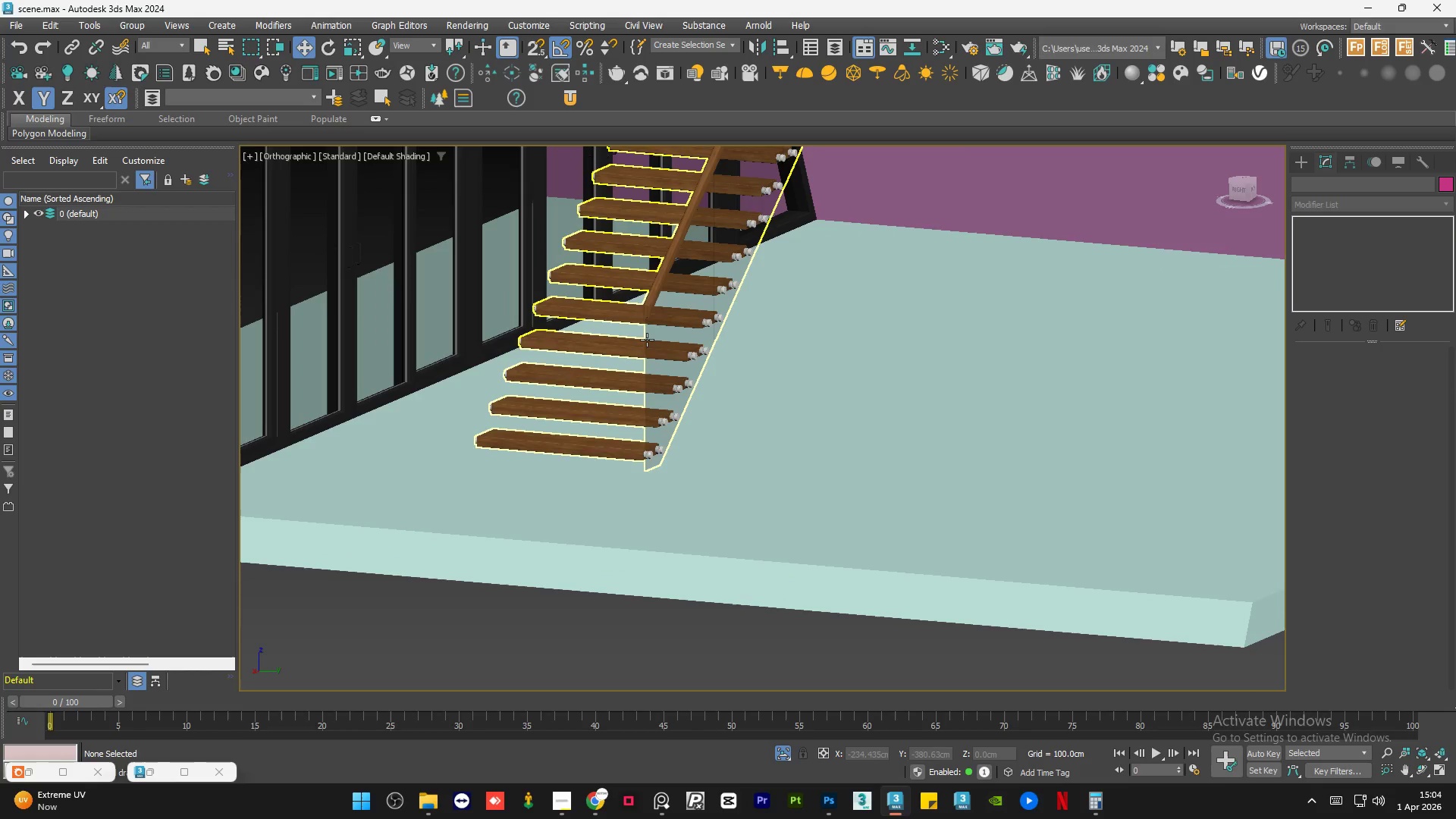 
left_click([1235, 193])
 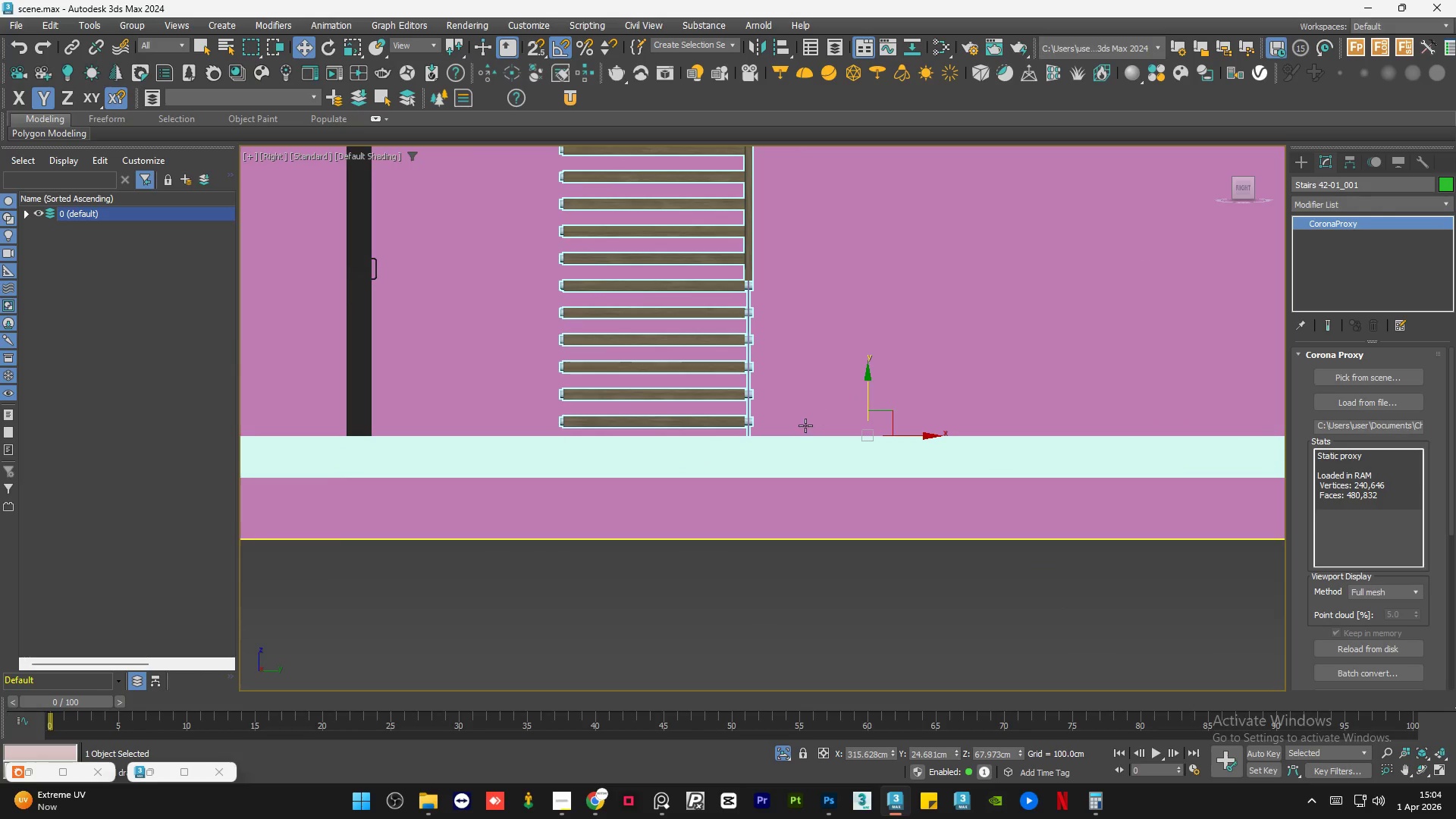 
left_click([739, 583])
 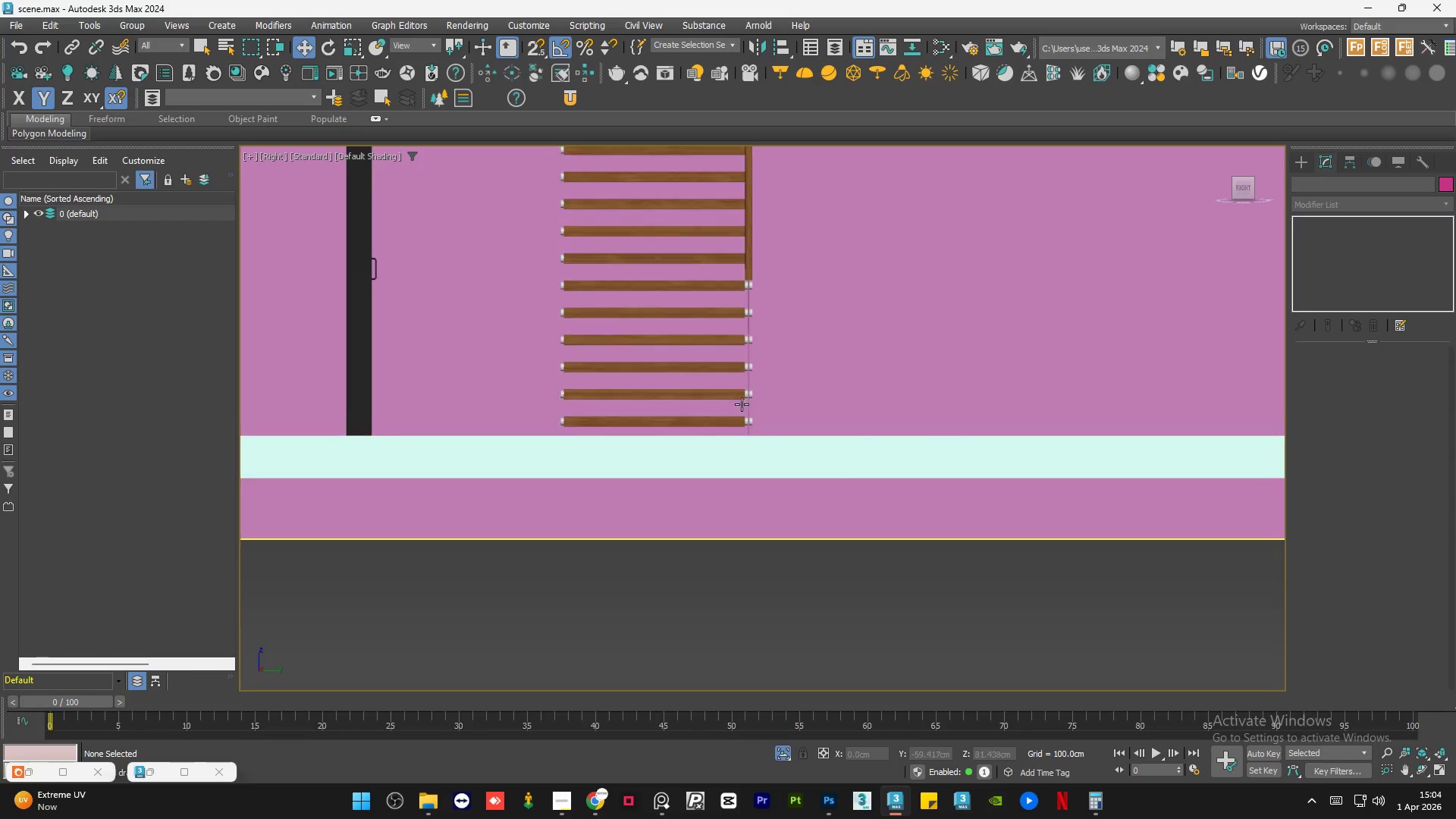 
scroll: coordinate [750, 410], scroll_direction: up, amount: 5.0
 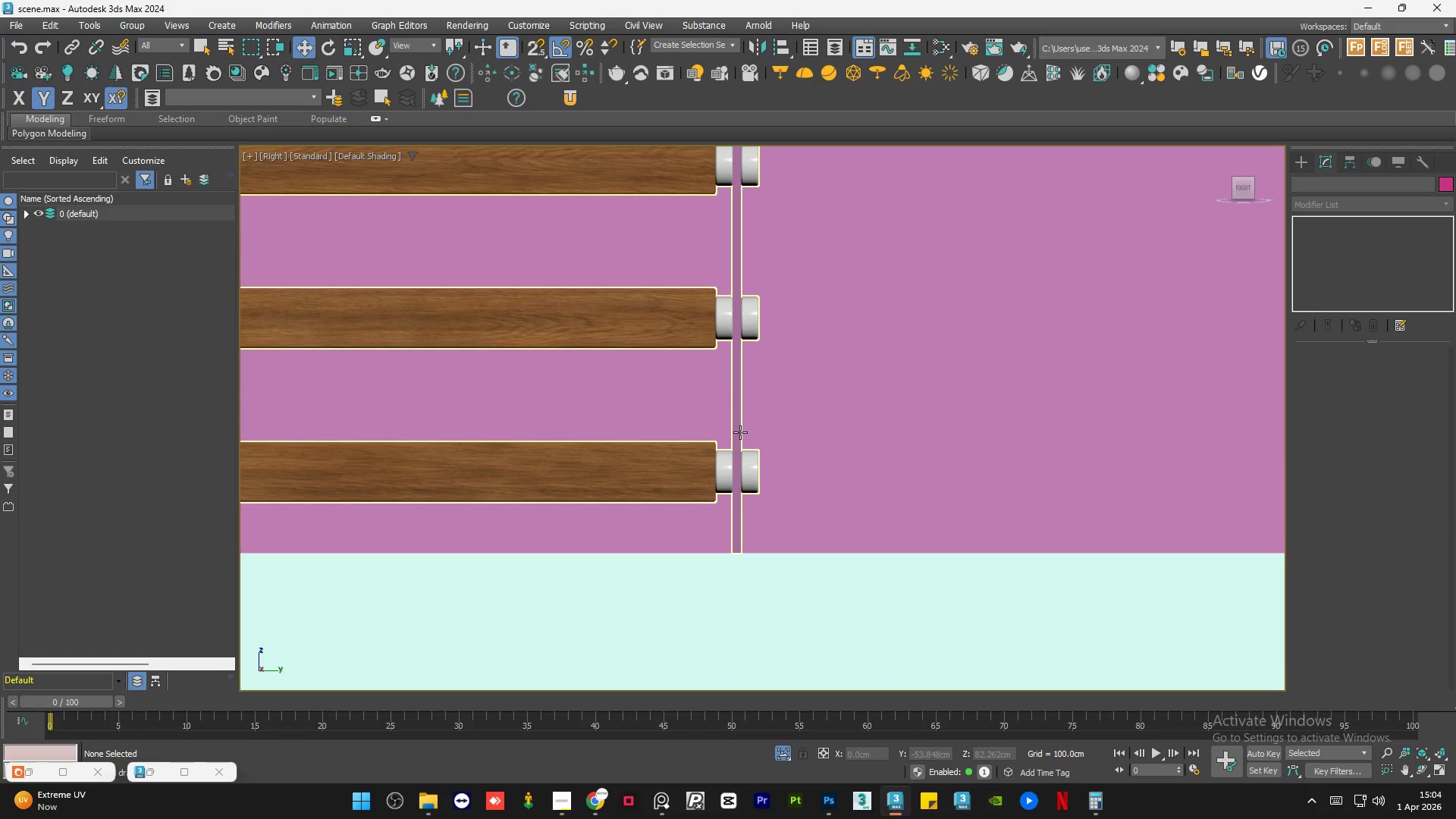 
left_click([740, 432])
 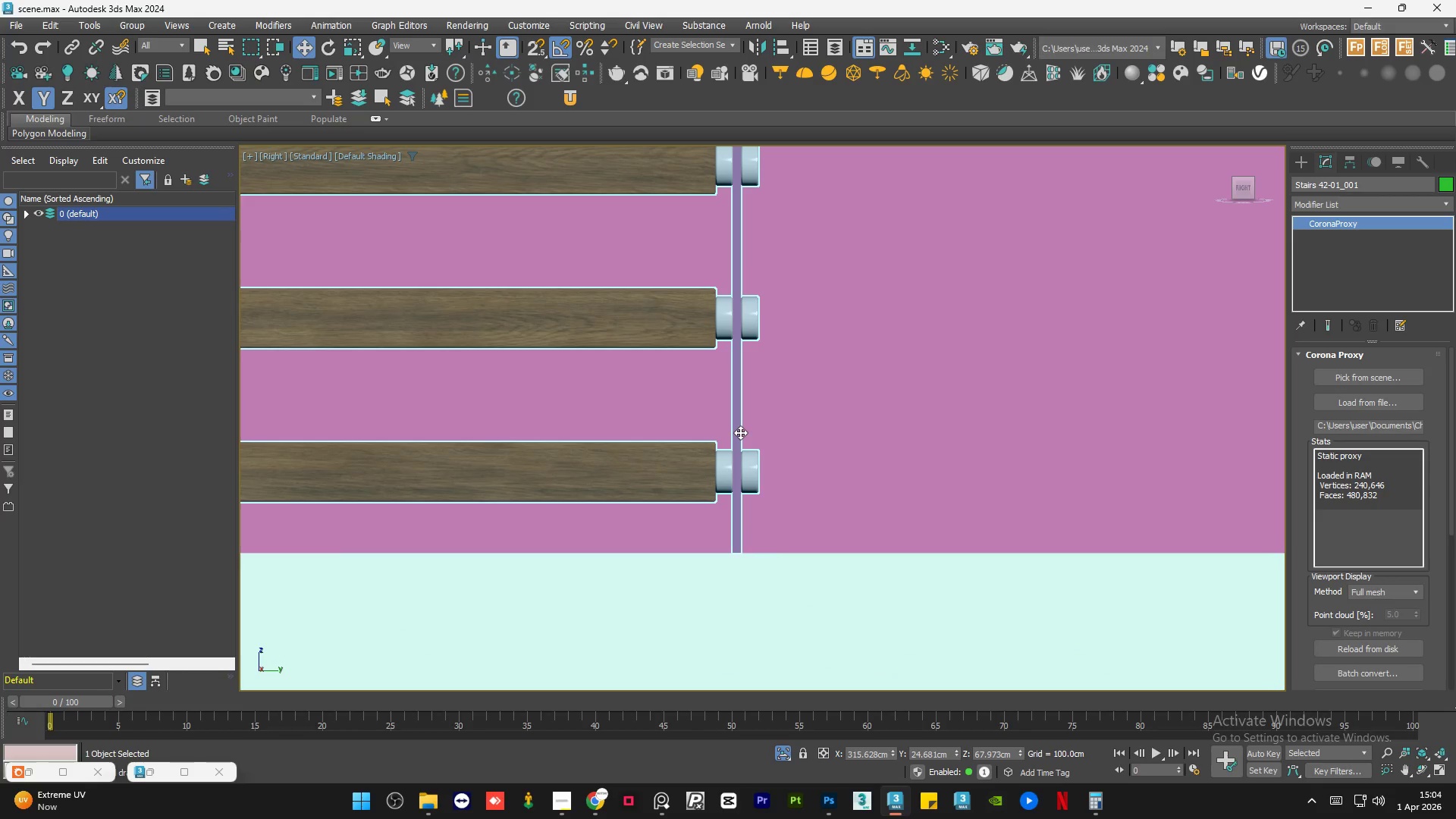 
key(W)
 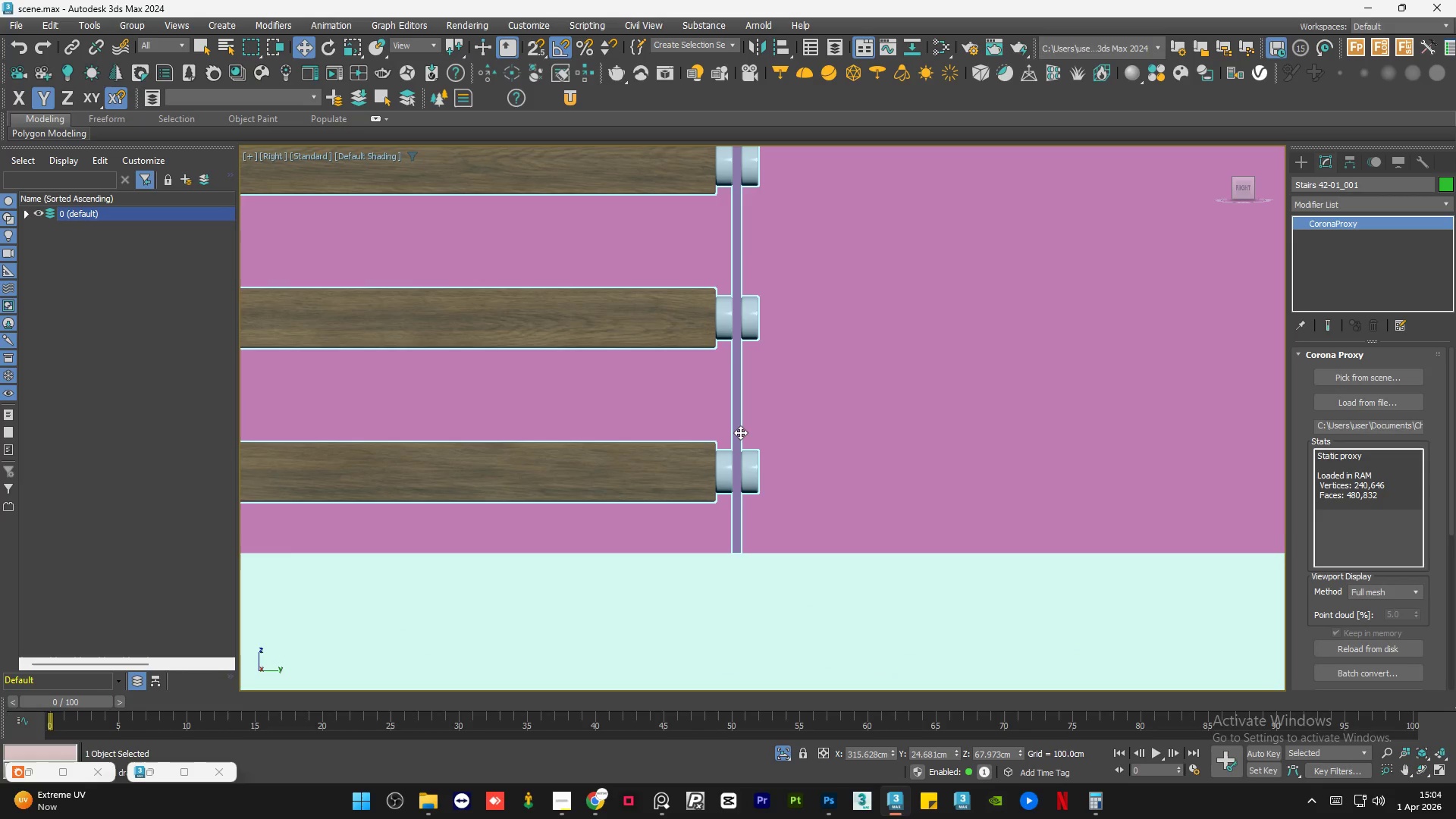 
left_click([795, 603])
 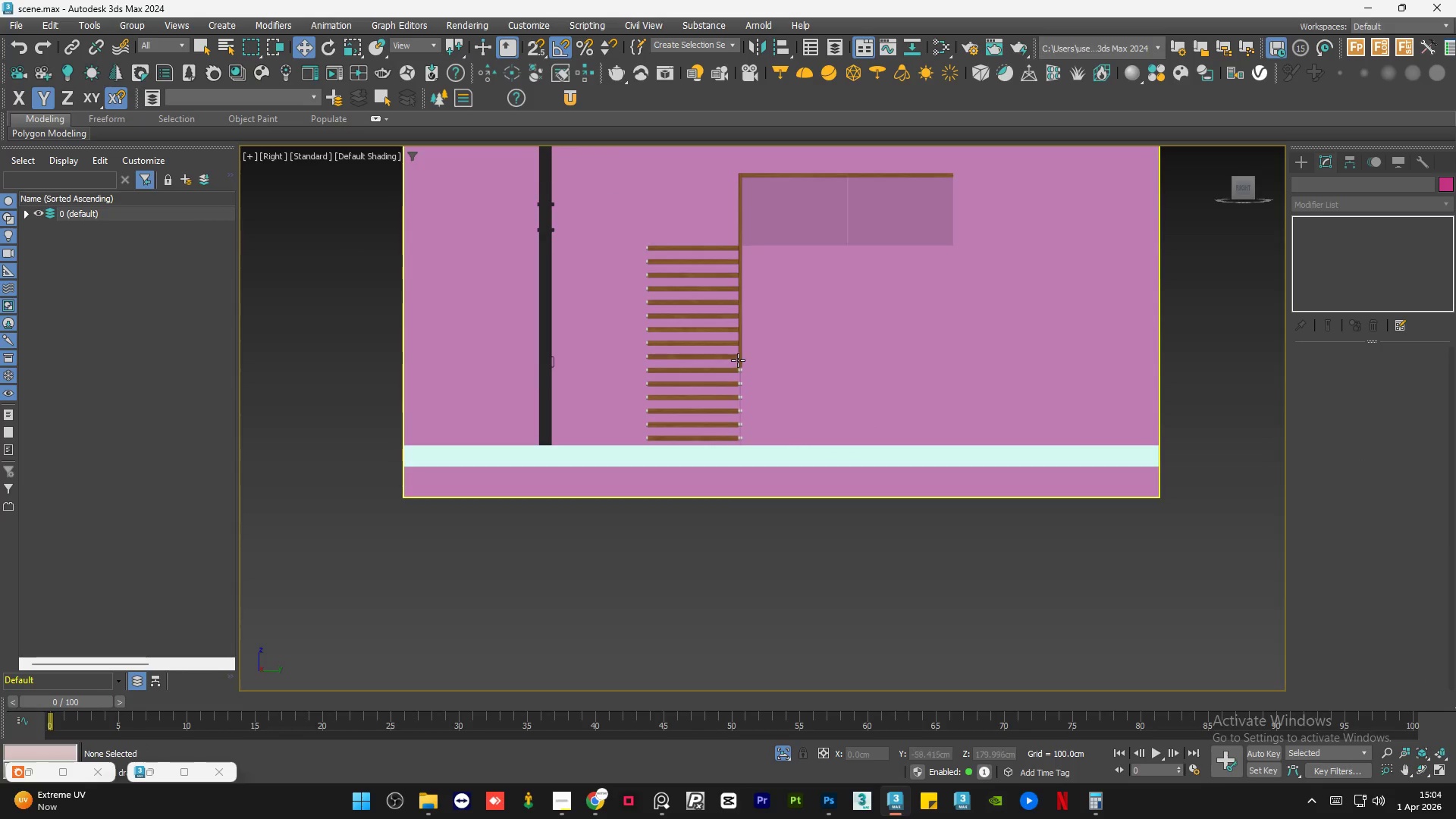 
scroll: coordinate [740, 435], scroll_direction: down, amount: 7.0
 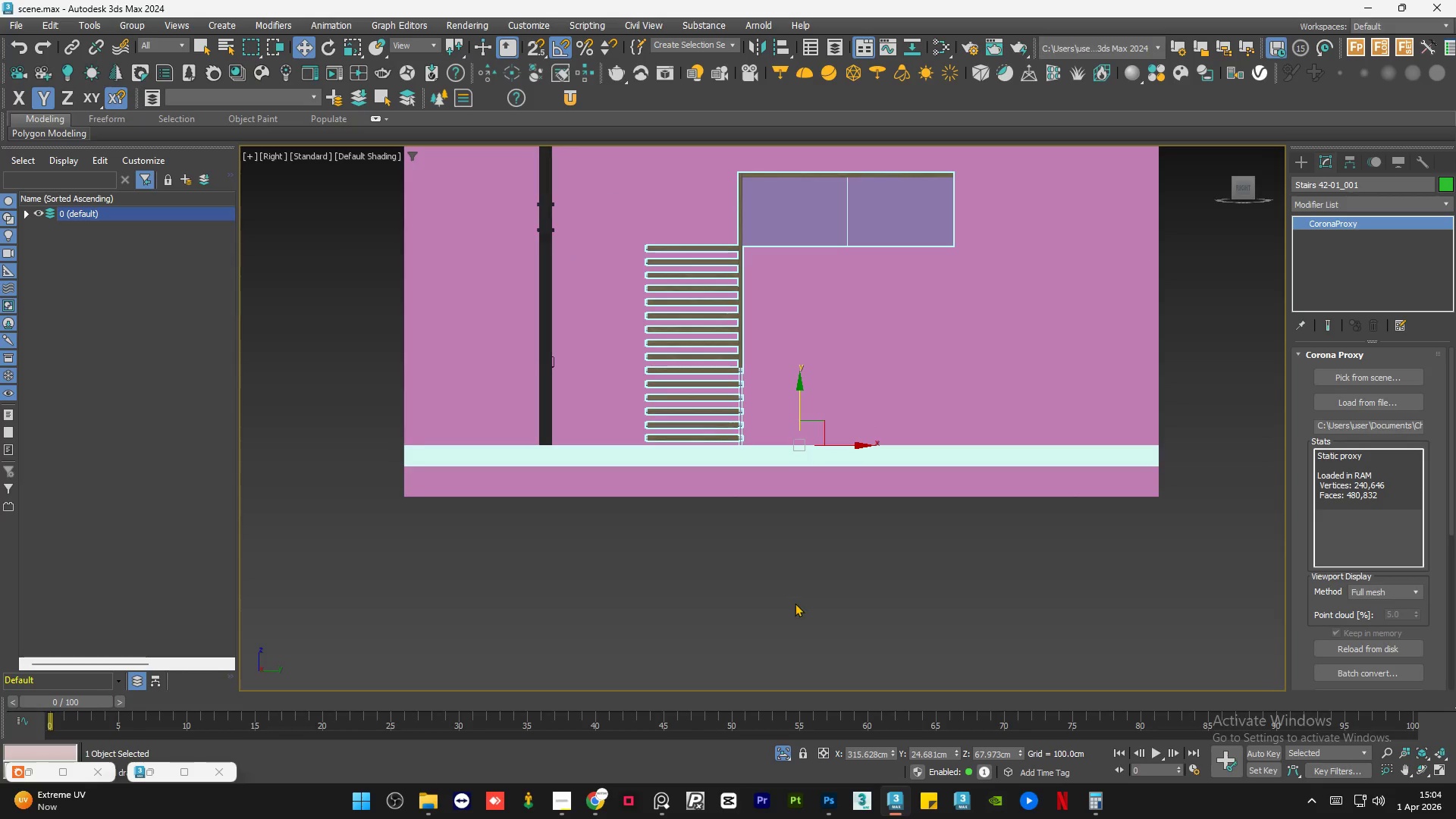 
left_click([739, 359])
 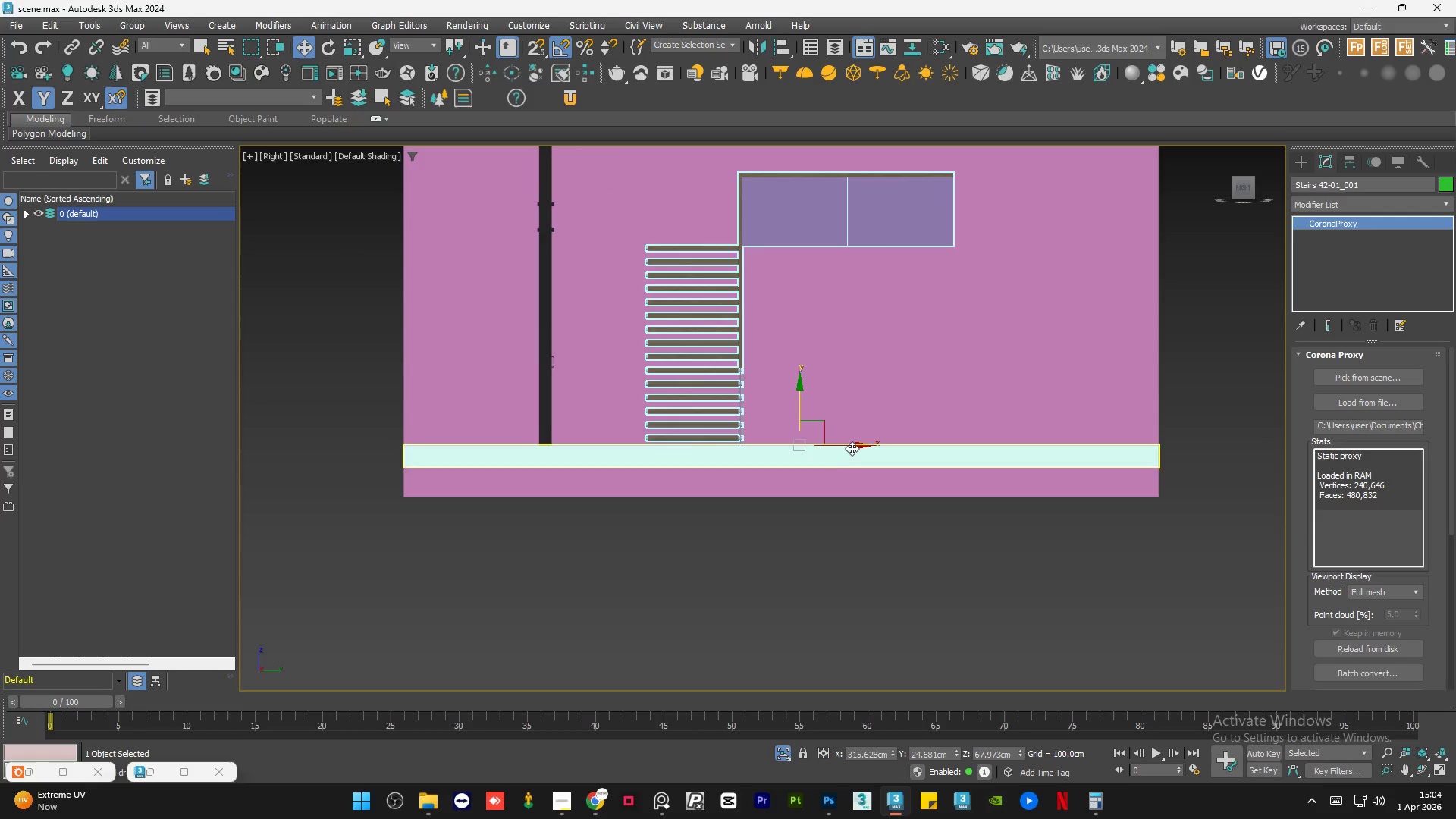 
left_click_drag(start_coordinate=[852, 444], to_coordinate=[761, 438])
 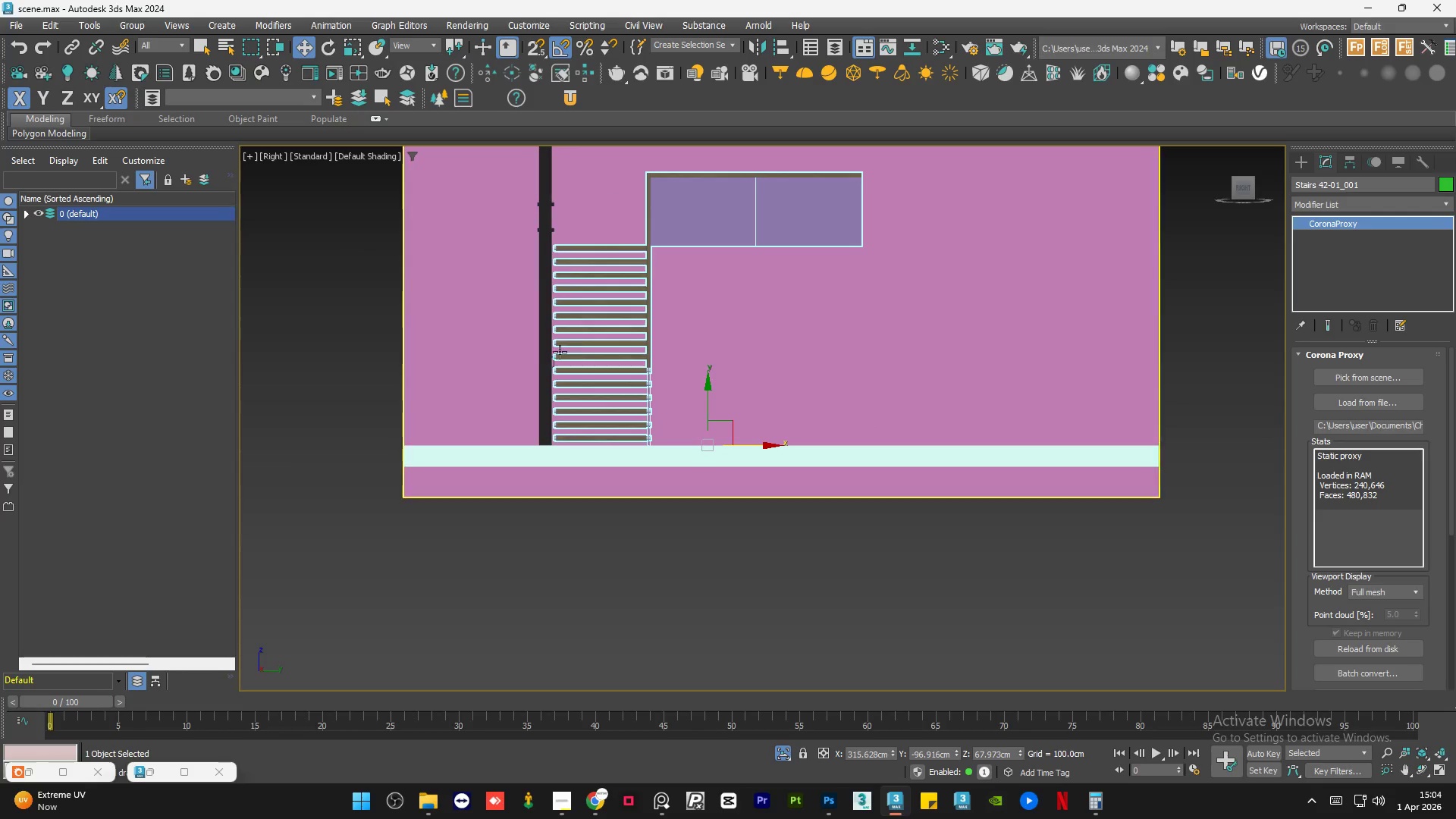 
scroll: coordinate [540, 365], scroll_direction: up, amount: 7.0
 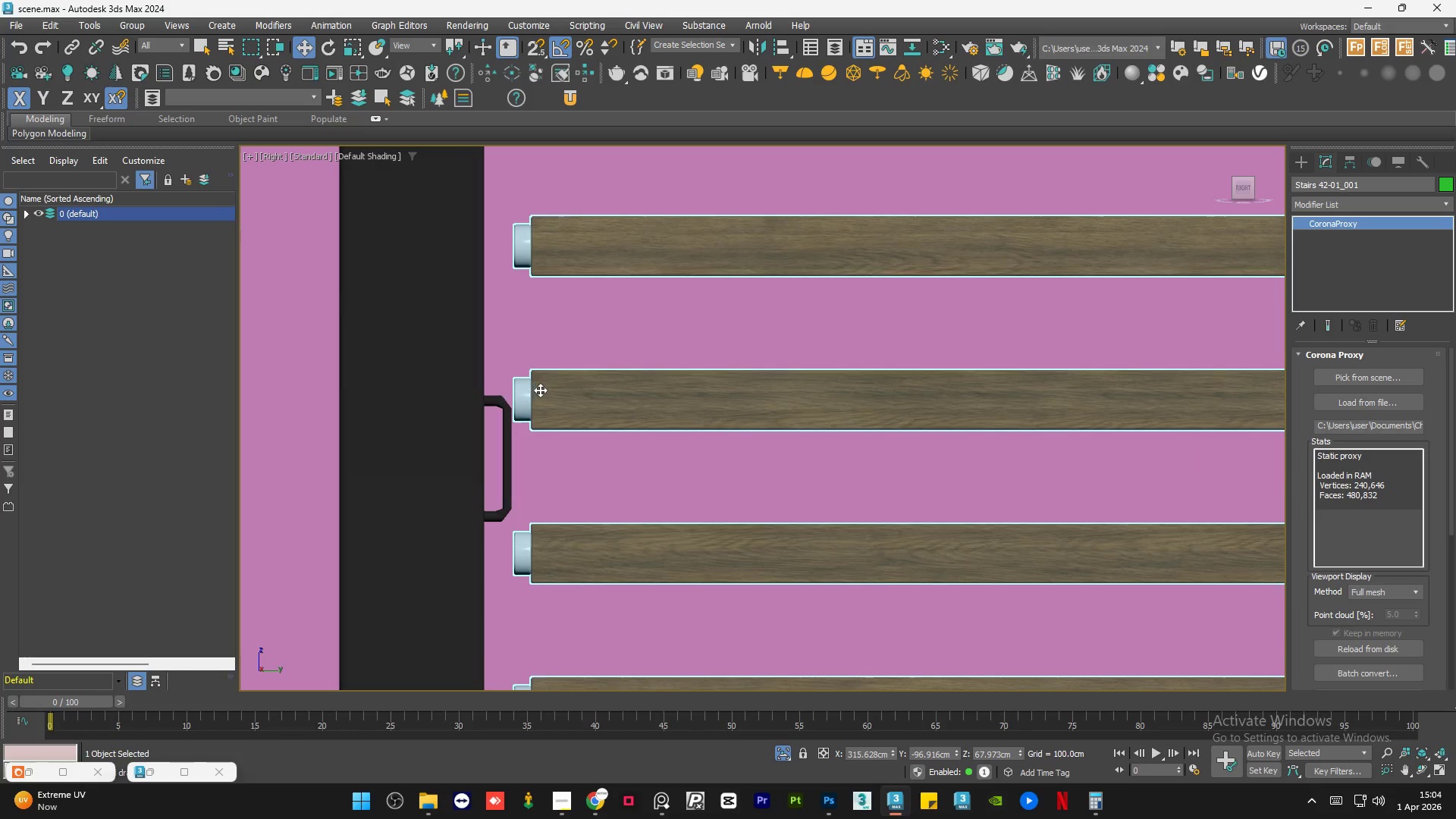 
left_click_drag(start_coordinate=[540, 390], to_coordinate=[513, 388])
 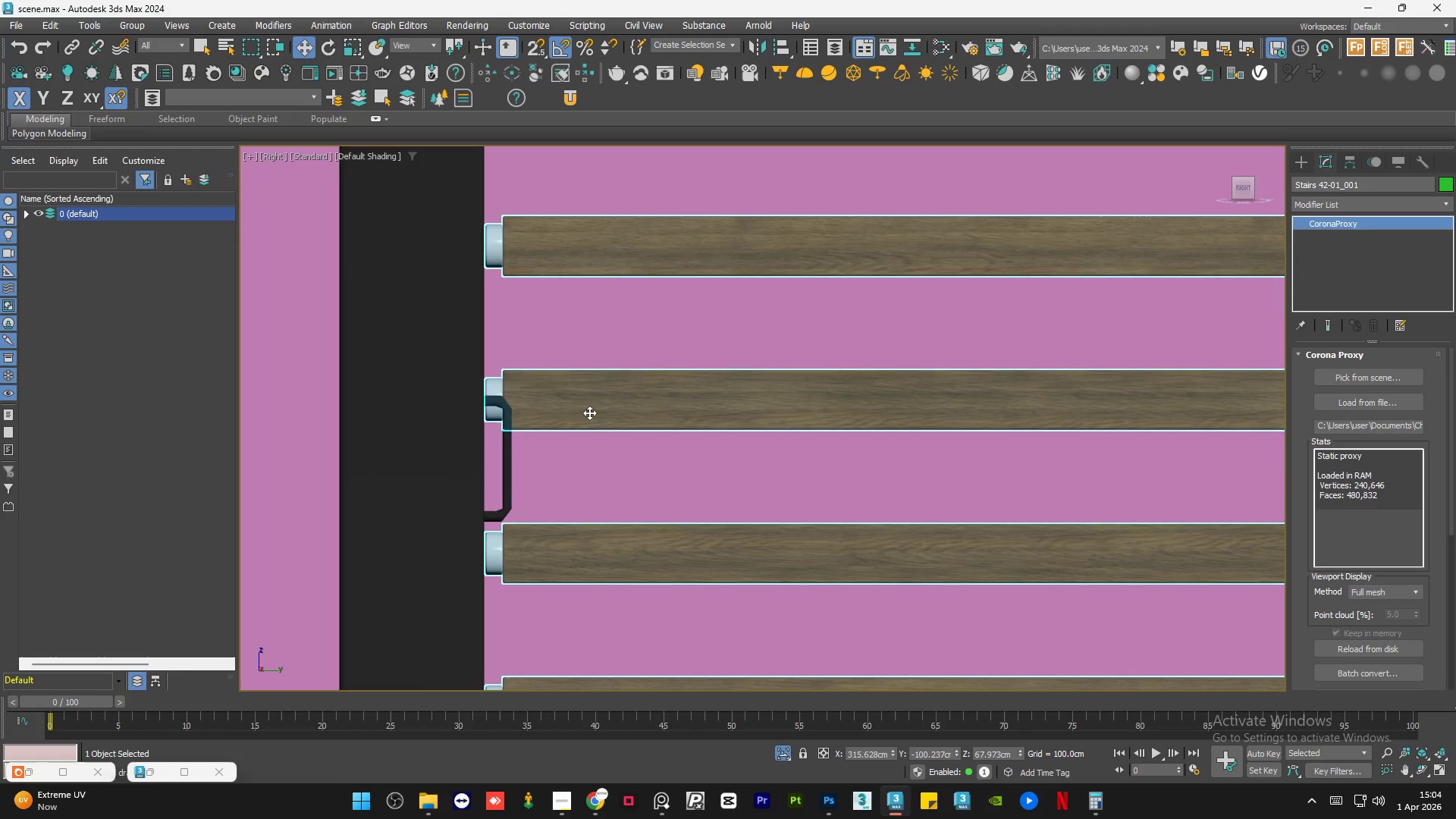 
hold_key(key=AltLeft, duration=0.59)
 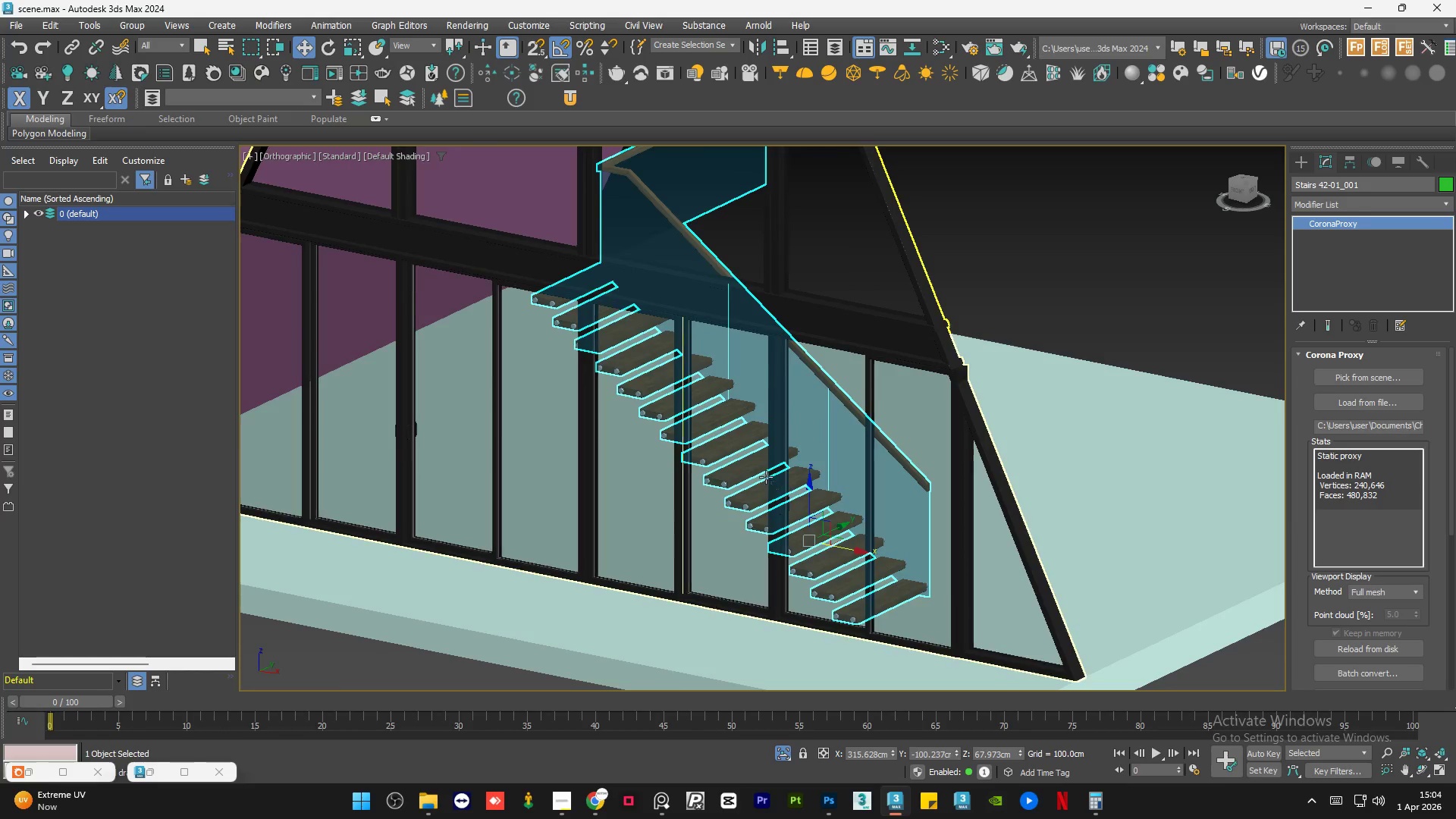 
scroll: coordinate [607, 429], scroll_direction: down, amount: 6.0
 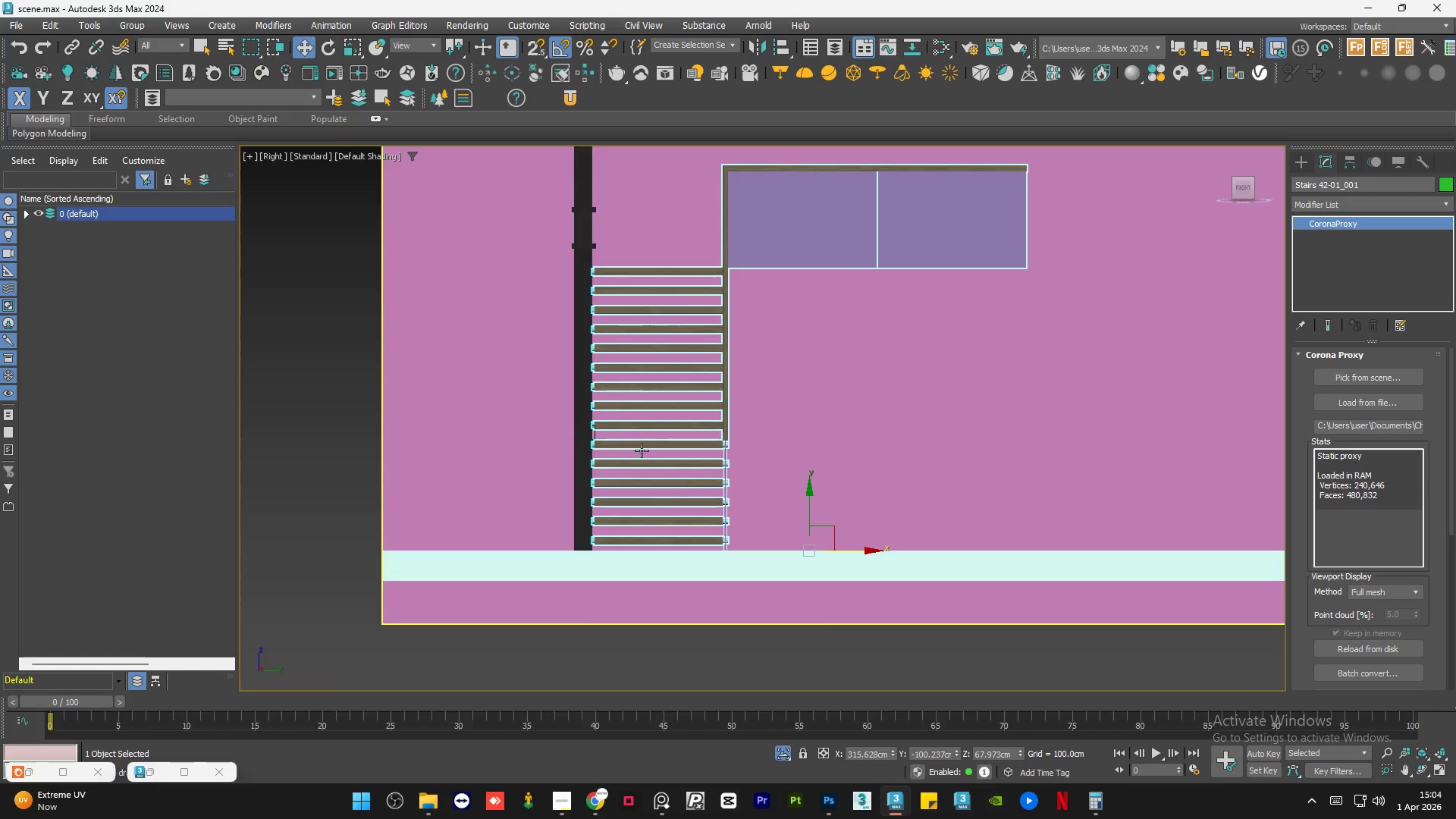 
hold_key(key=AltLeft, duration=0.45)
 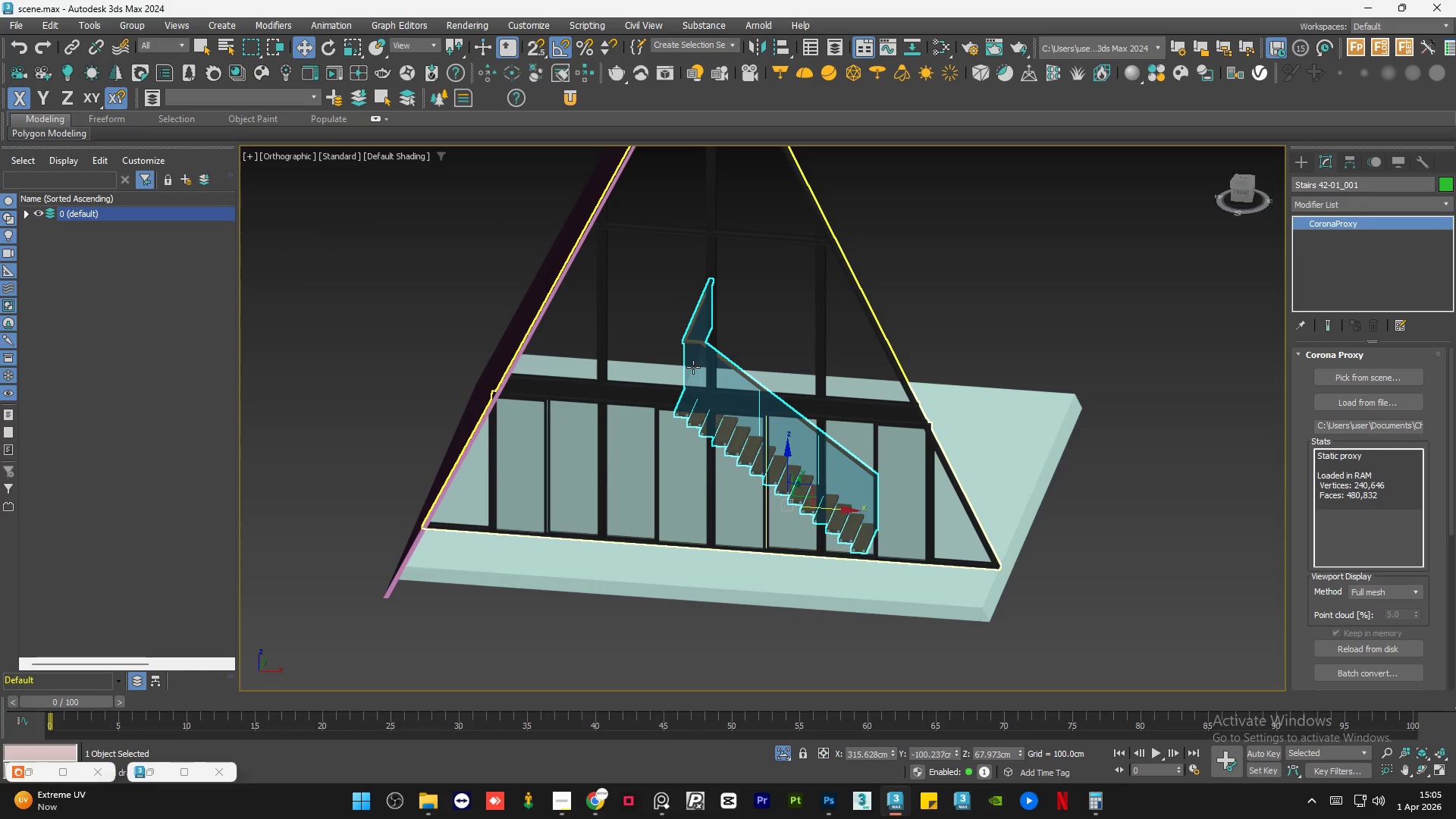 
scroll: coordinate [765, 477], scroll_direction: down, amount: 2.0
 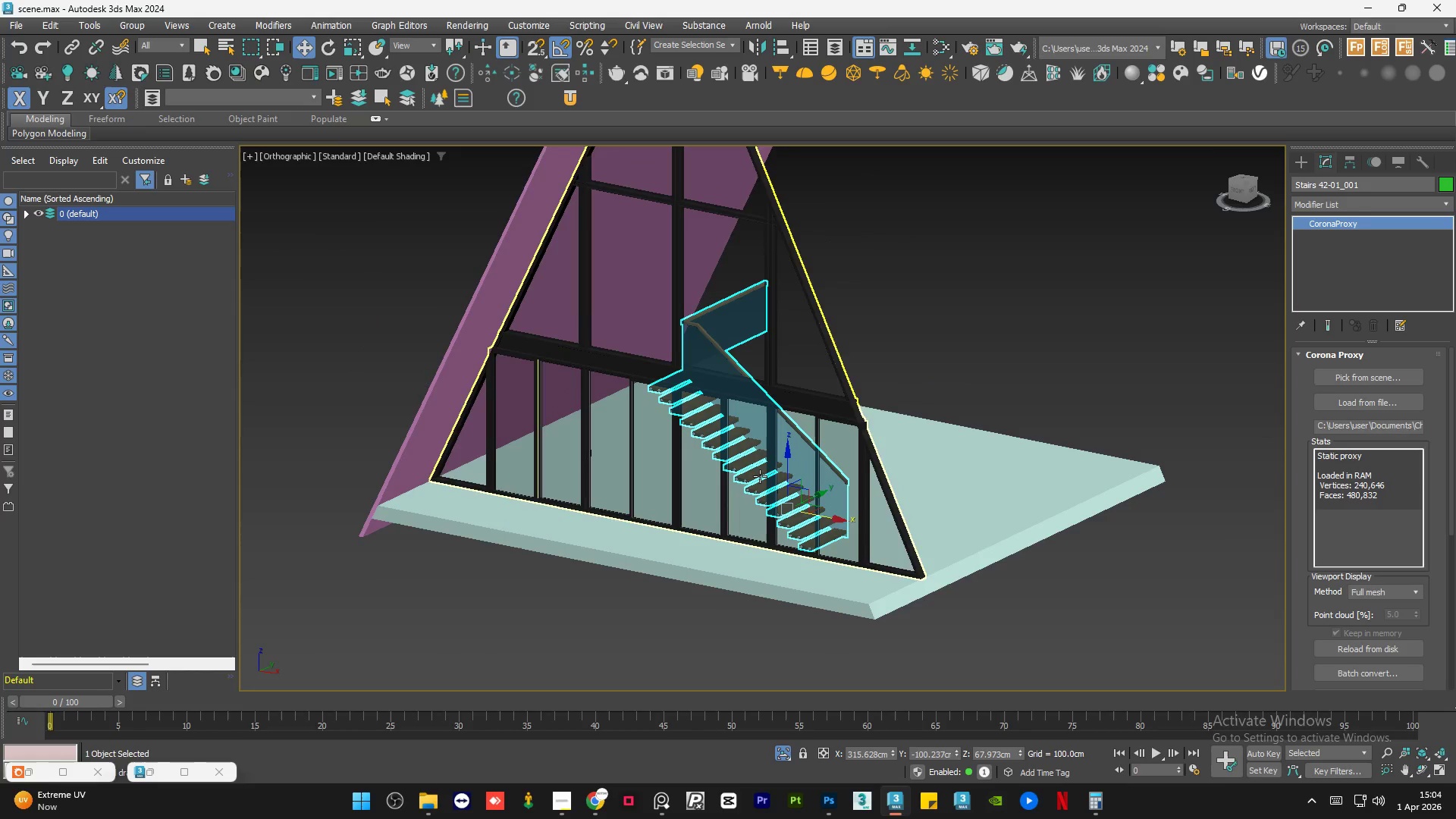 
key(Alt+AltLeft)
 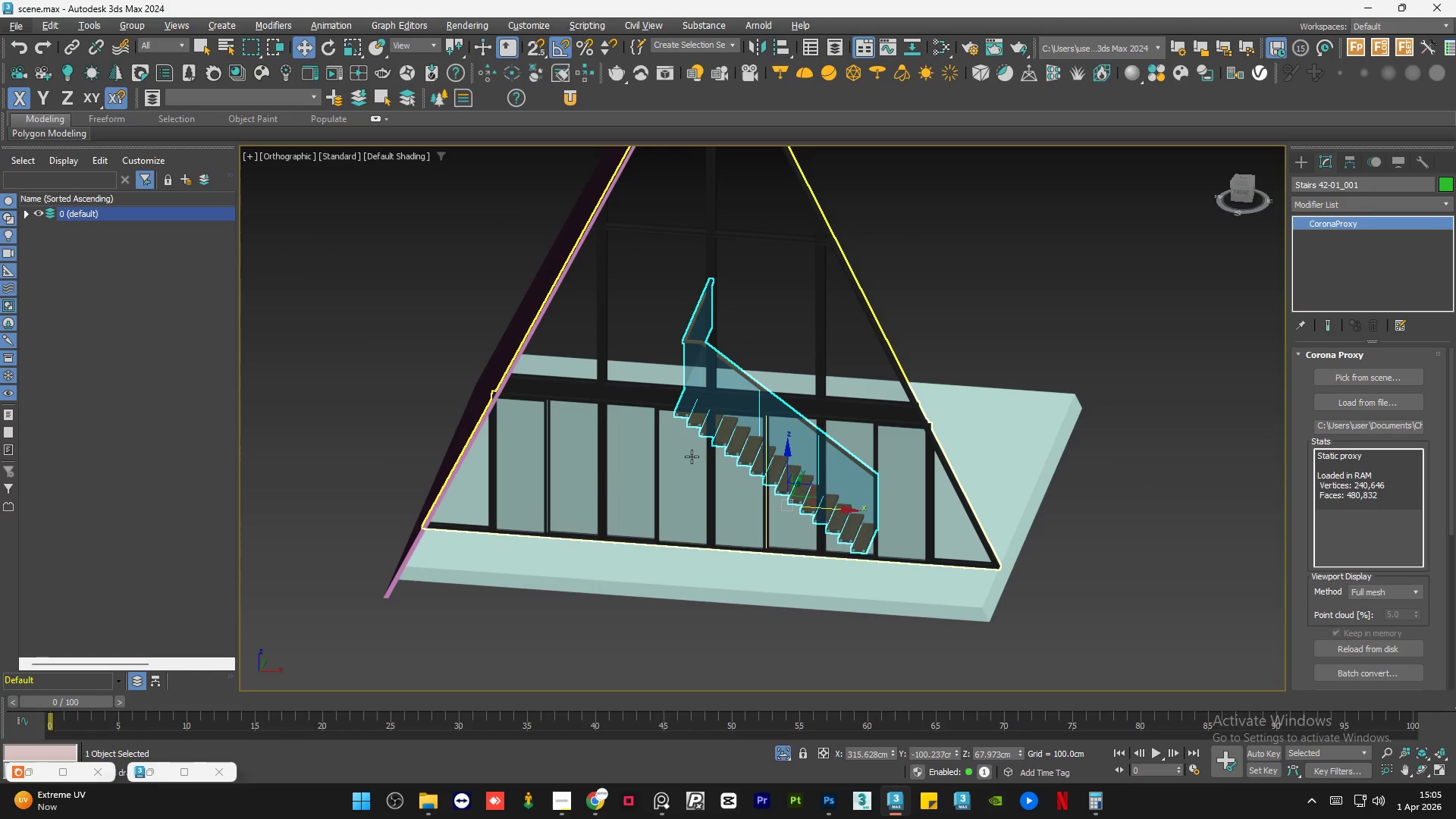 
hold_key(key=AltLeft, duration=1.06)
 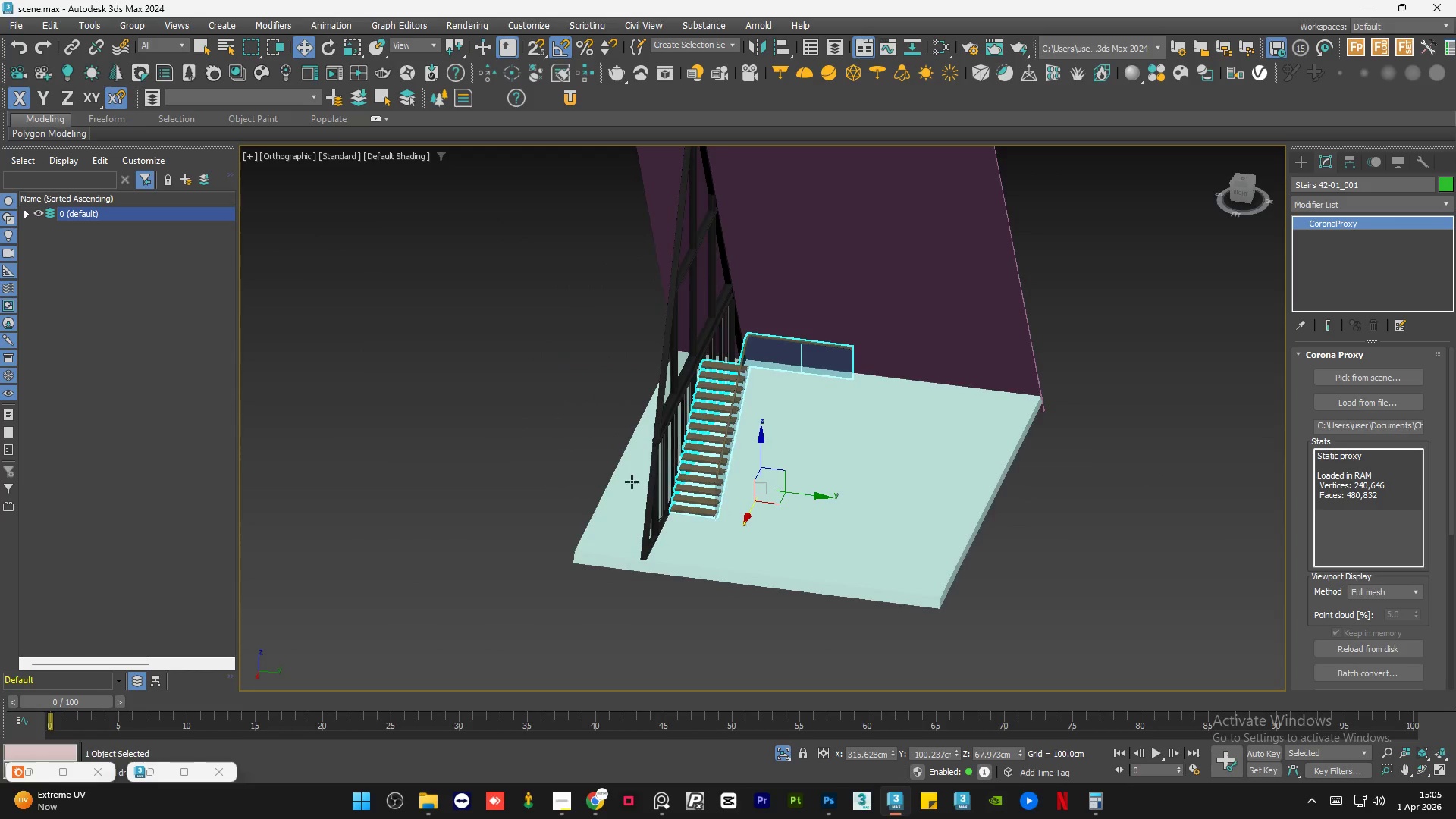 
scroll: coordinate [697, 460], scroll_direction: down, amount: 1.0
 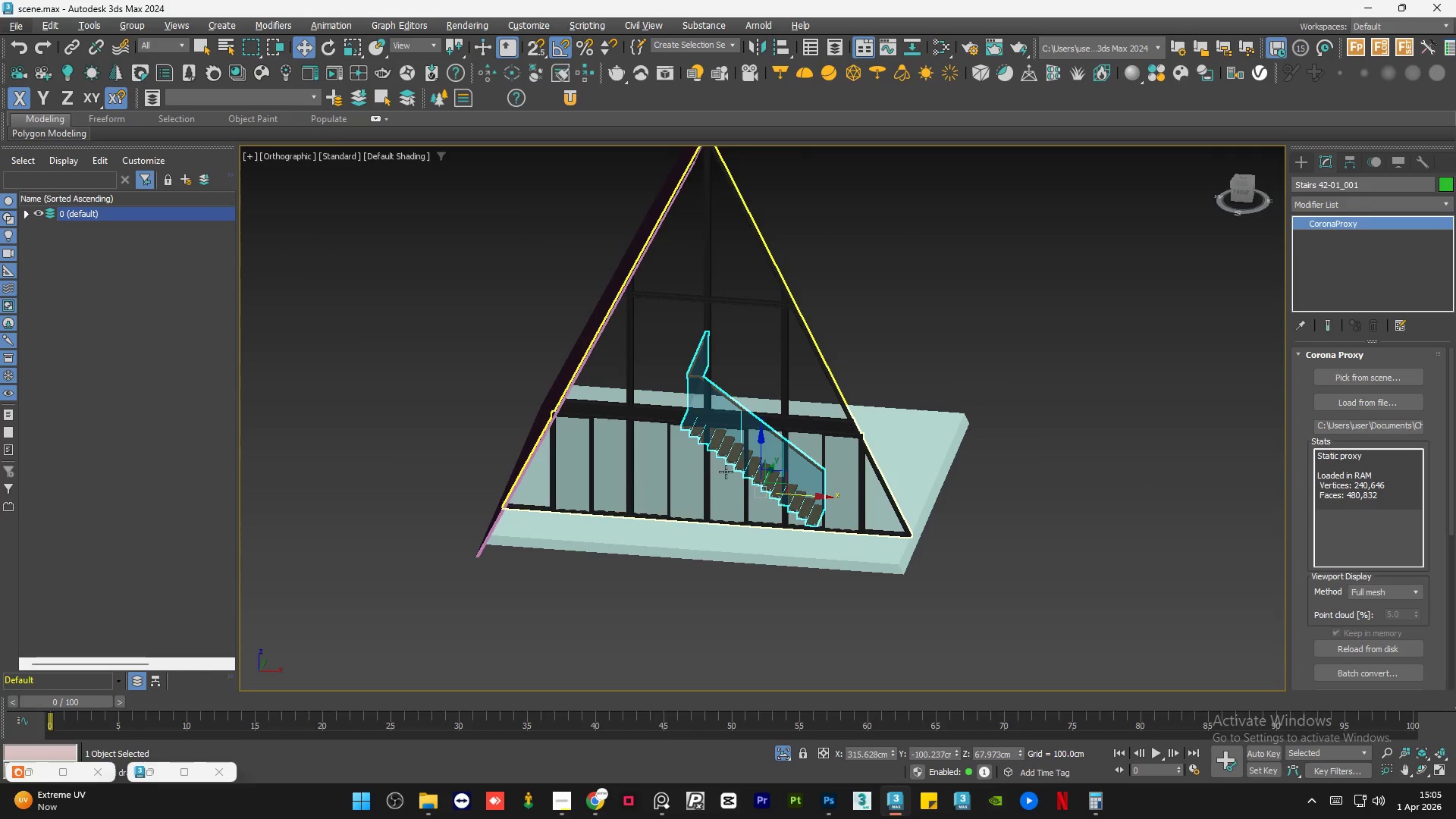 
hold_key(key=AltLeft, duration=1.42)
 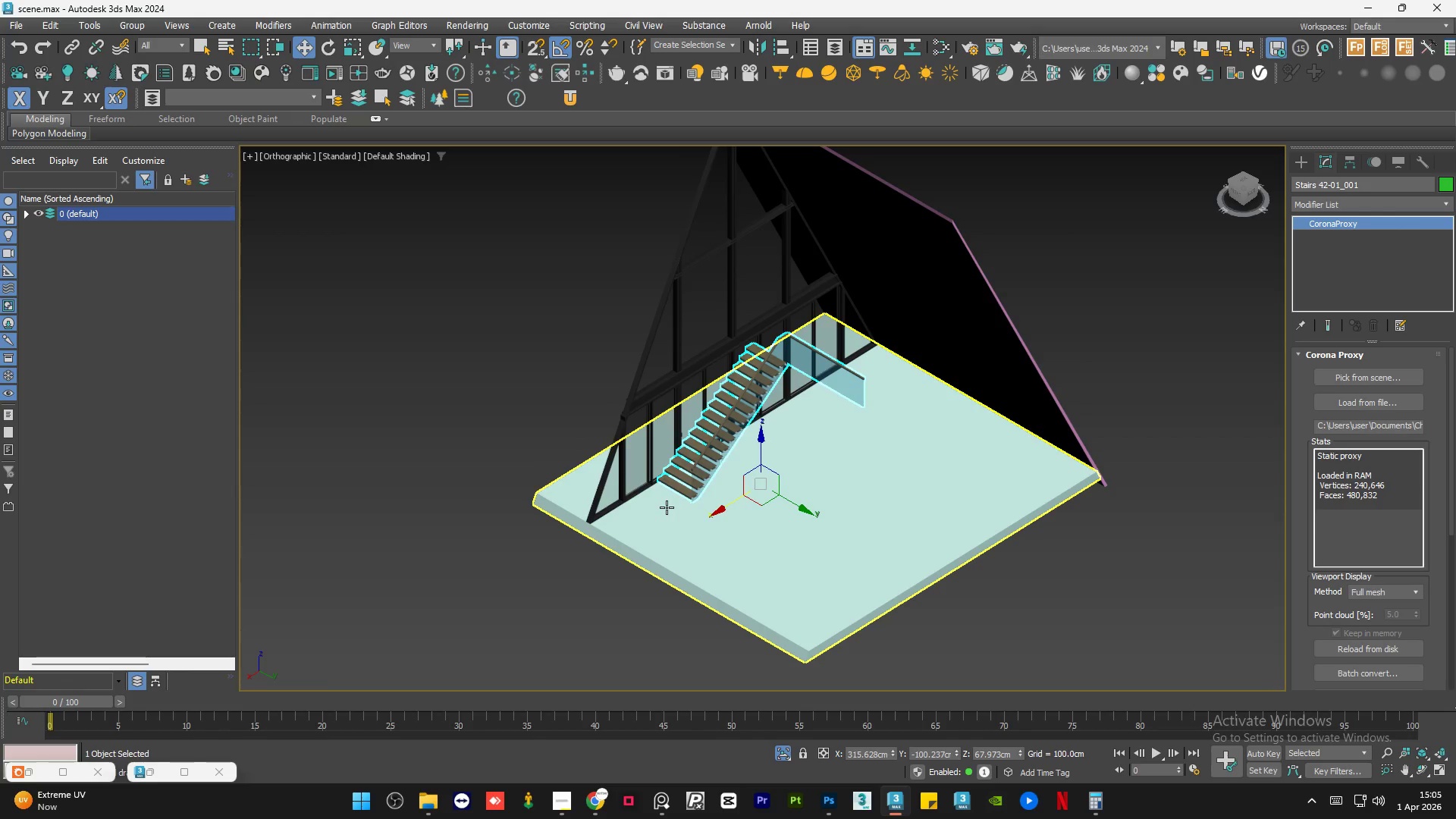 
hold_key(key=AltLeft, duration=7.05)
 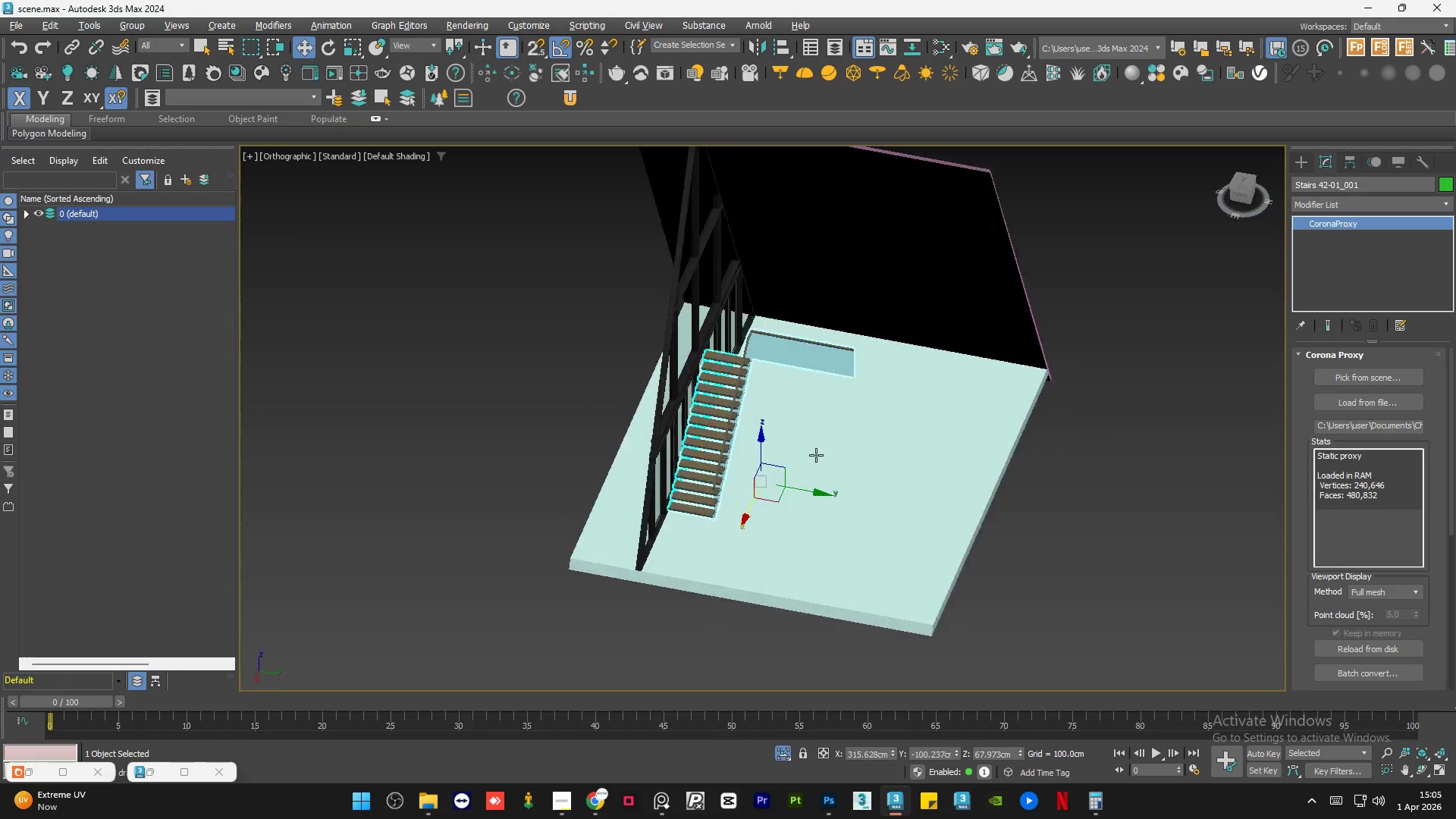 
hold_key(key=AltLeft, duration=1.3)
 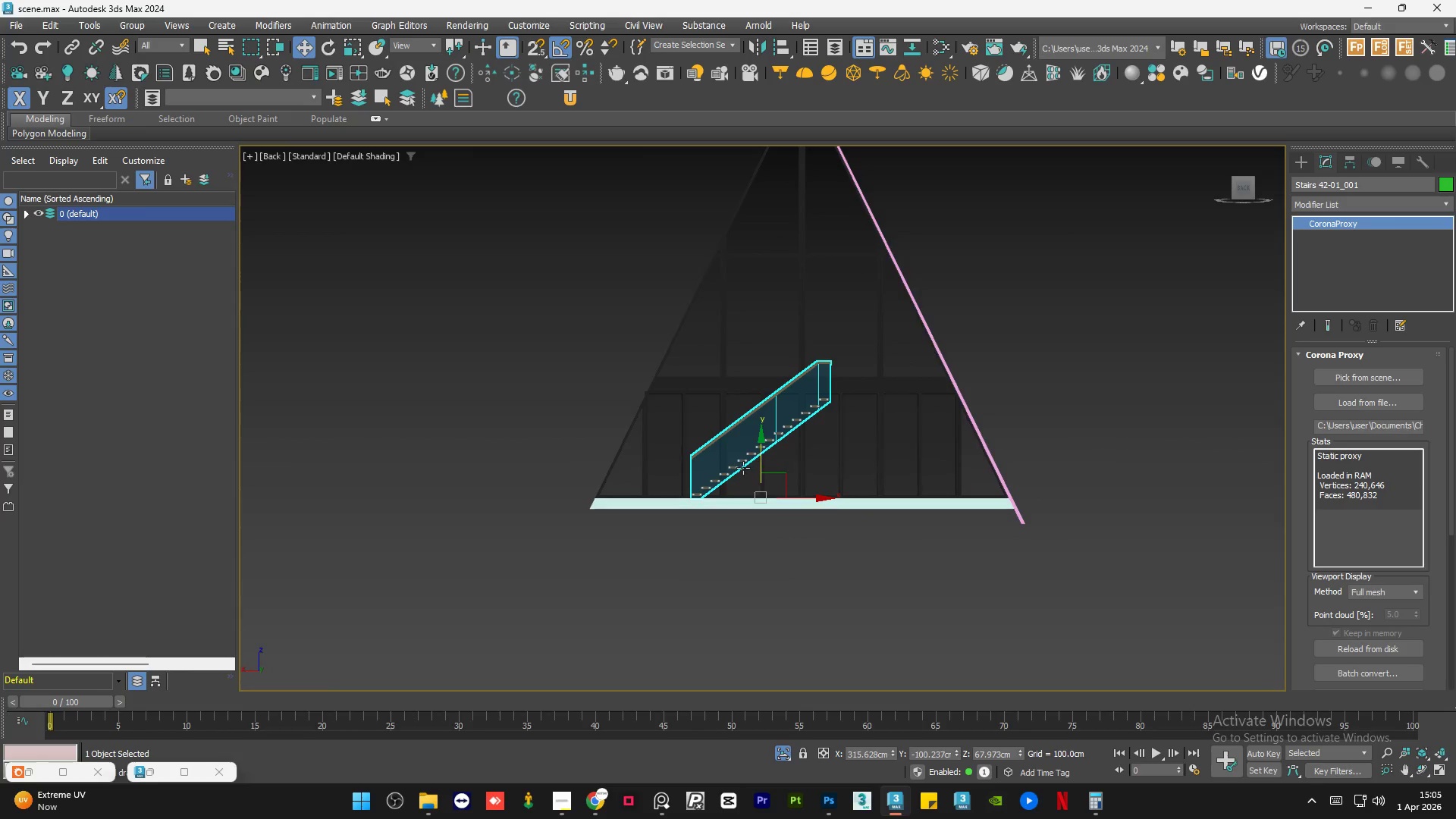 
left_click_drag(start_coordinate=[795, 496], to_coordinate=[882, 505])
 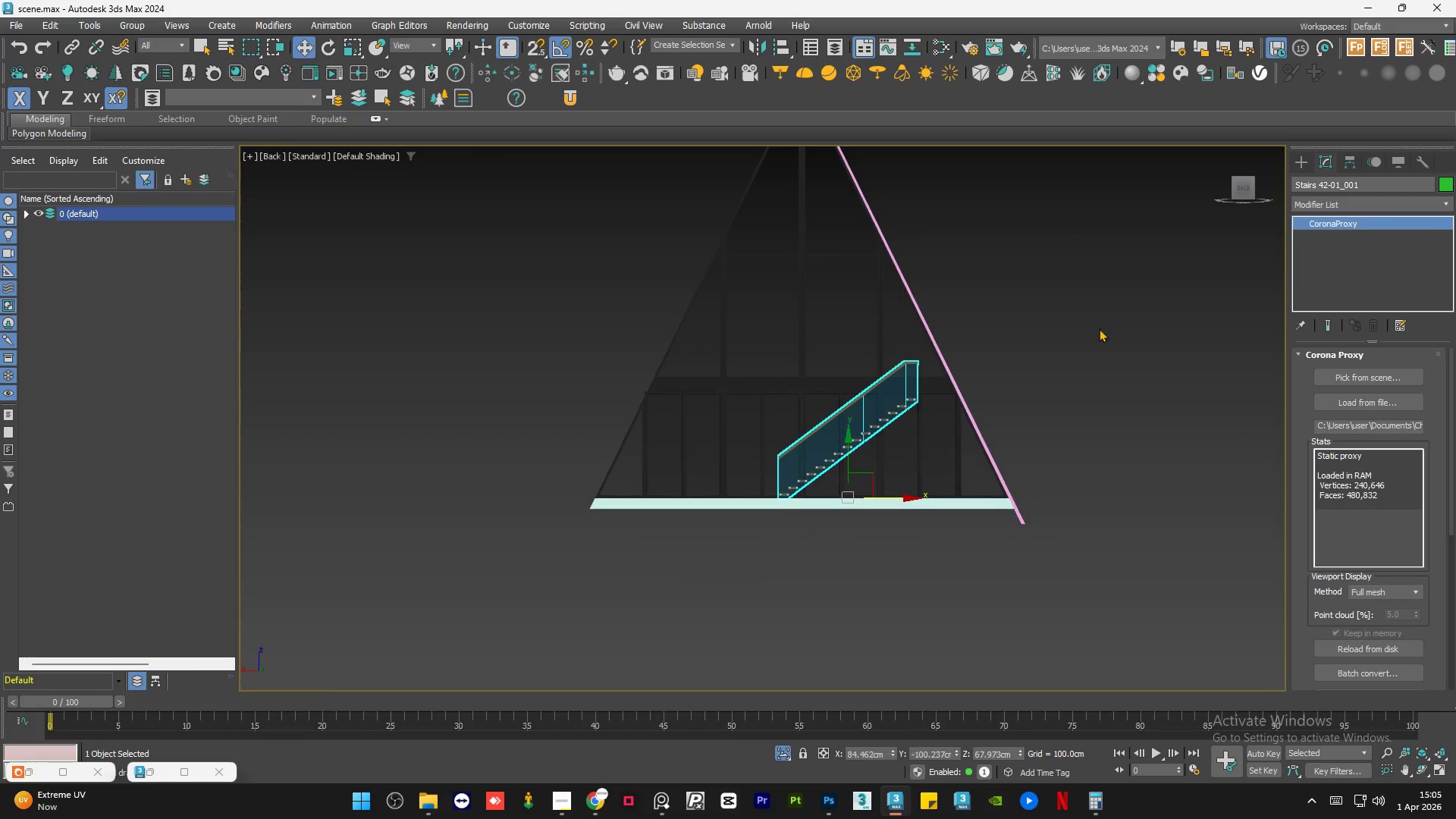 
left_click([1099, 328])
 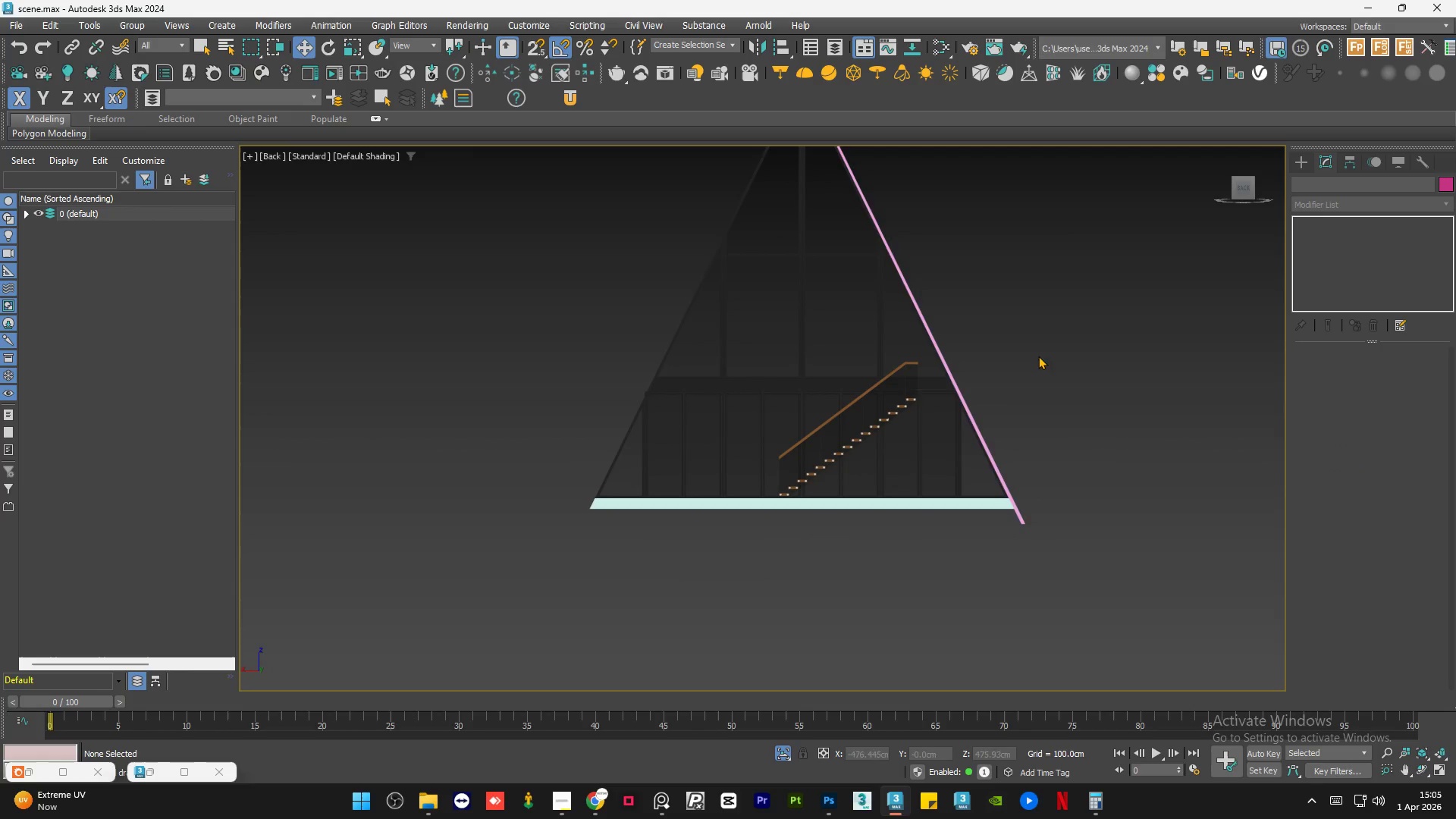 
hold_key(key=AltLeft, duration=0.7)
 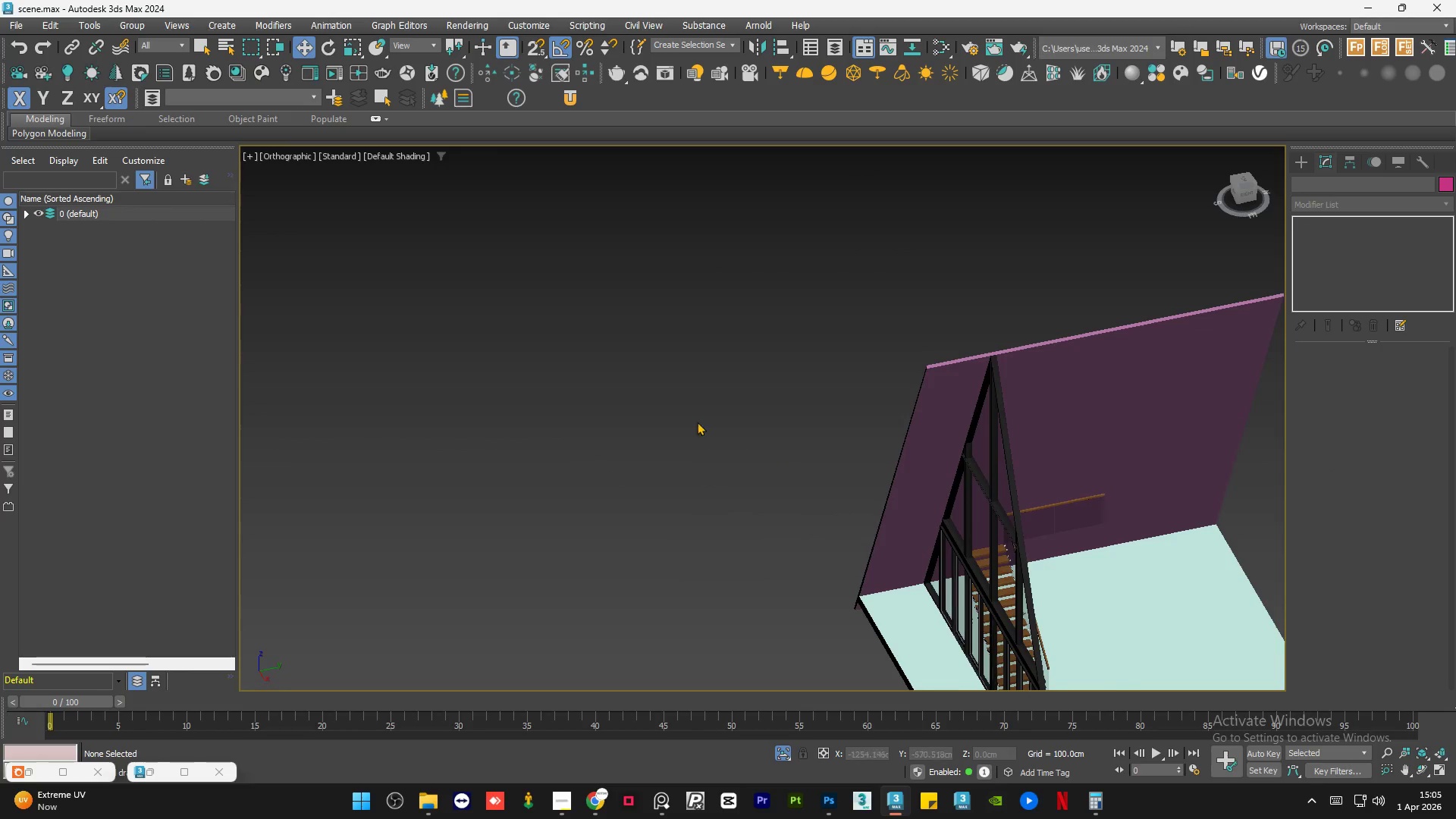 
hold_key(key=AltLeft, duration=0.33)
 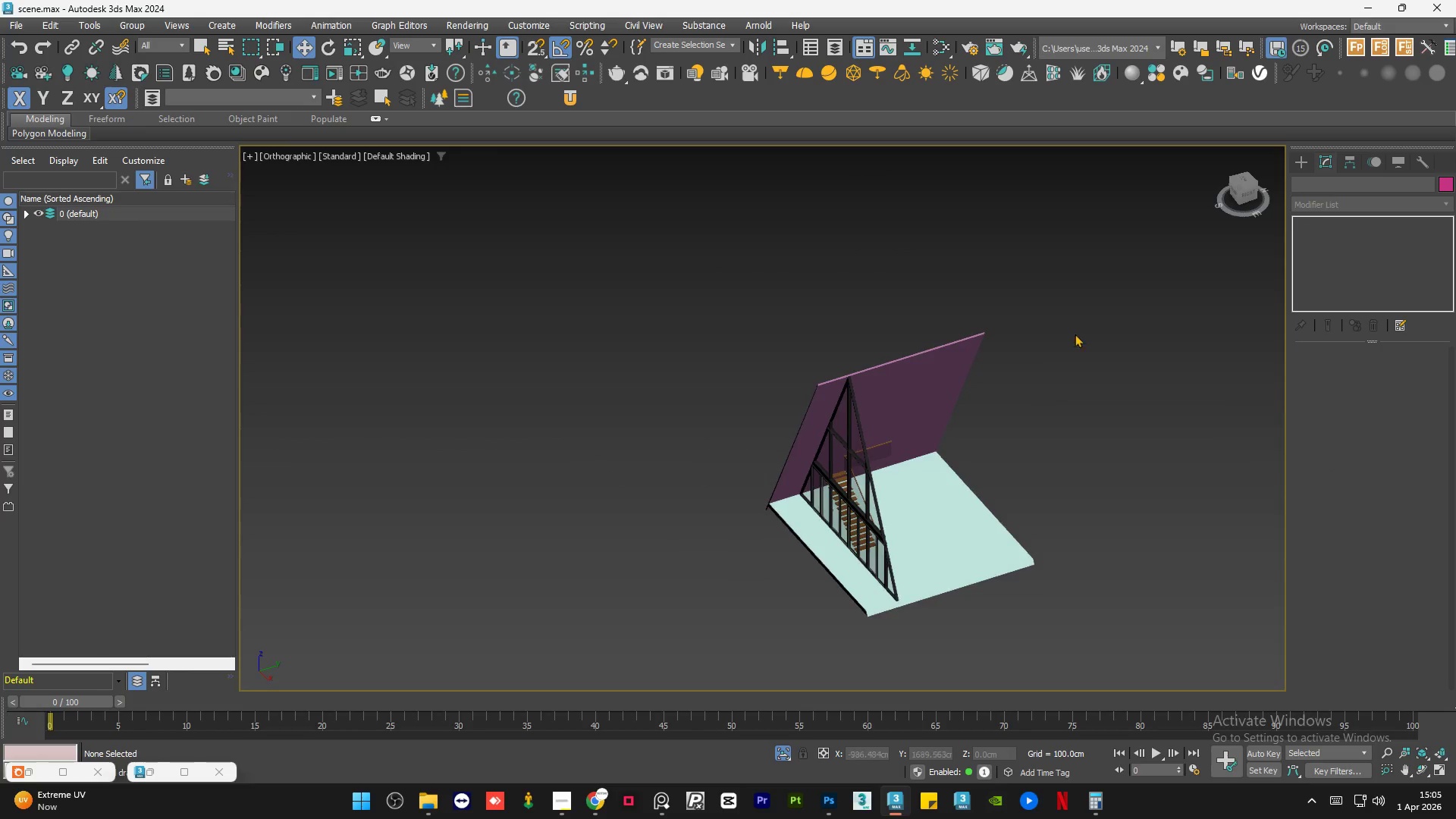 
scroll: coordinate [651, 406], scroll_direction: down, amount: 2.0
 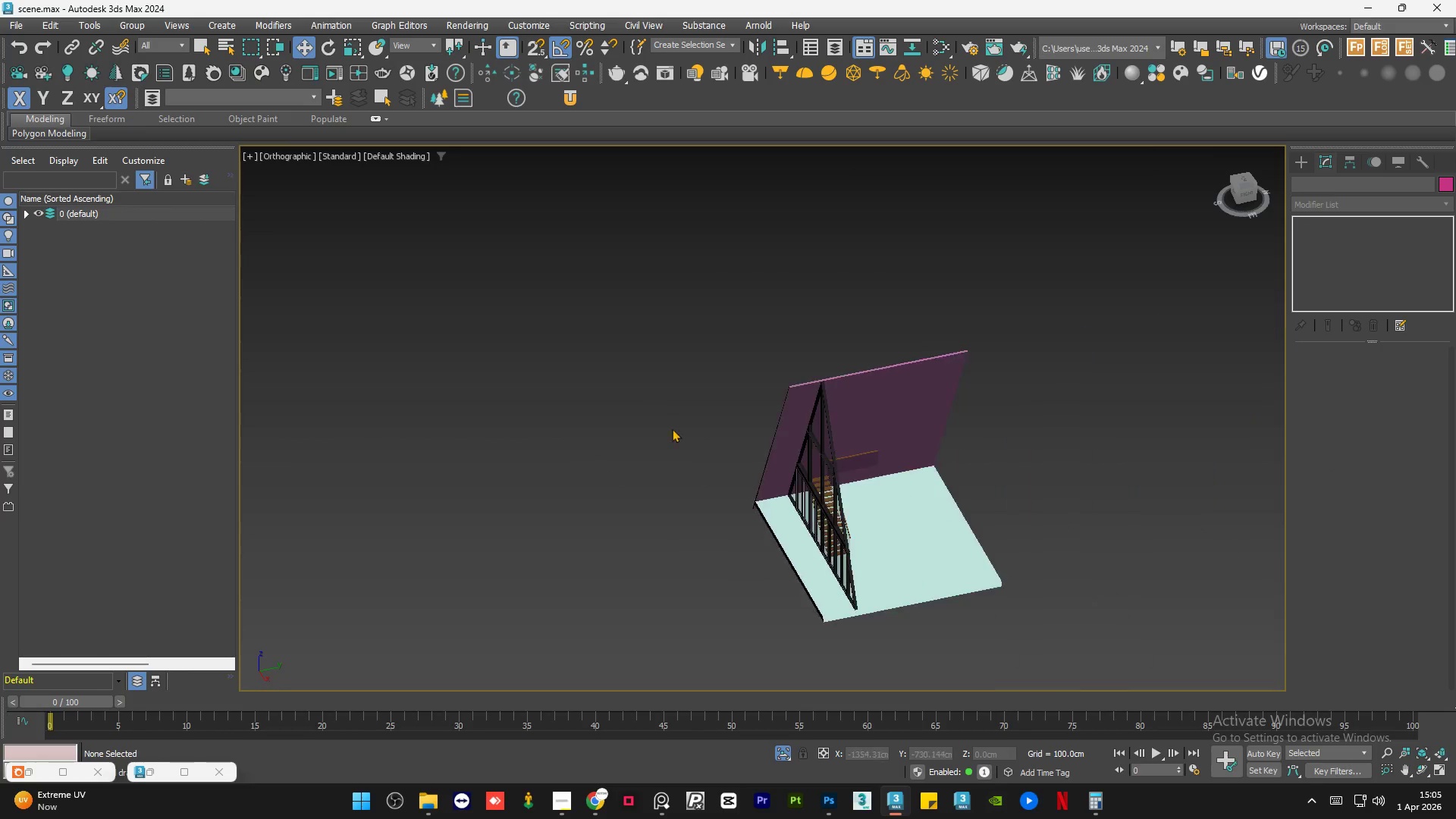 
left_click_drag(start_coordinate=[1071, 325], to_coordinate=[700, 613])
 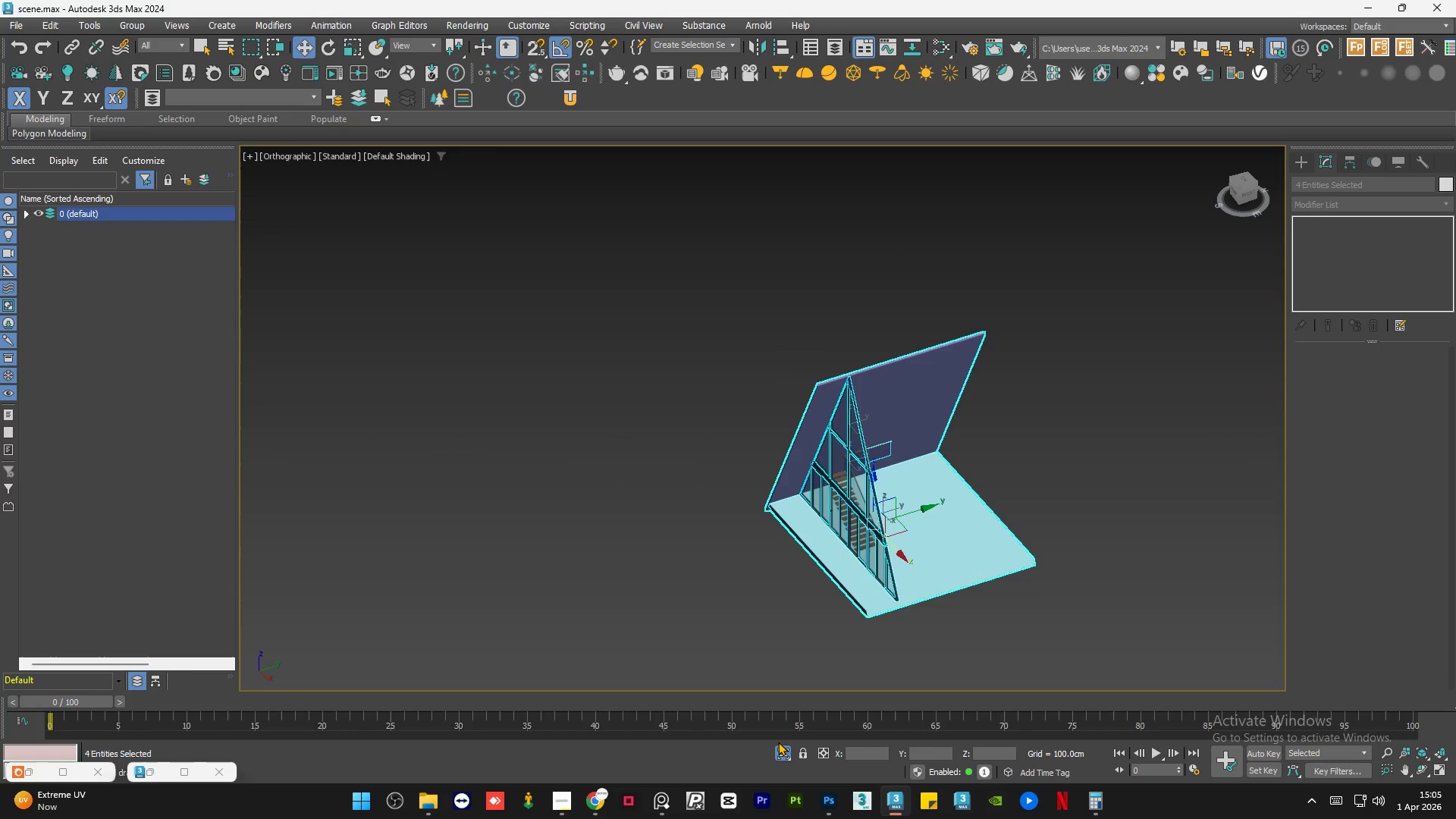 
left_click([779, 748])
 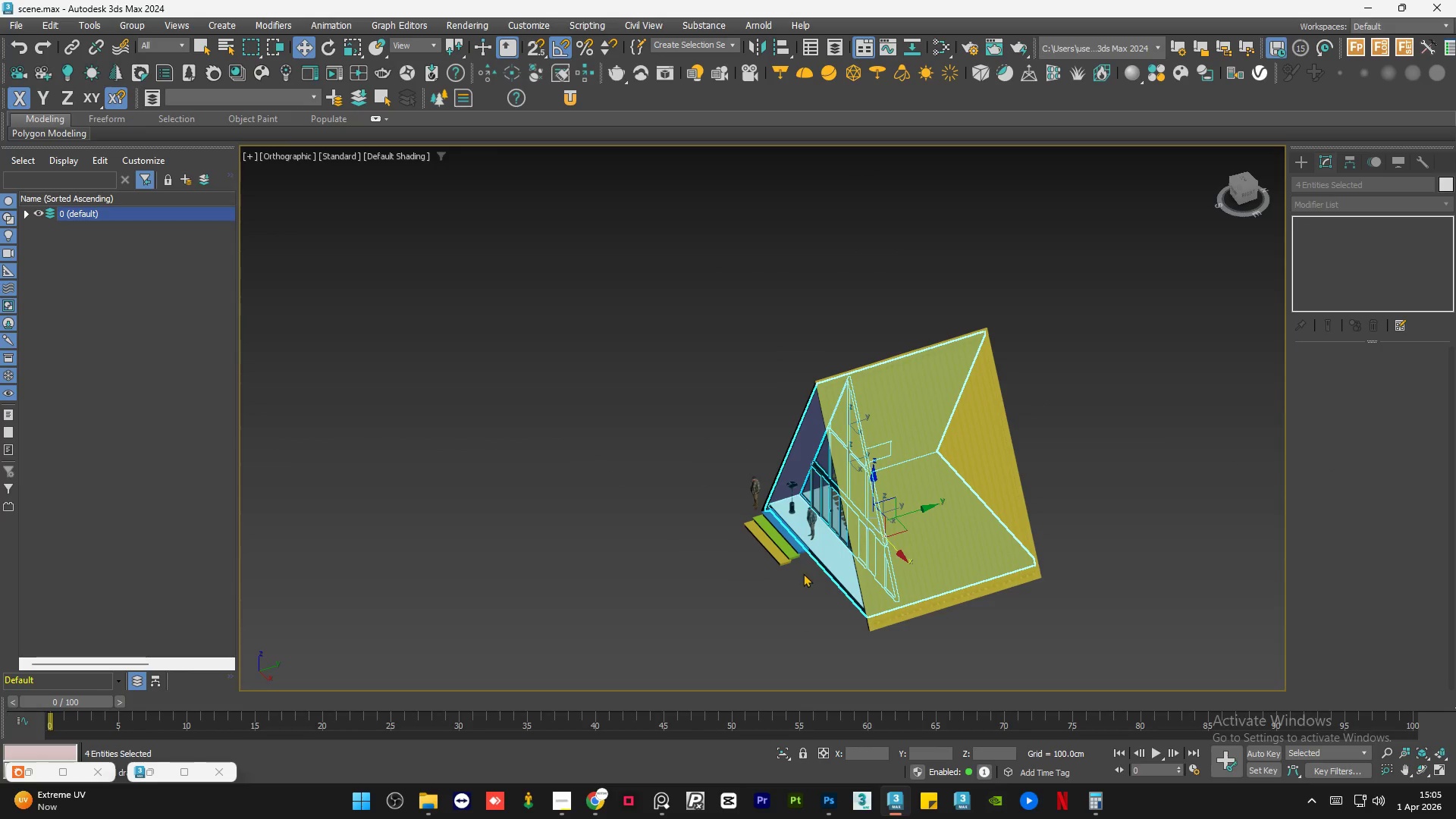 
hold_key(key=ControlLeft, duration=0.95)
 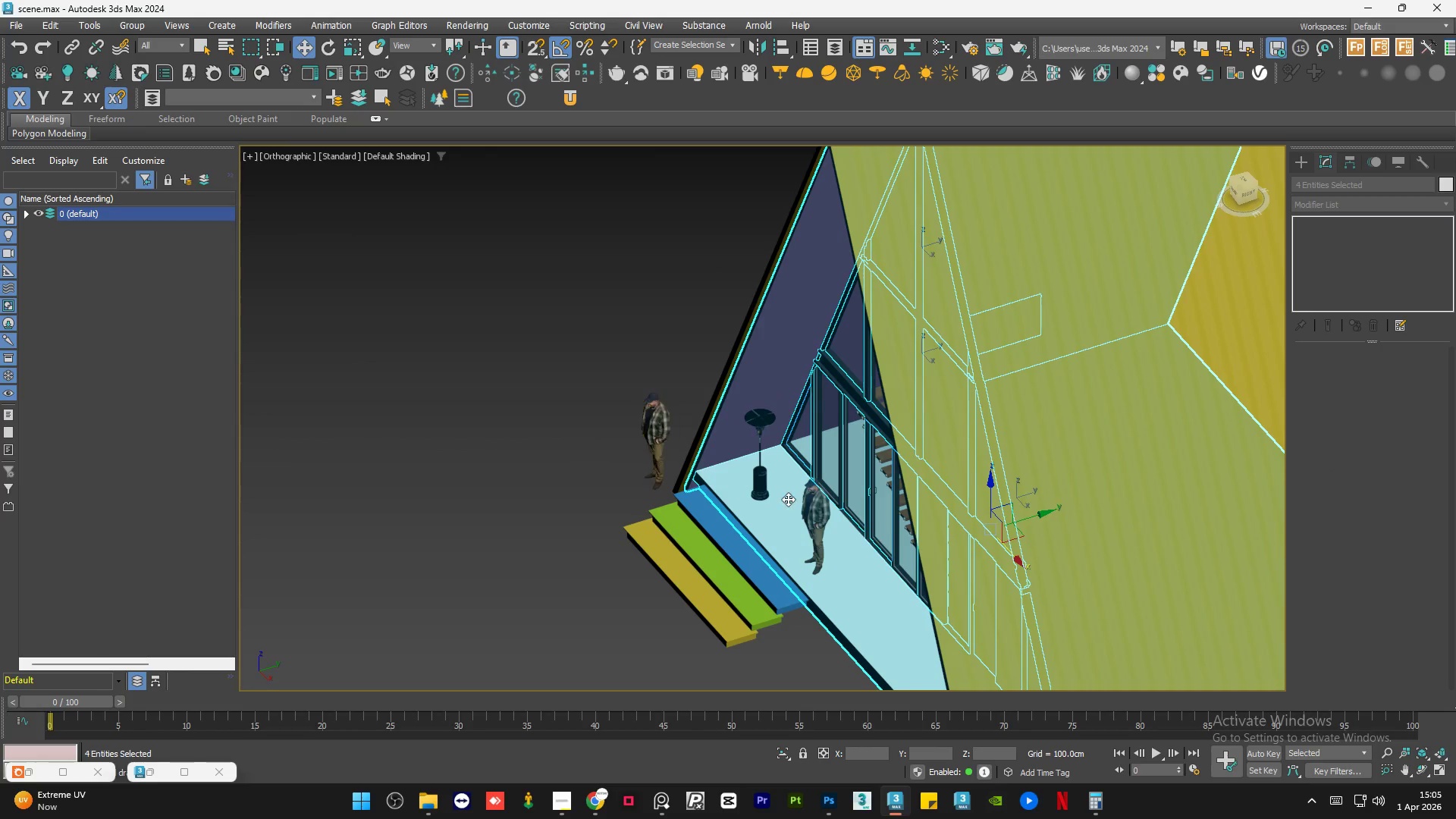 
scroll: coordinate [809, 521], scroll_direction: up, amount: 4.0
 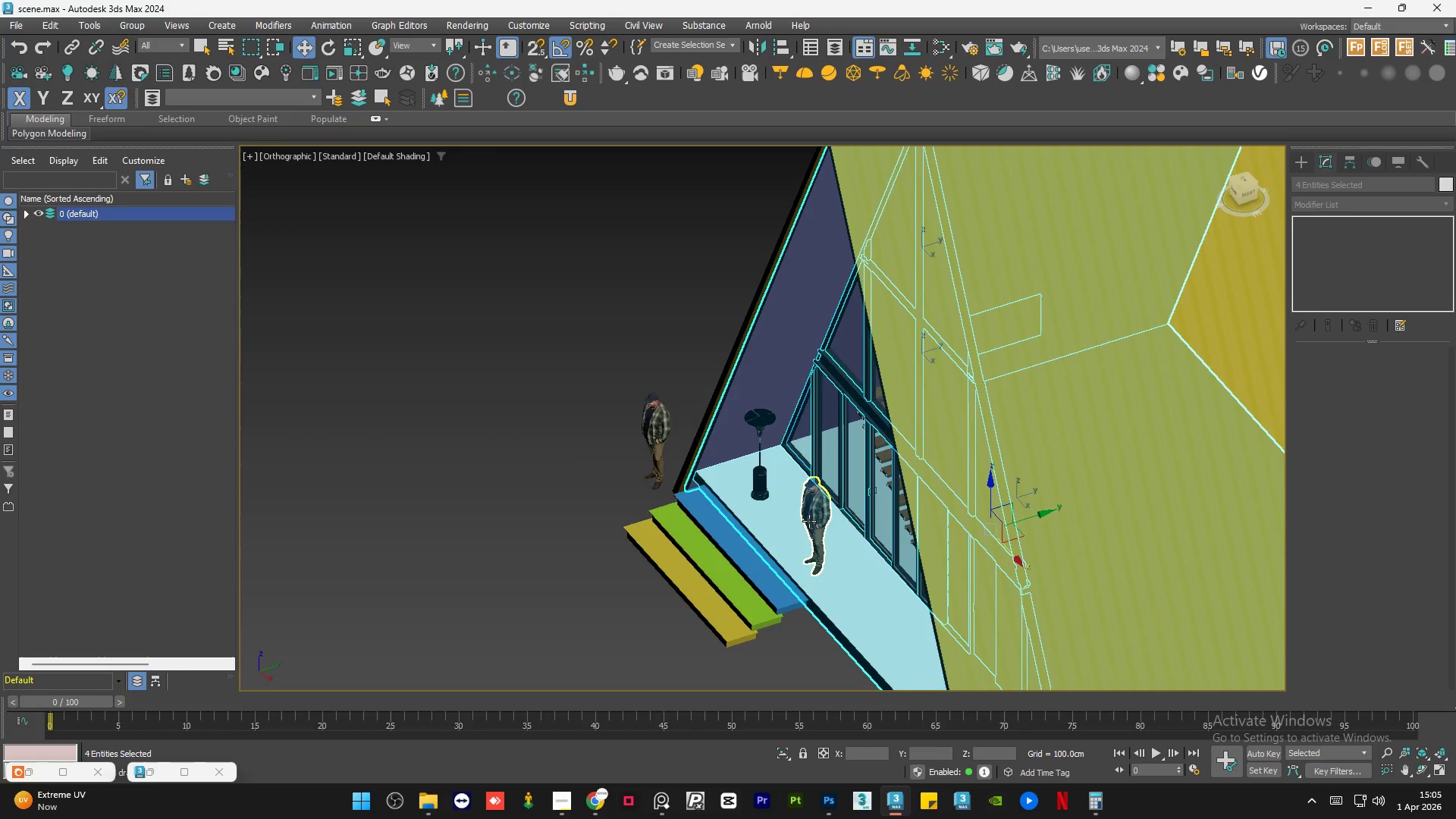 
hold_key(key=ControlLeft, duration=0.77)
left_click([808, 507])
 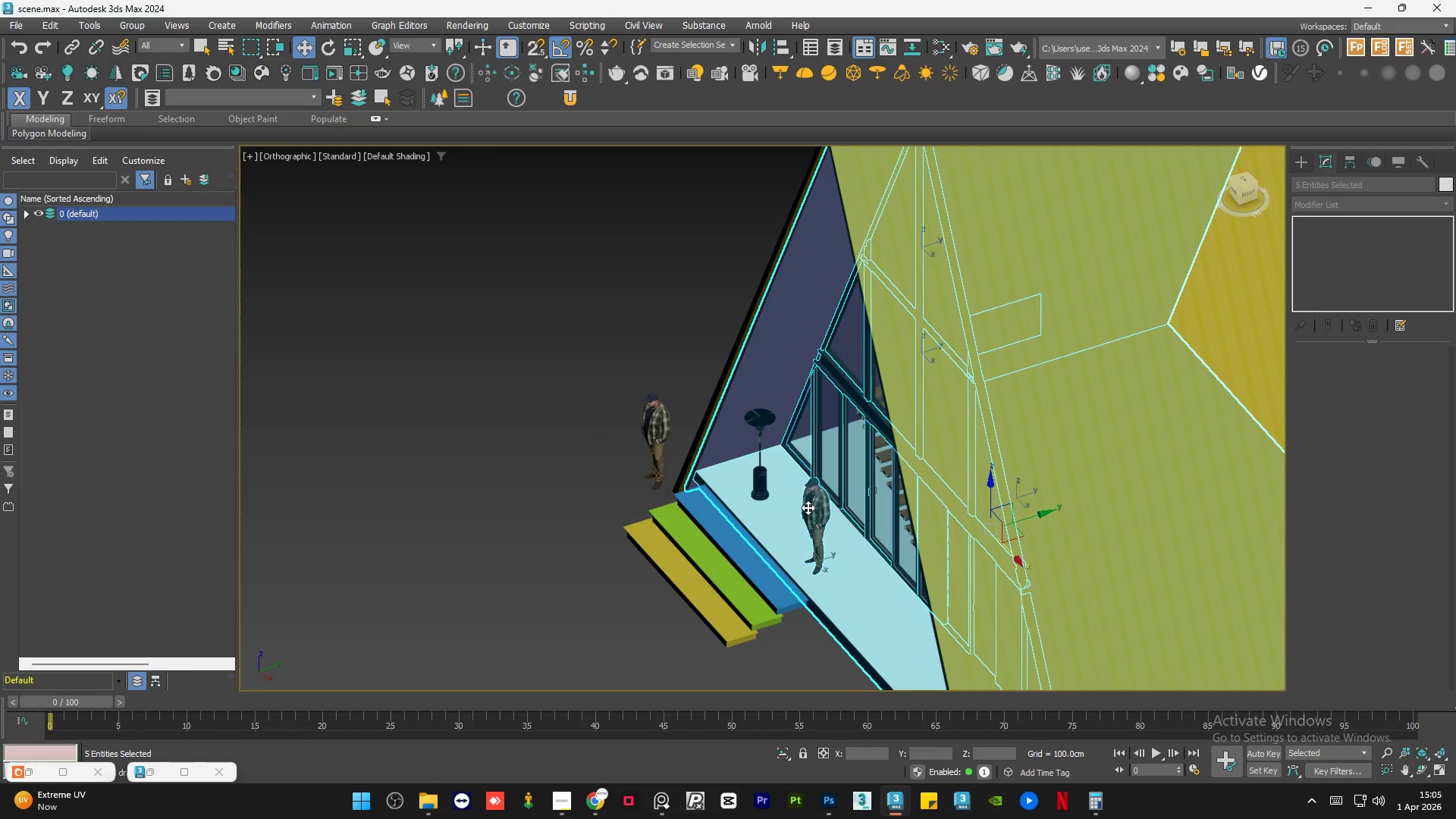 
key(Alt+Q)
 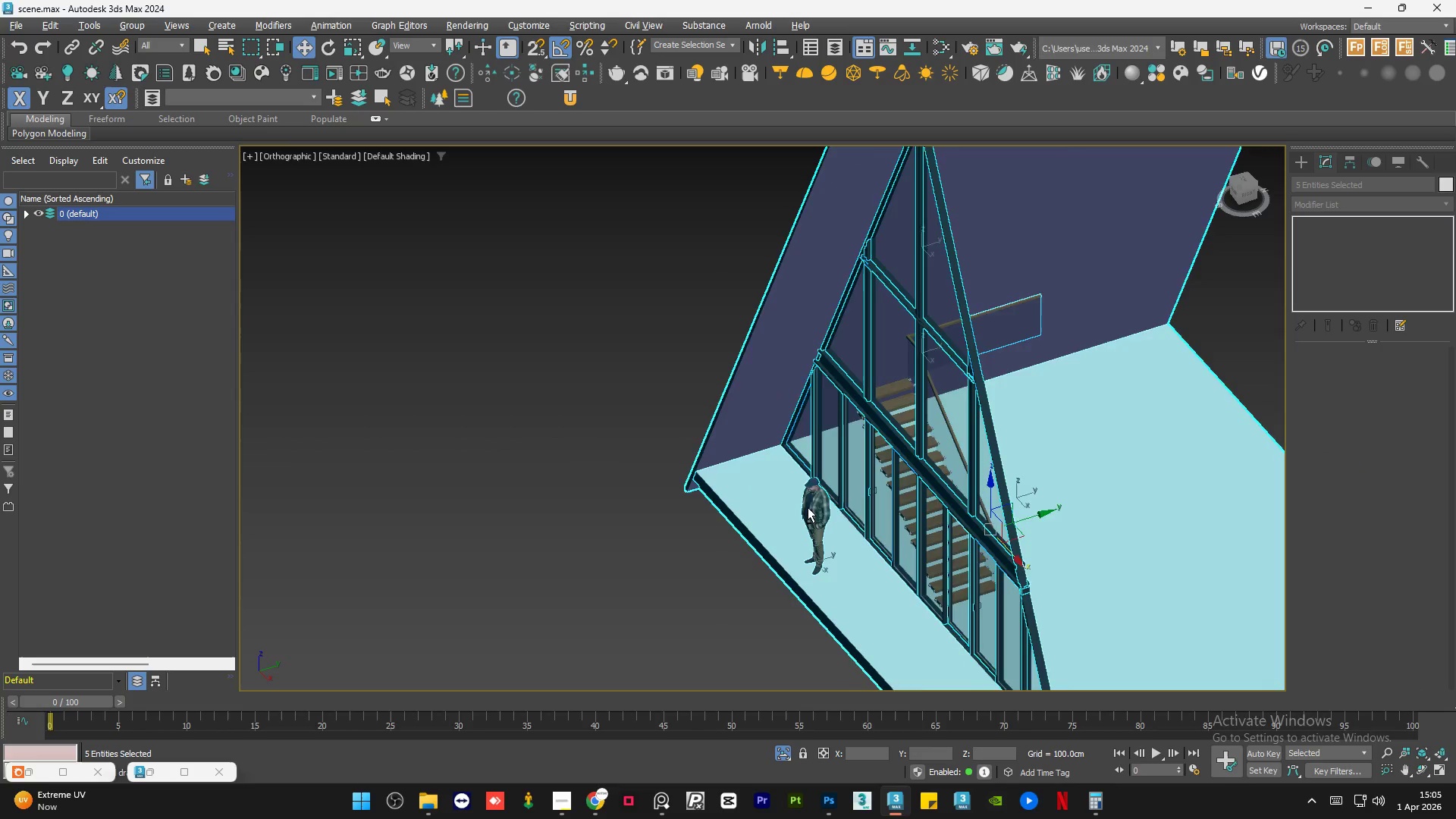 
hold_key(key=AltLeft, duration=0.86)
 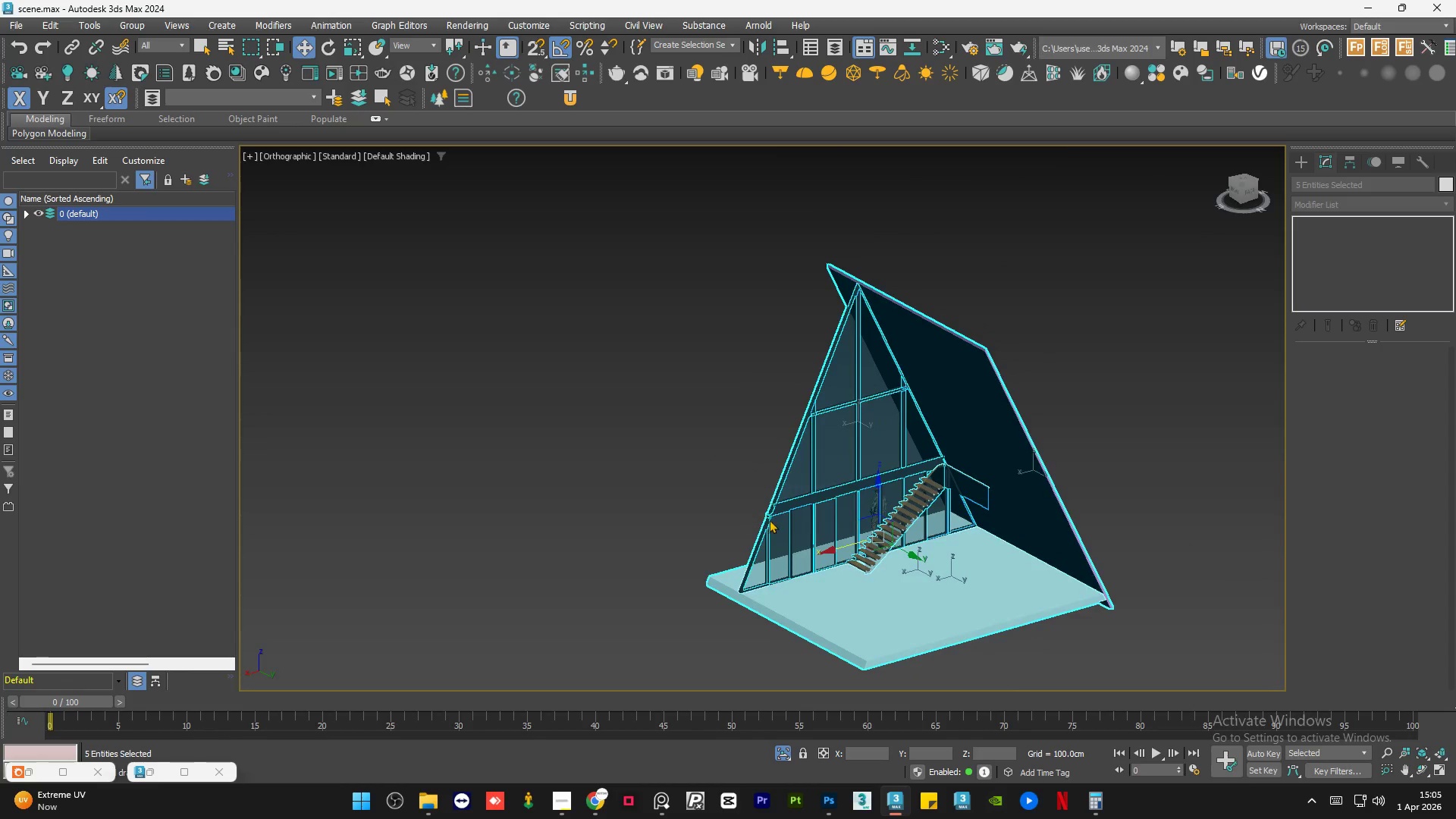 
scroll: coordinate [801, 515], scroll_direction: down, amount: 2.0
 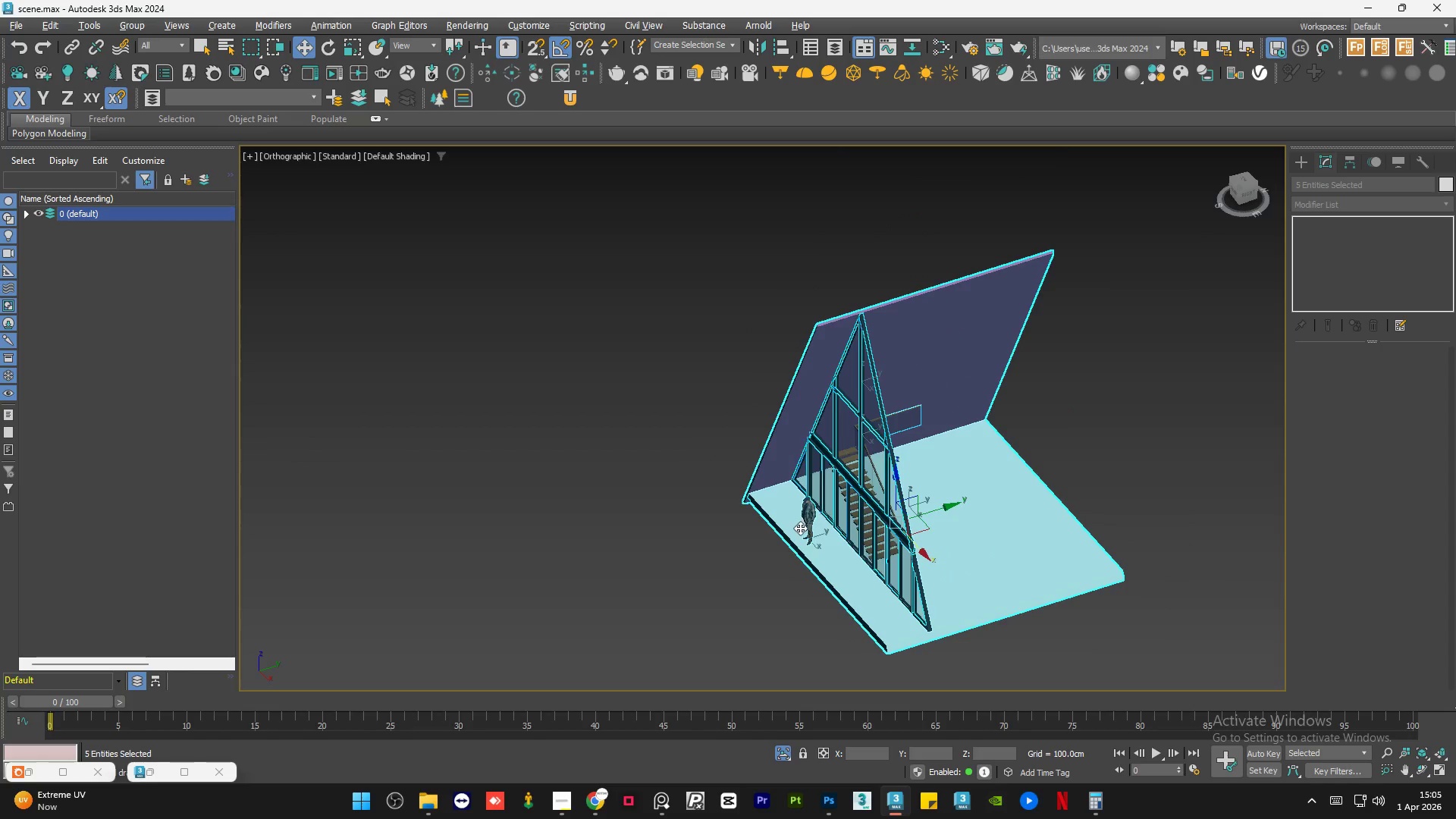 
hold_key(key=AltLeft, duration=0.64)
 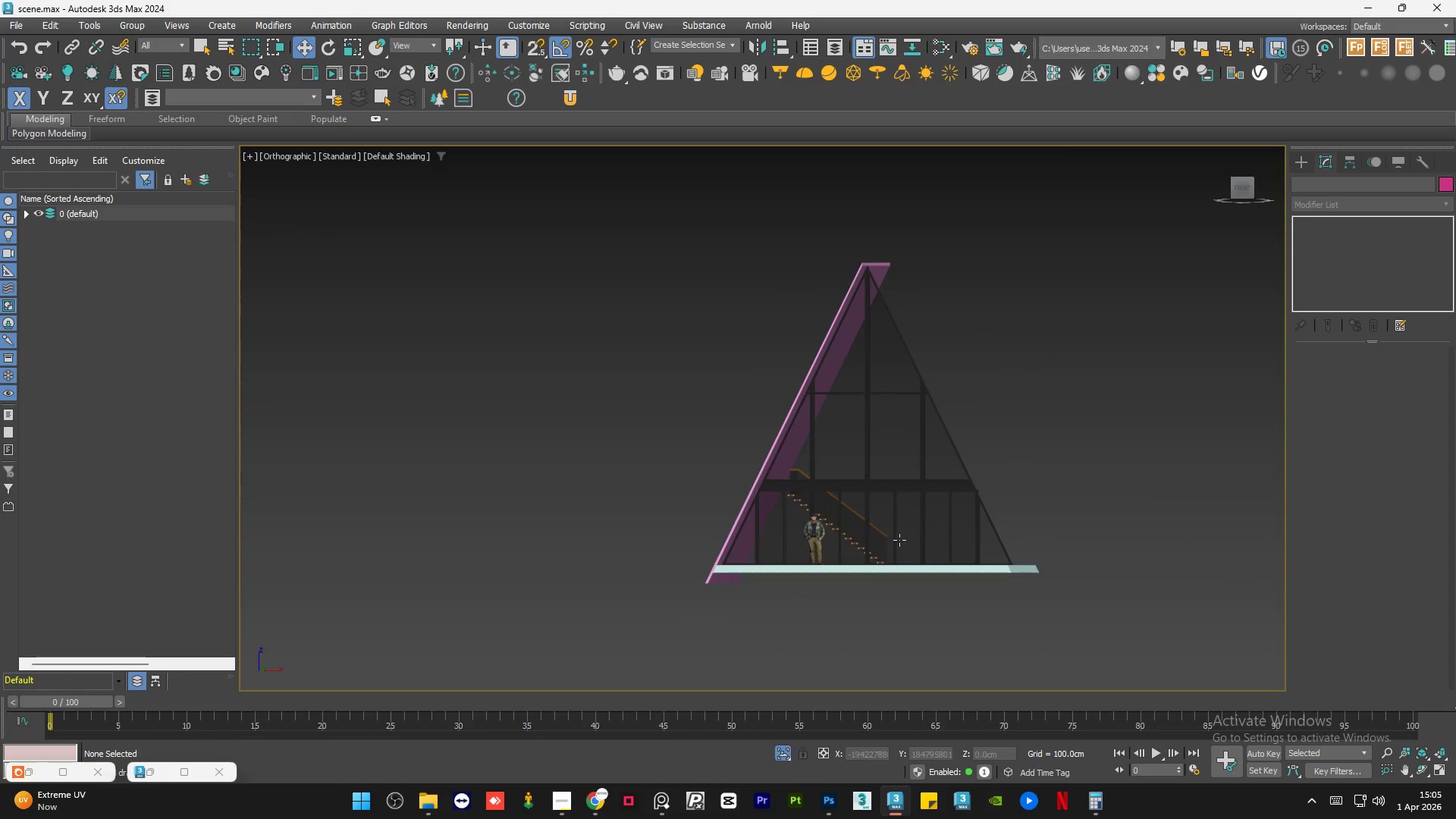 
hold_key(key=AltLeft, duration=6.78)
left_click([839, 620])
 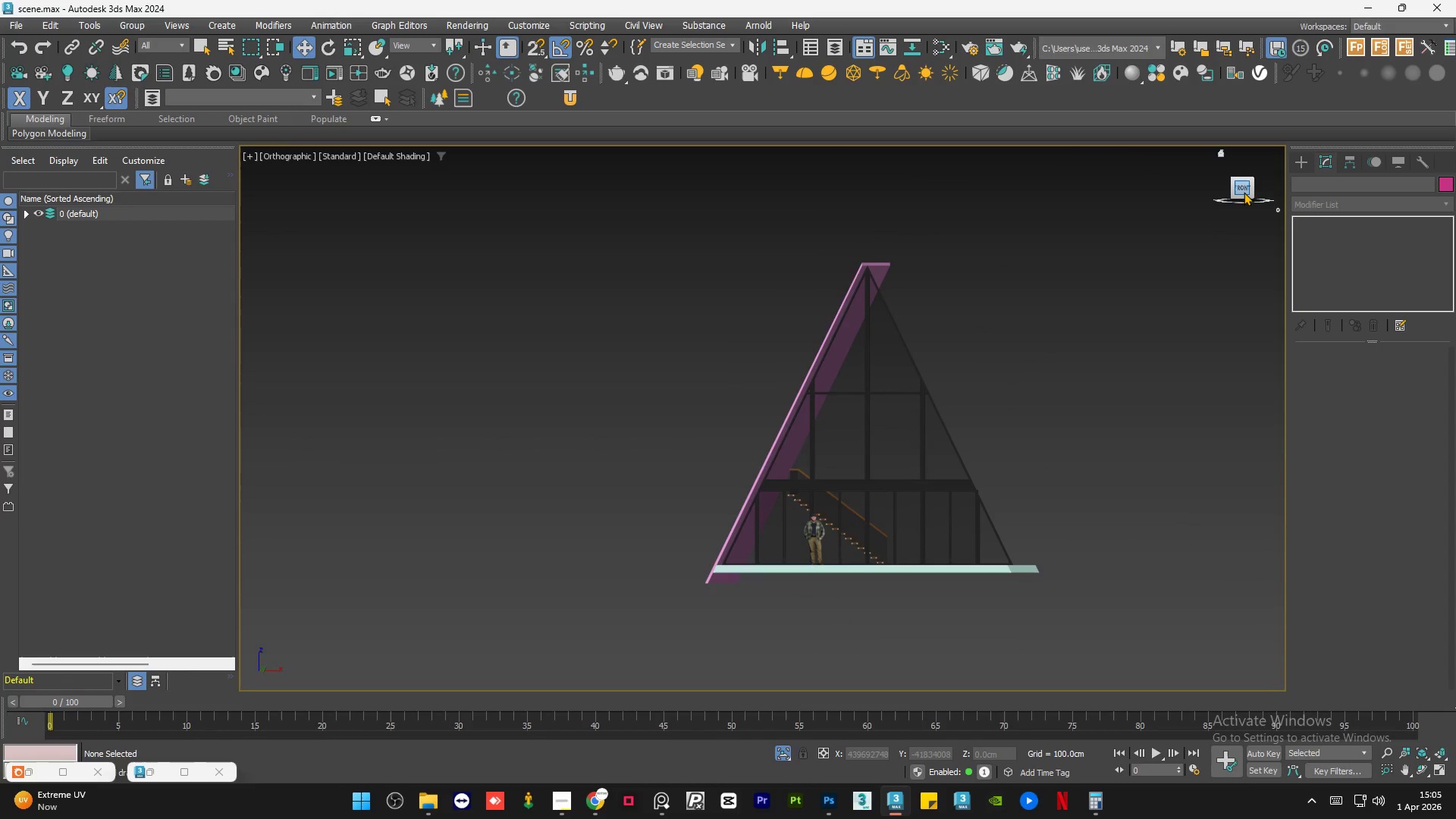 
left_click([1242, 187])
 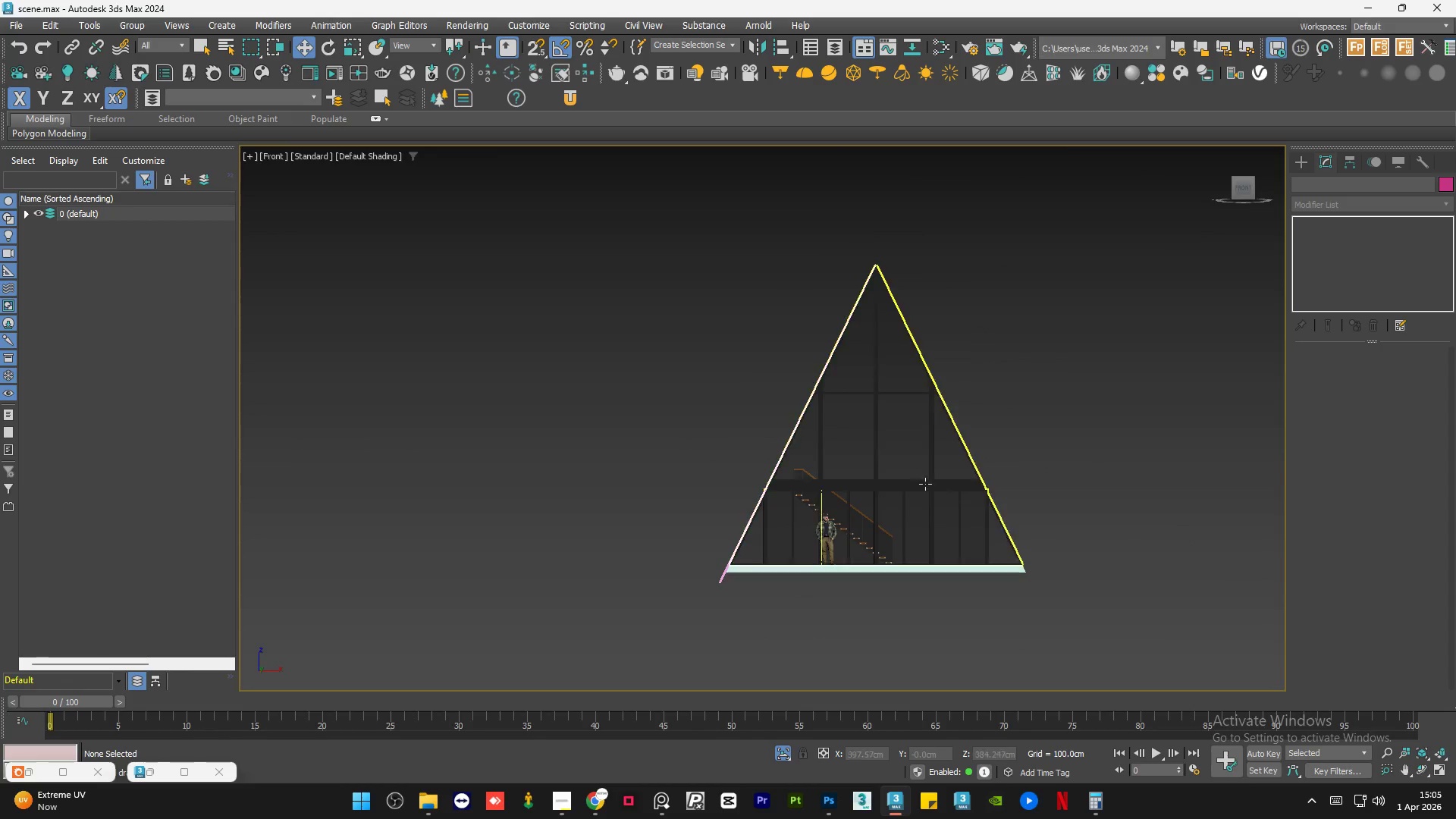 
left_click([821, 548])
 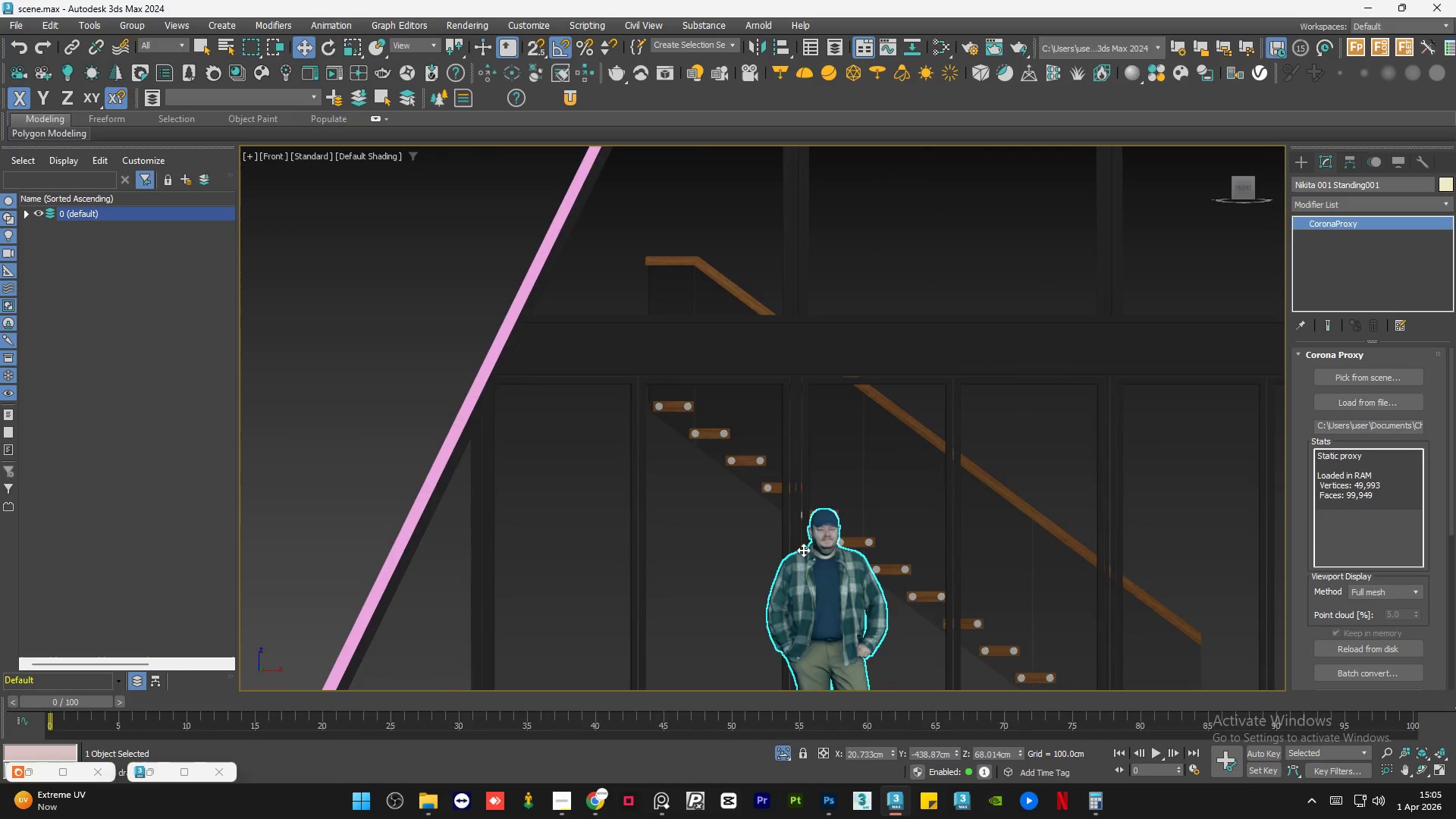 
scroll: coordinate [824, 522], scroll_direction: up, amount: 5.0
 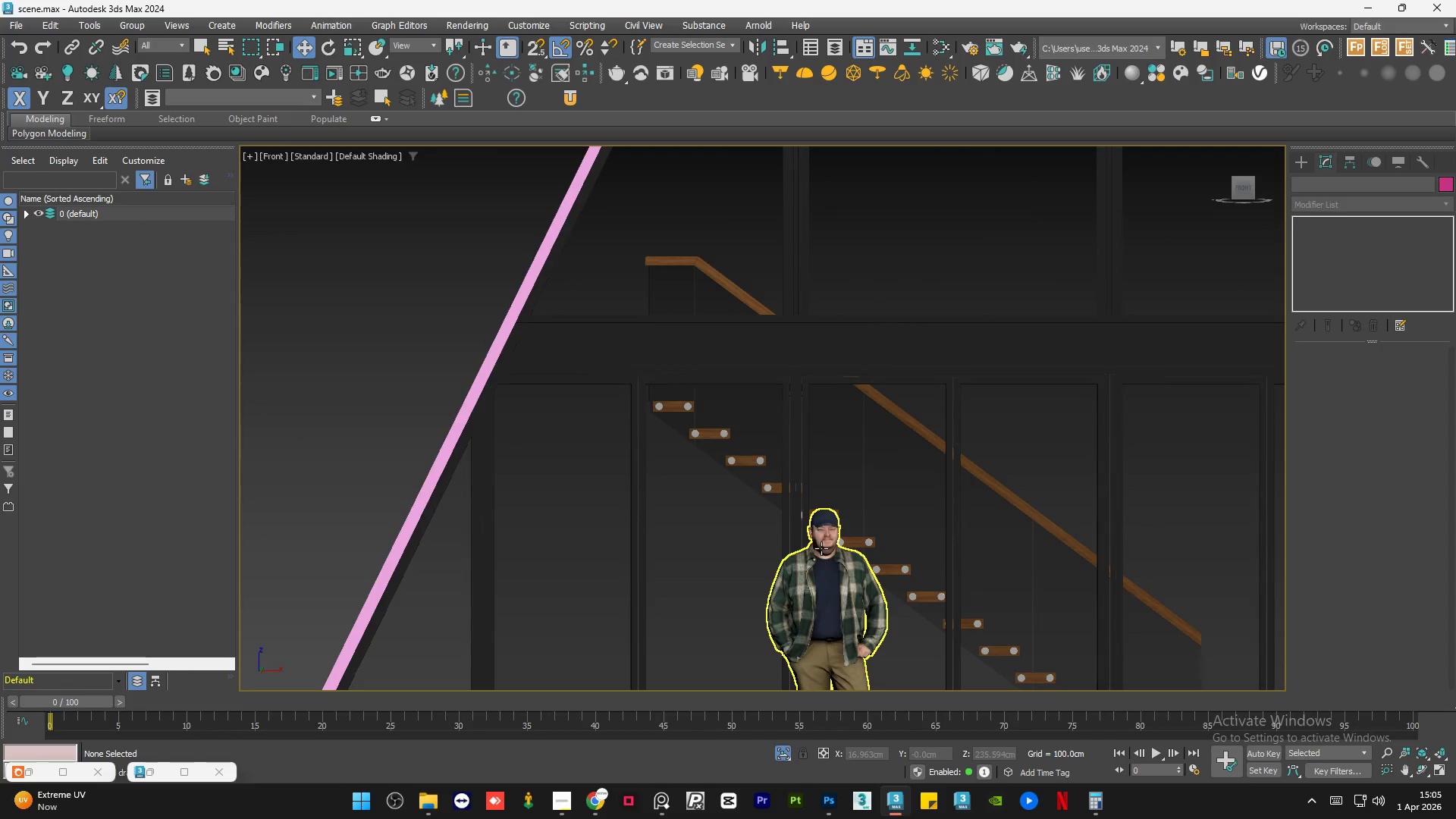 
hold_key(key=ShiftLeft, duration=1.52)
 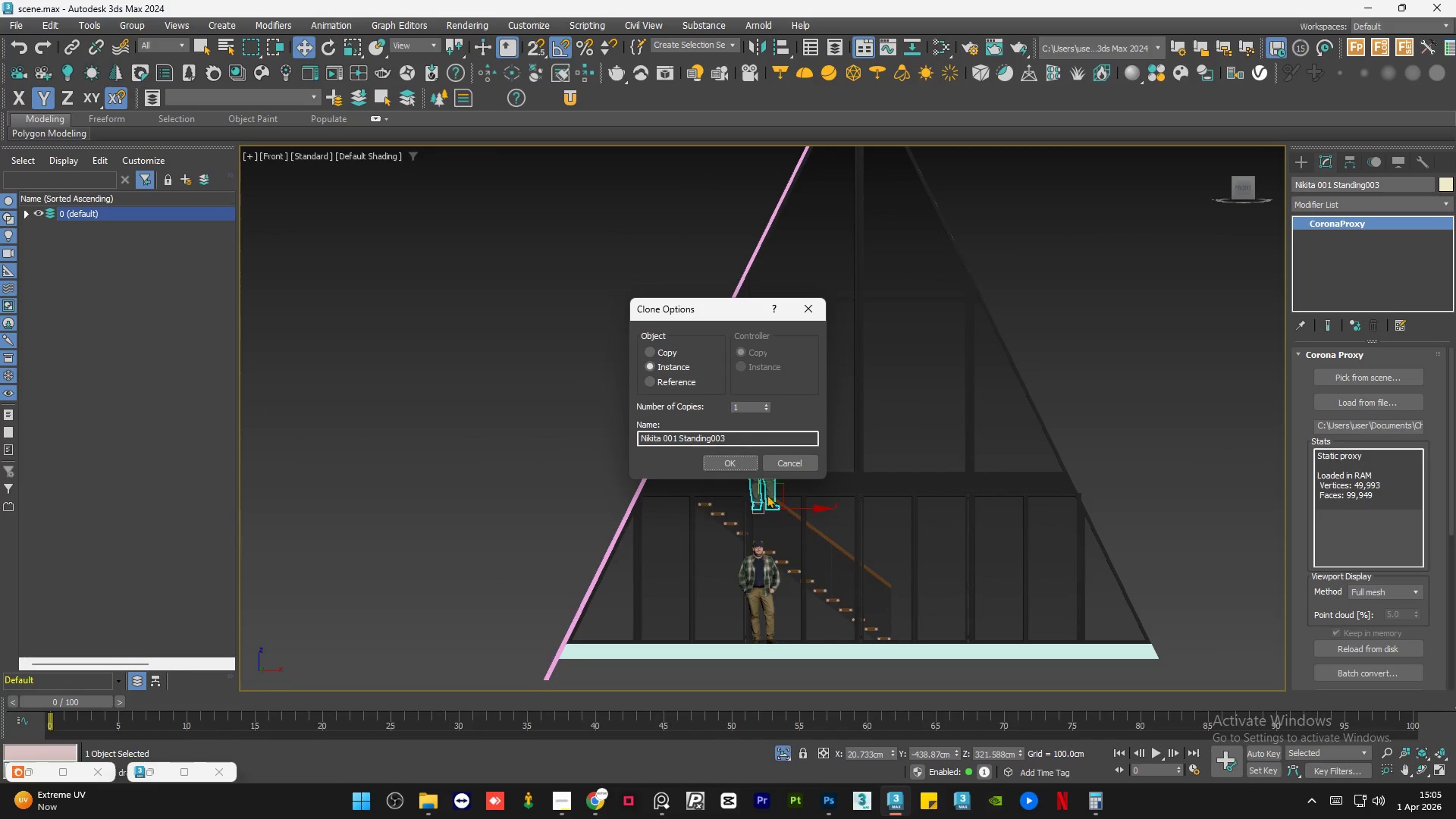 
scroll: coordinate [714, 557], scroll_direction: down, amount: 3.0
 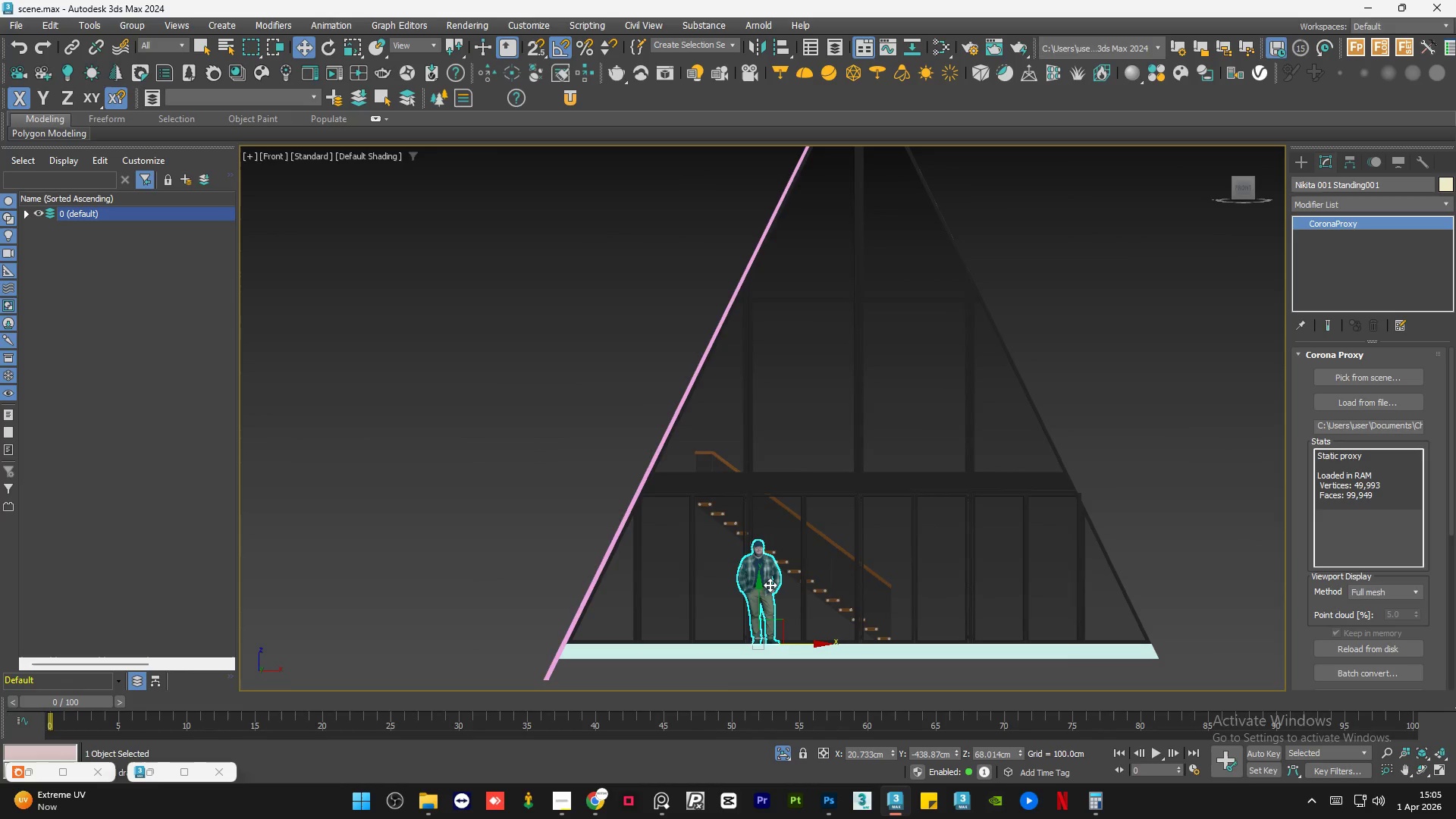 
left_click_drag(start_coordinate=[758, 587], to_coordinate=[759, 452])
 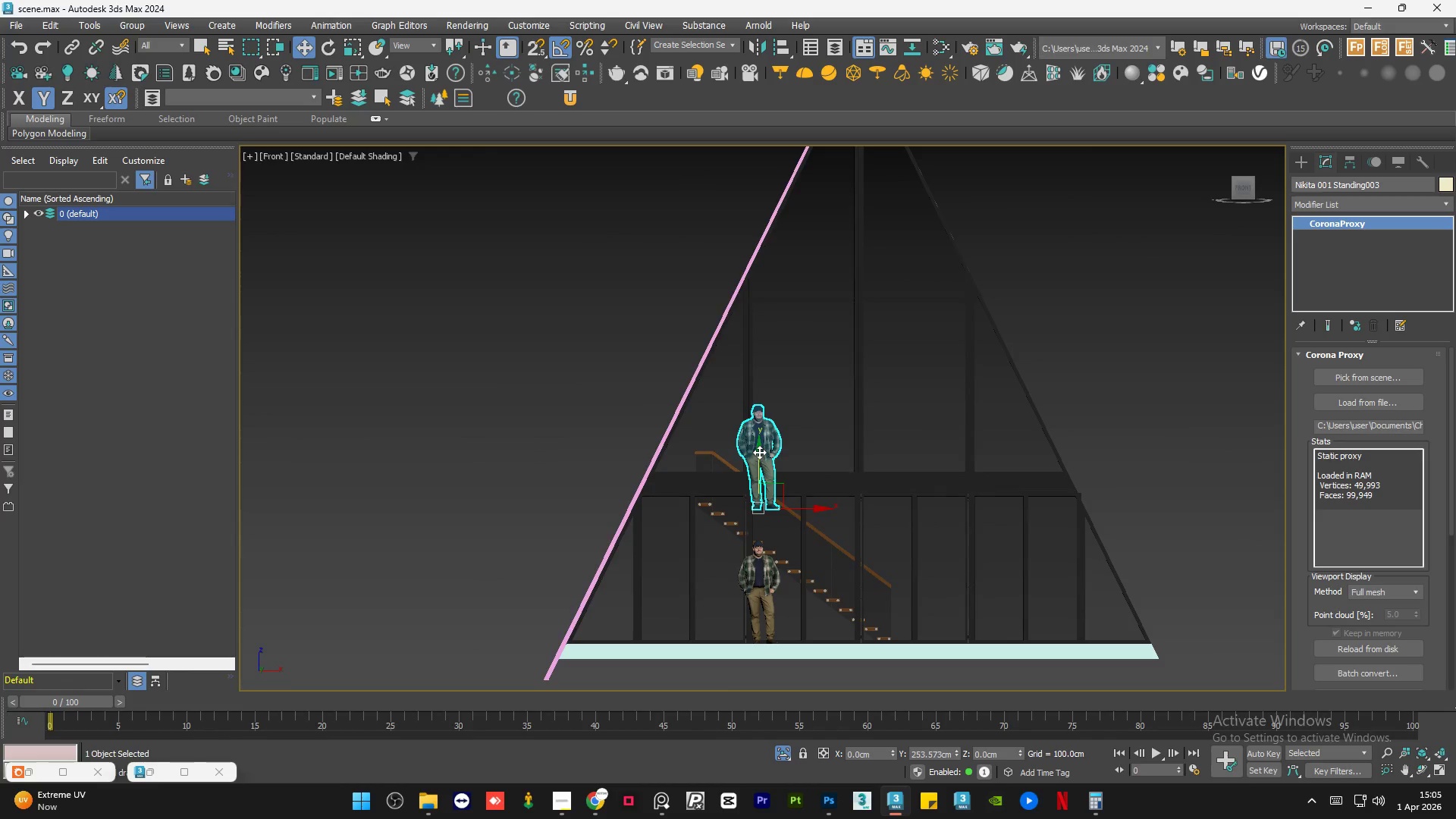 
key(Shift+ShiftLeft)
 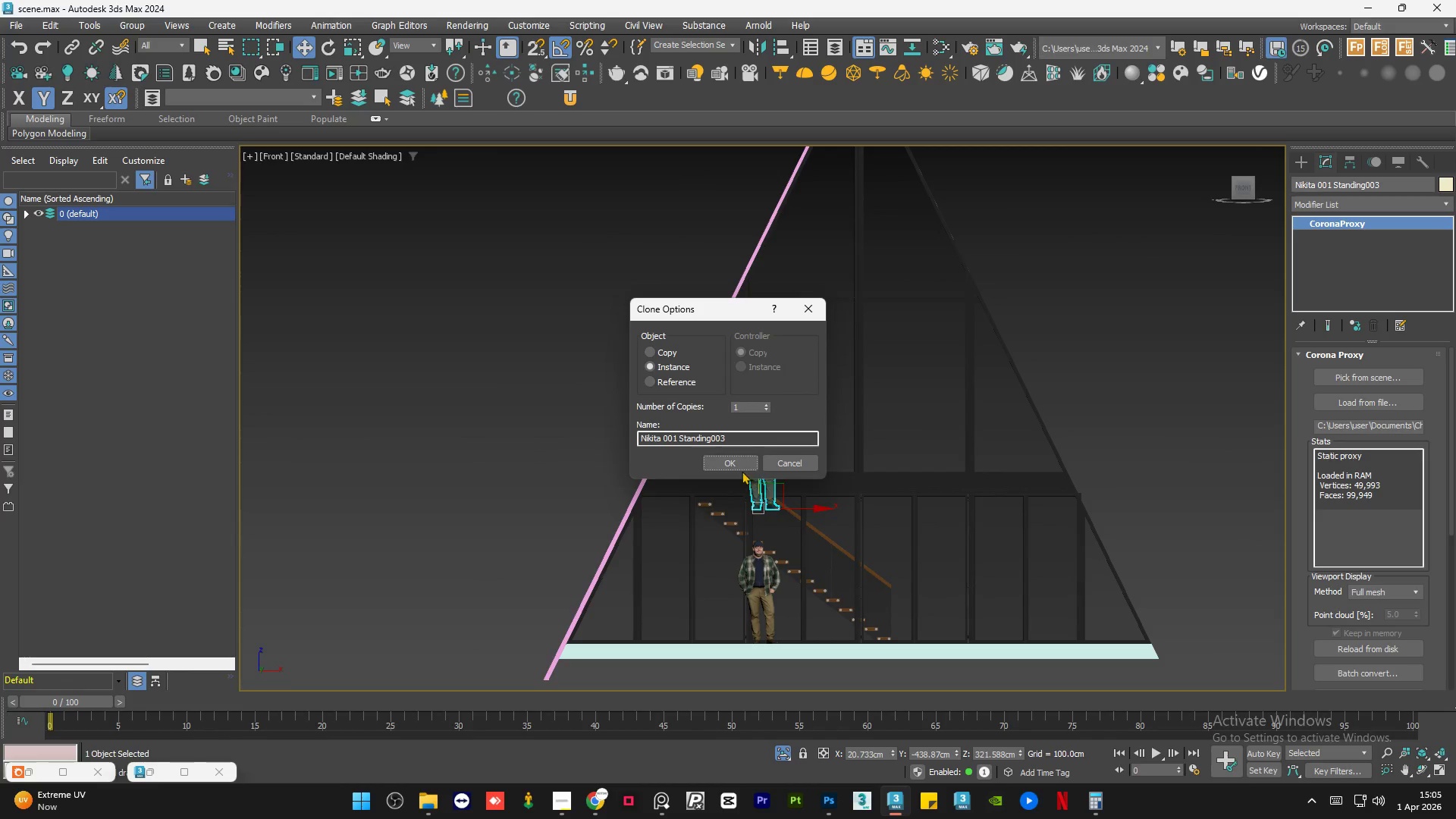 
left_click([733, 461])
 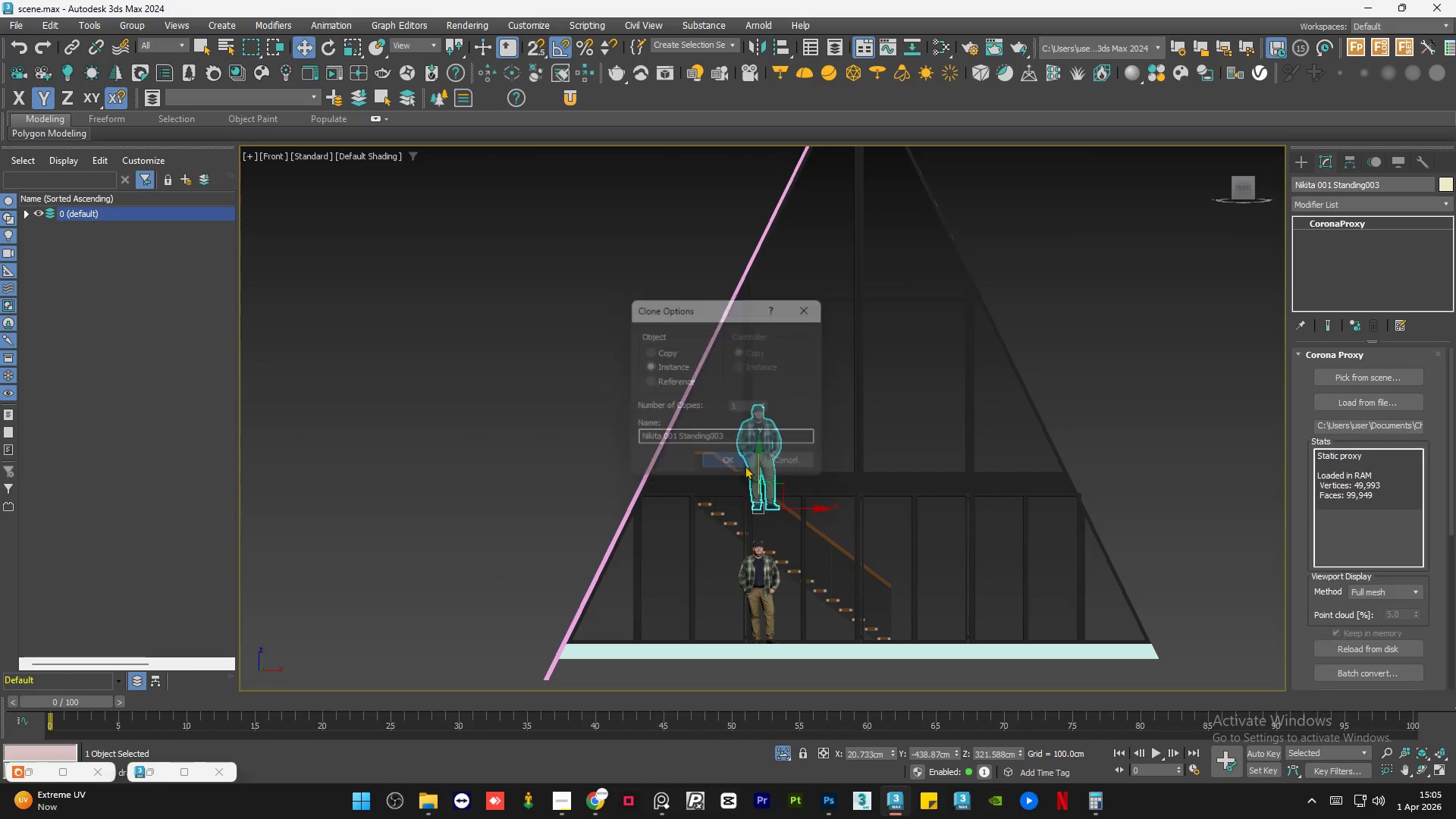 
hold_key(key=AltLeft, duration=1.2)
 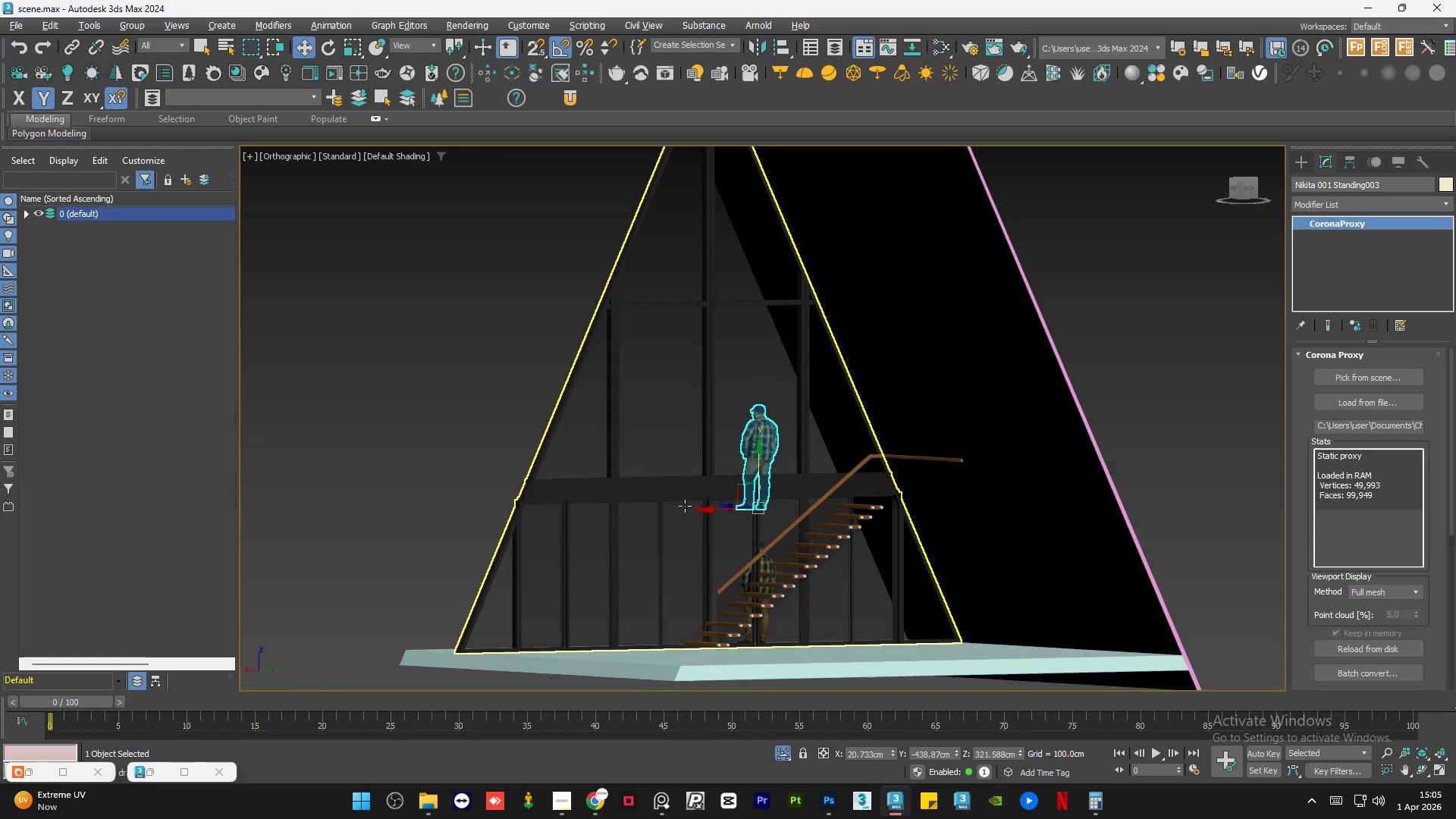 
hold_key(key=AltLeft, duration=0.53)
scroll: coordinate [858, 555], scroll_direction: up, amount: 1.0
 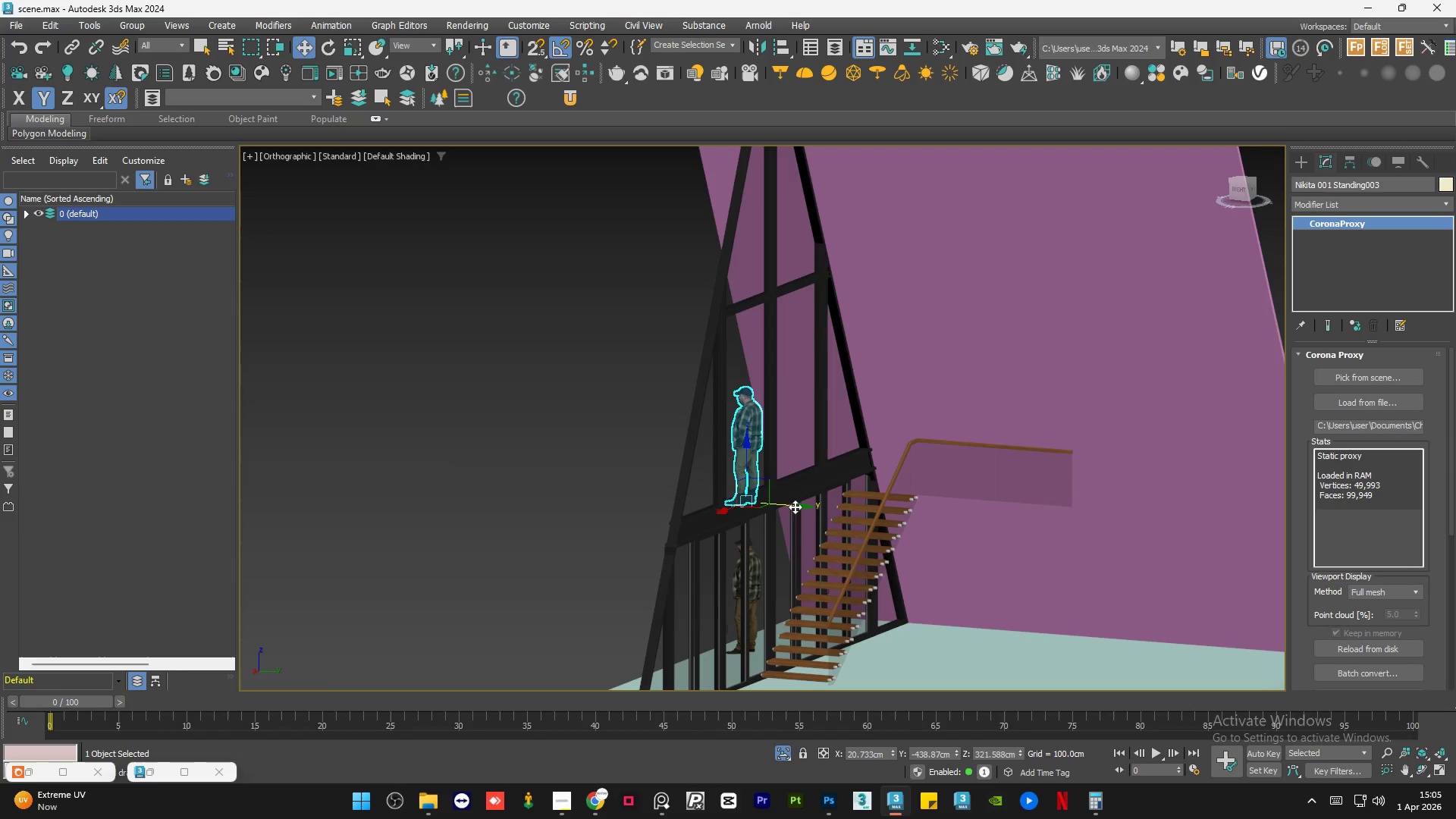 
left_click_drag(start_coordinate=[794, 507], to_coordinate=[952, 516])
 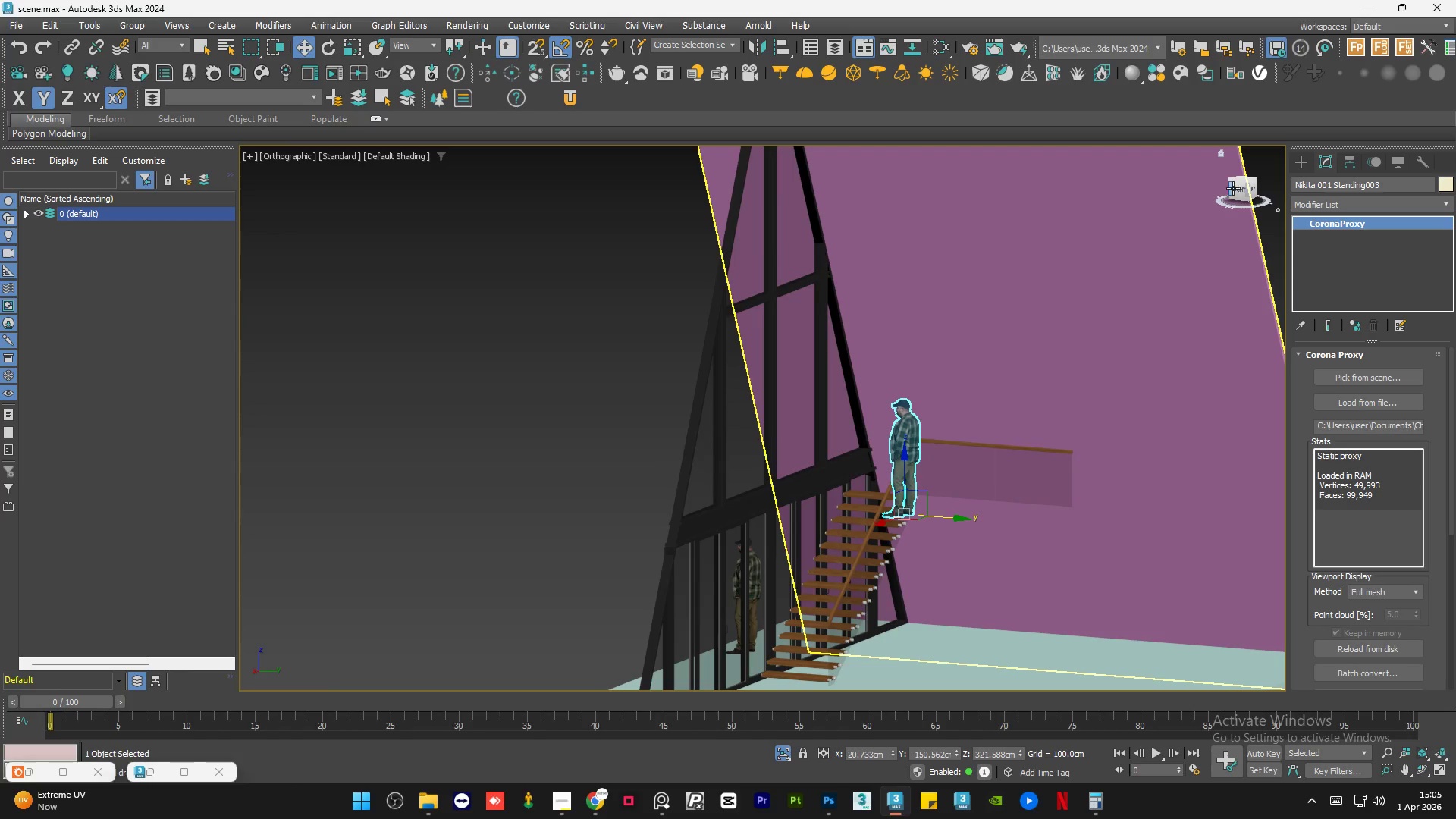 
left_click([1233, 188])
 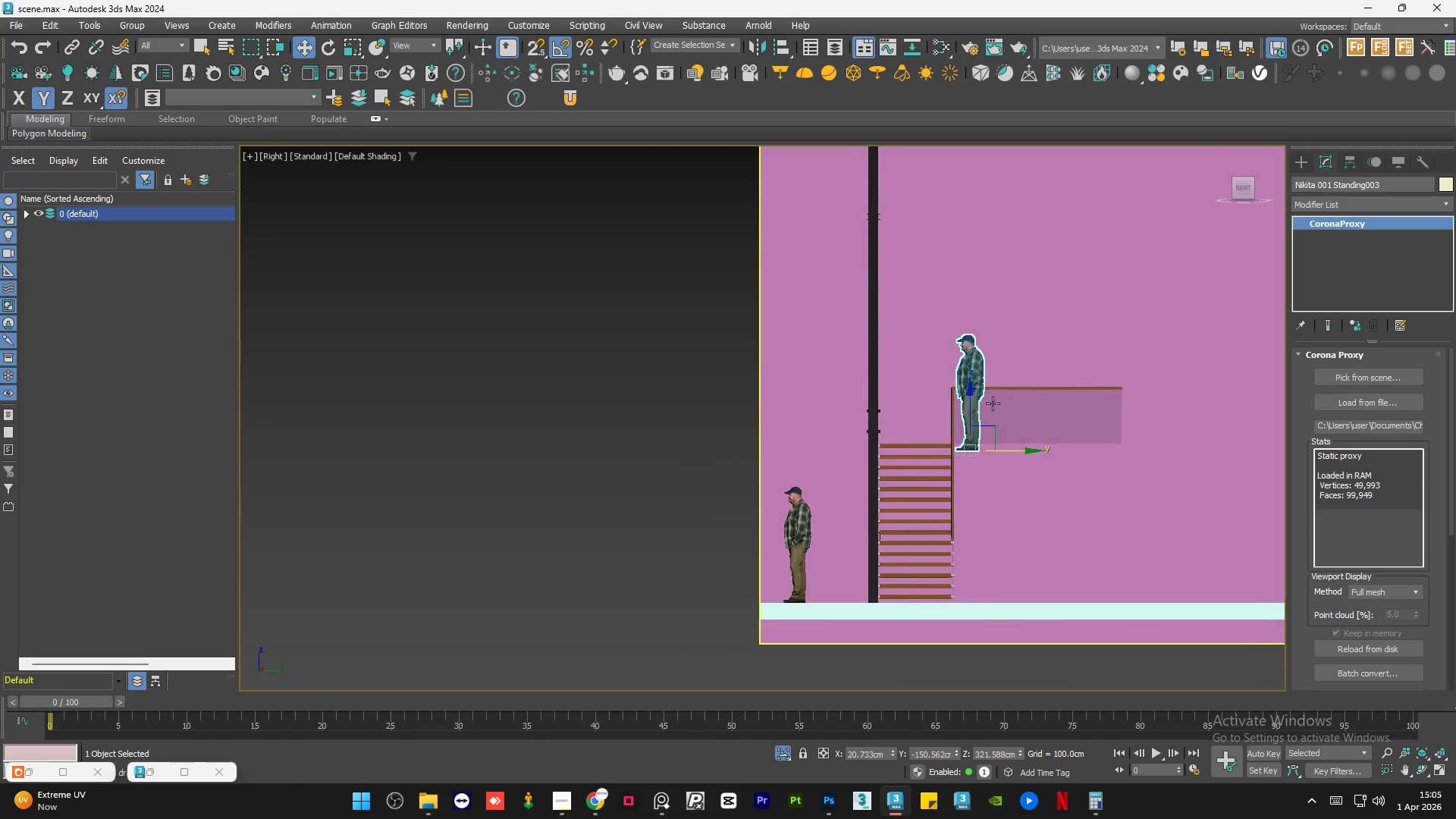 
scroll: coordinate [961, 448], scroll_direction: up, amount: 6.0
 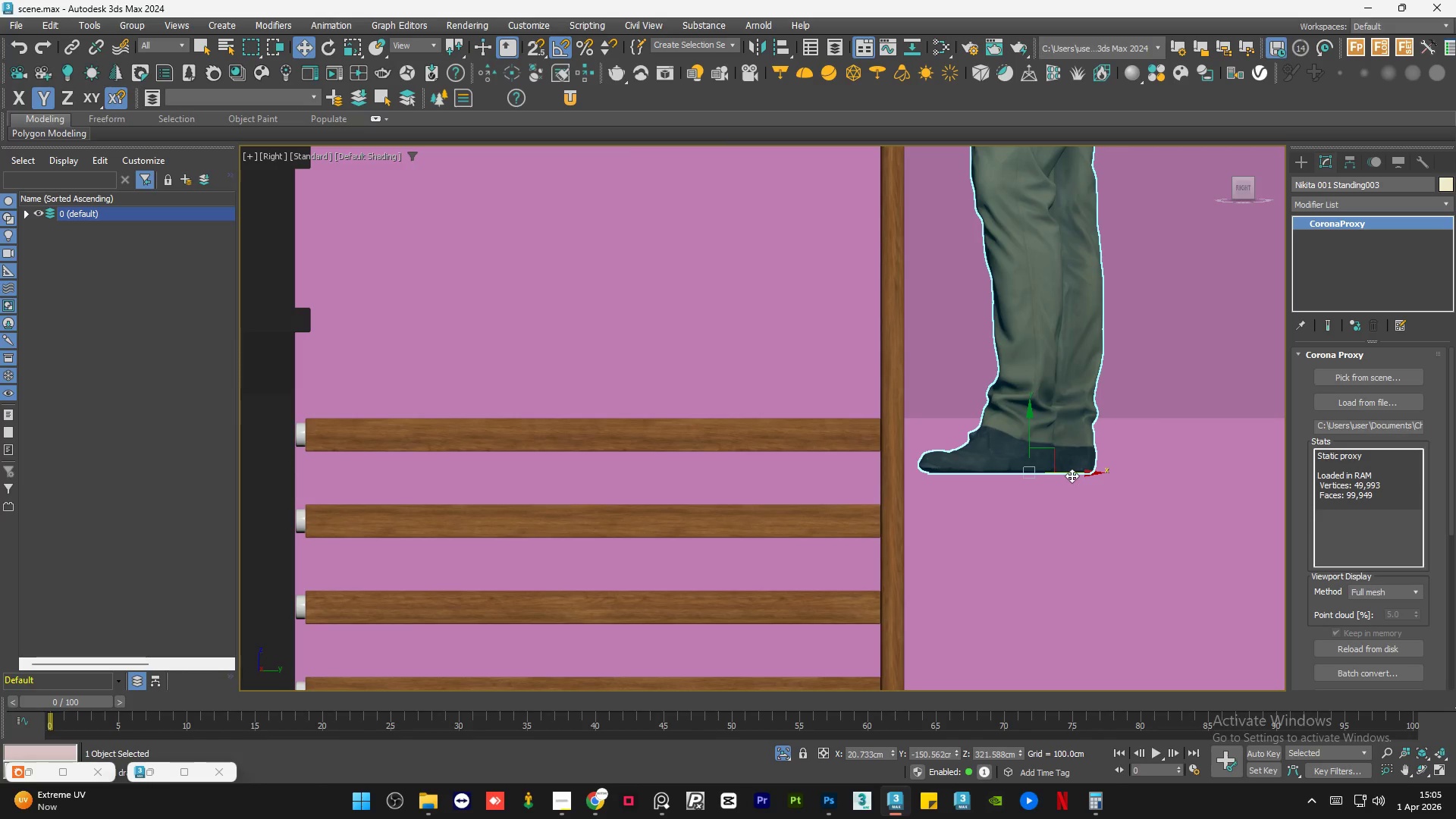 
left_click_drag(start_coordinate=[1066, 473], to_coordinate=[852, 437])
 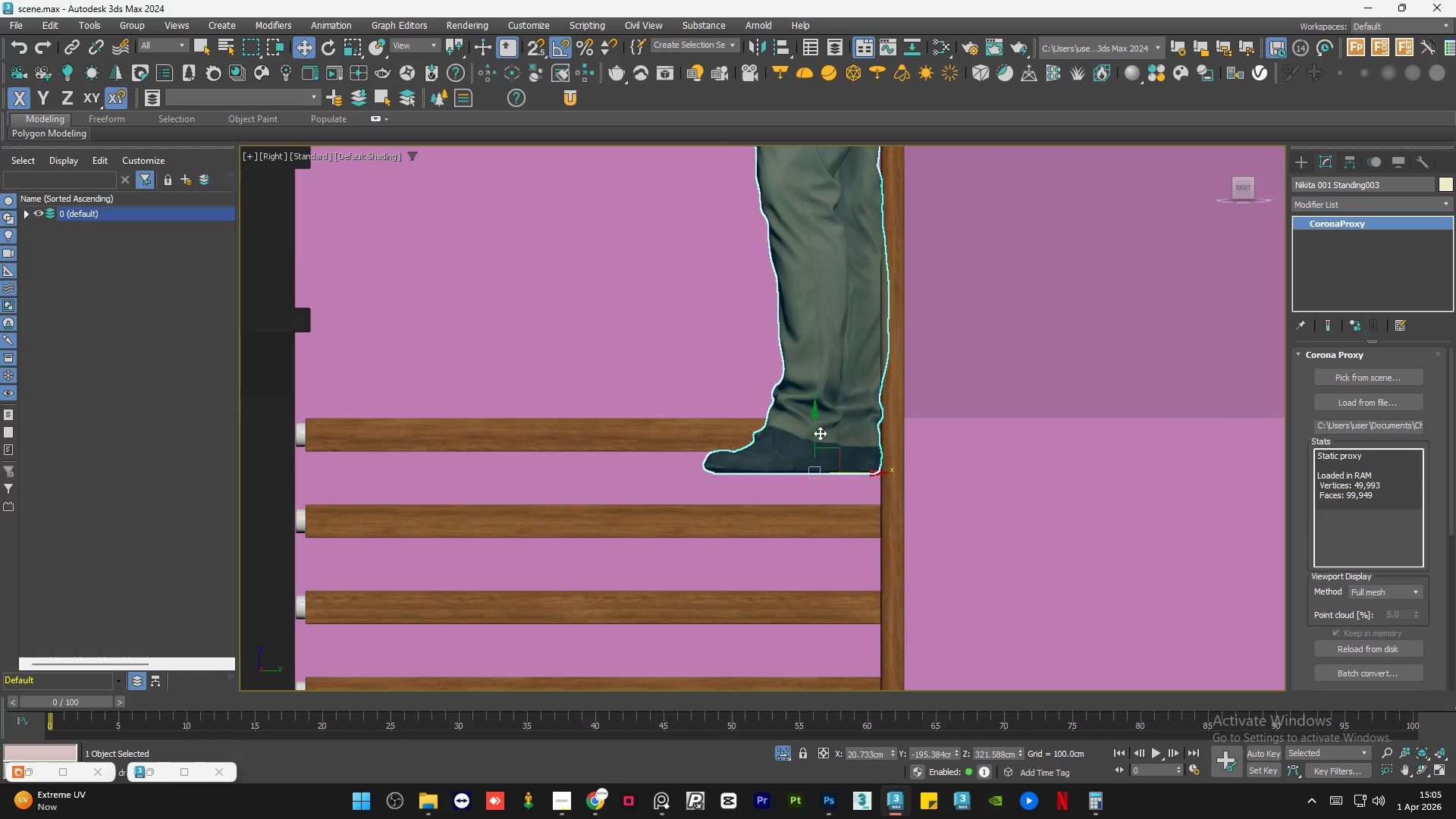 
left_click_drag(start_coordinate=[814, 431], to_coordinate=[816, 377])
 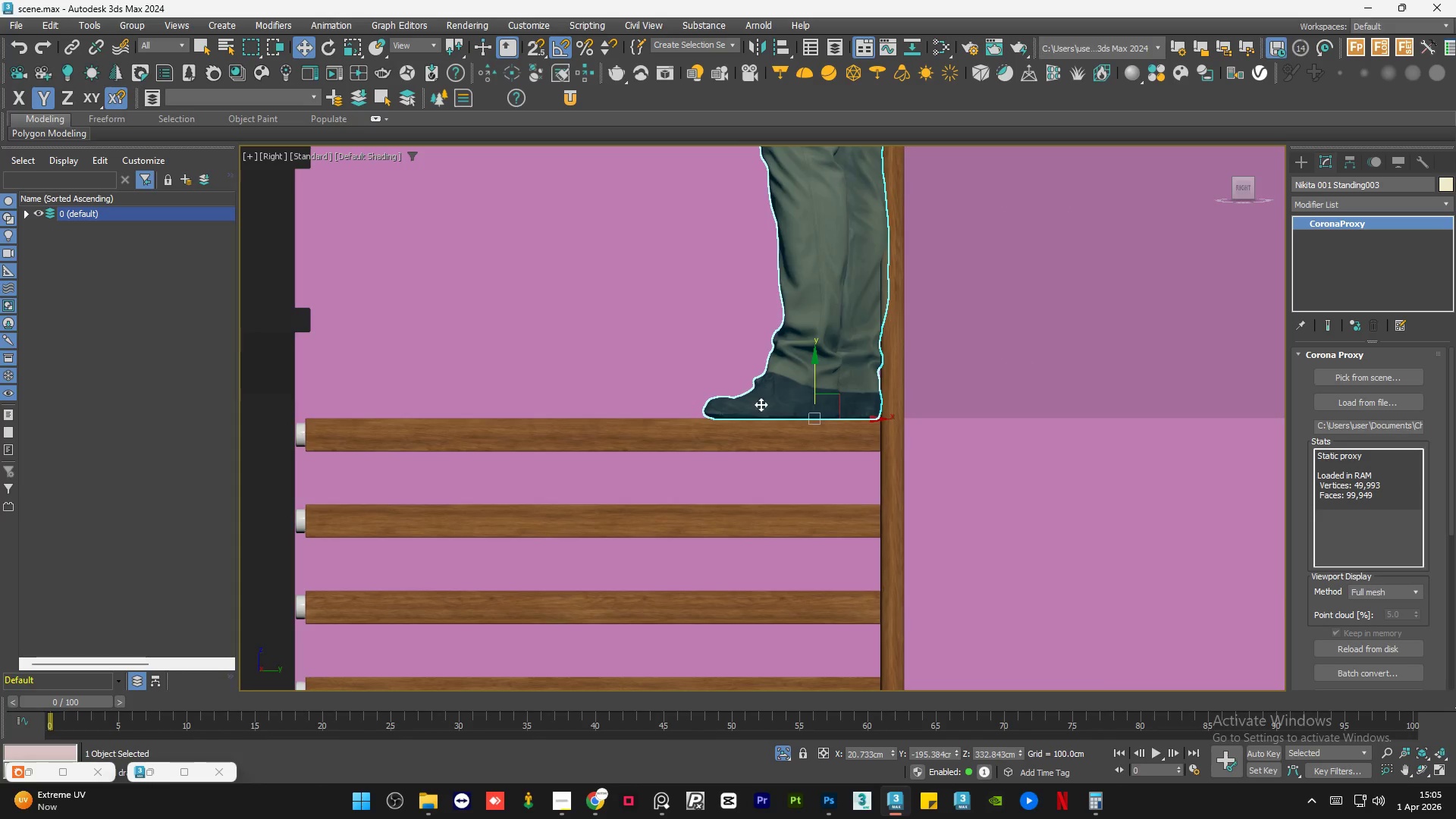 
left_click_drag(start_coordinate=[745, 409], to_coordinate=[769, 402])
 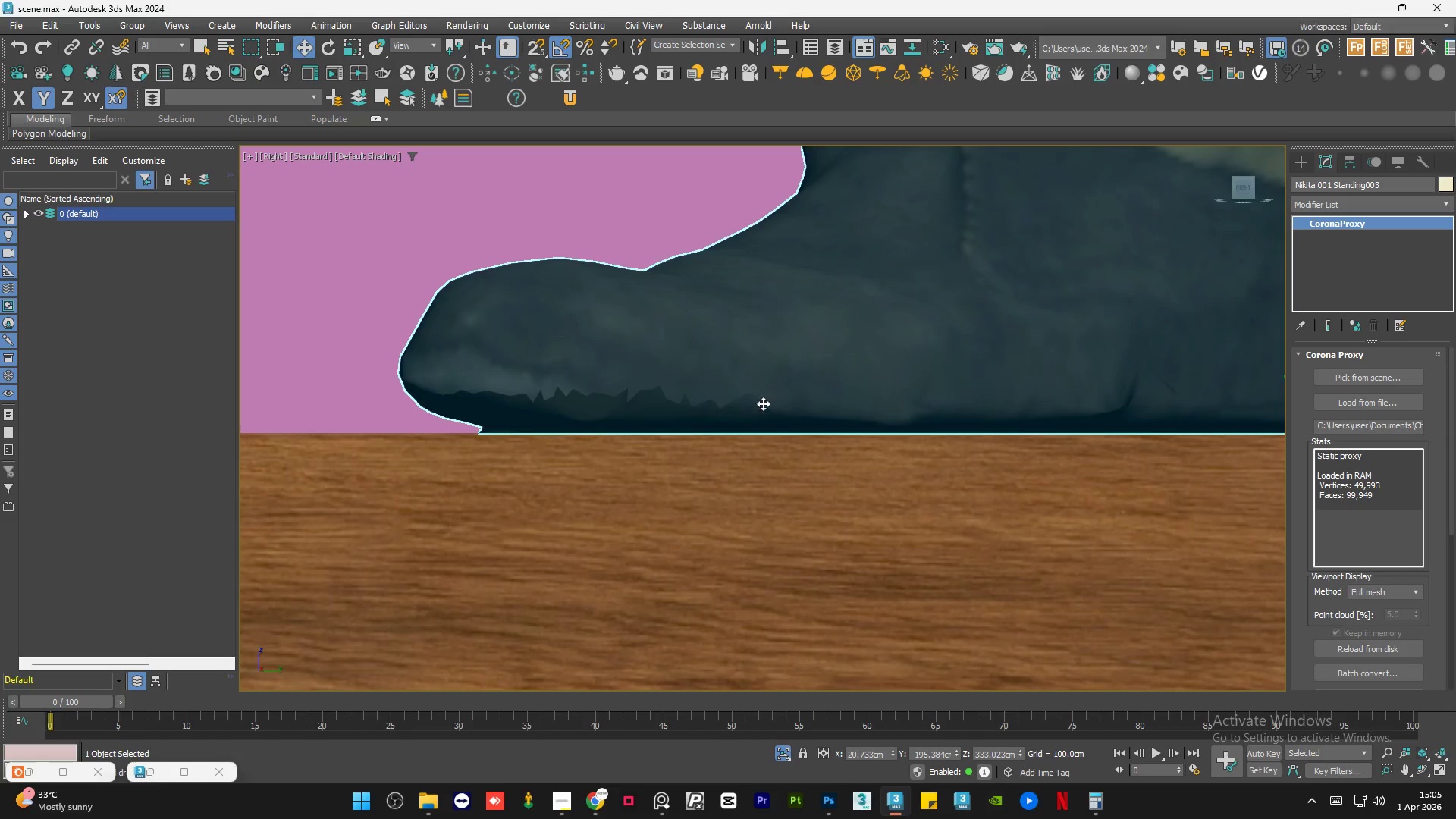 
scroll: coordinate [746, 416], scroll_direction: up, amount: 6.0
 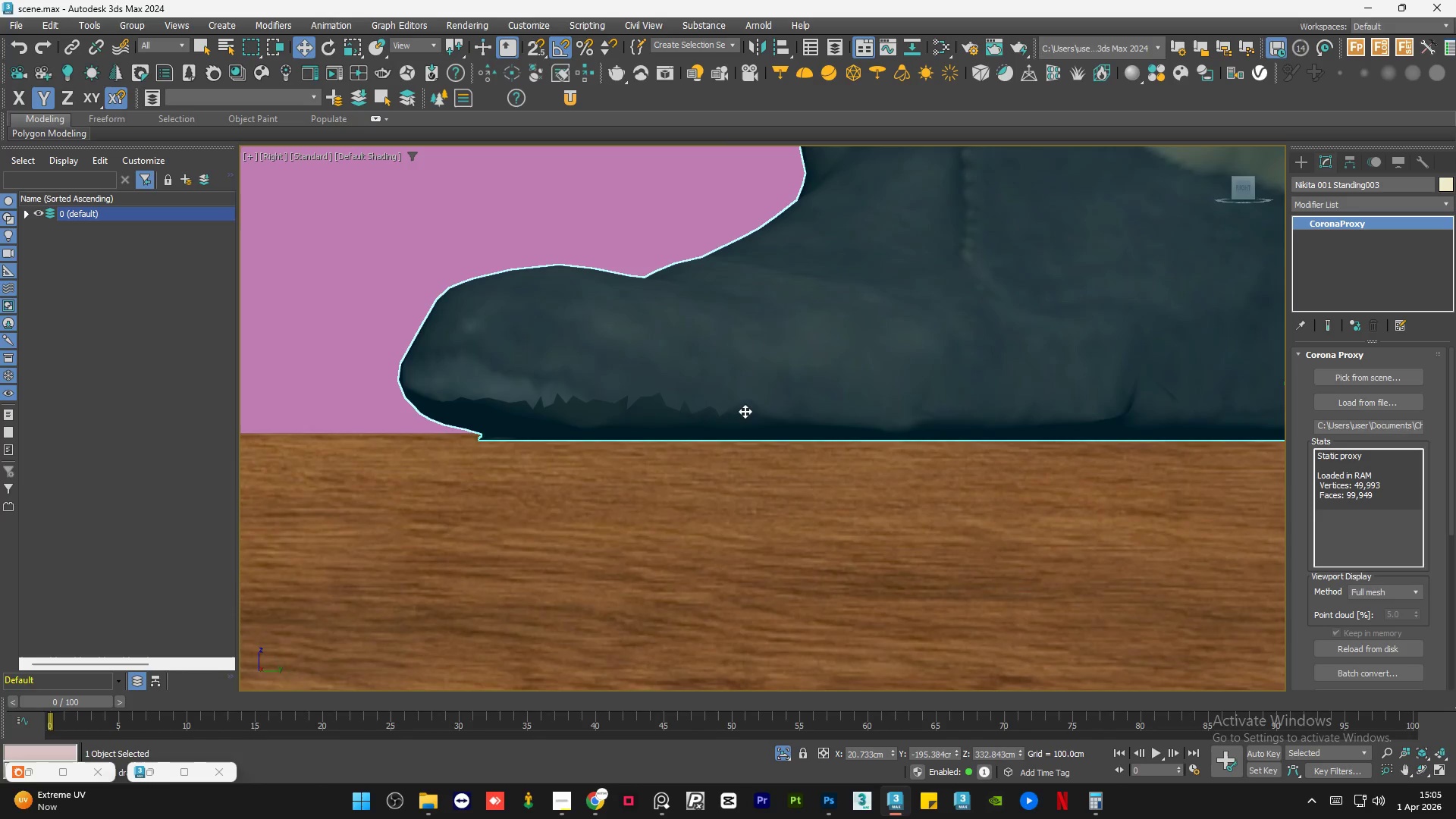 
scroll: coordinate [682, 419], scroll_direction: down, amount: 16.0
 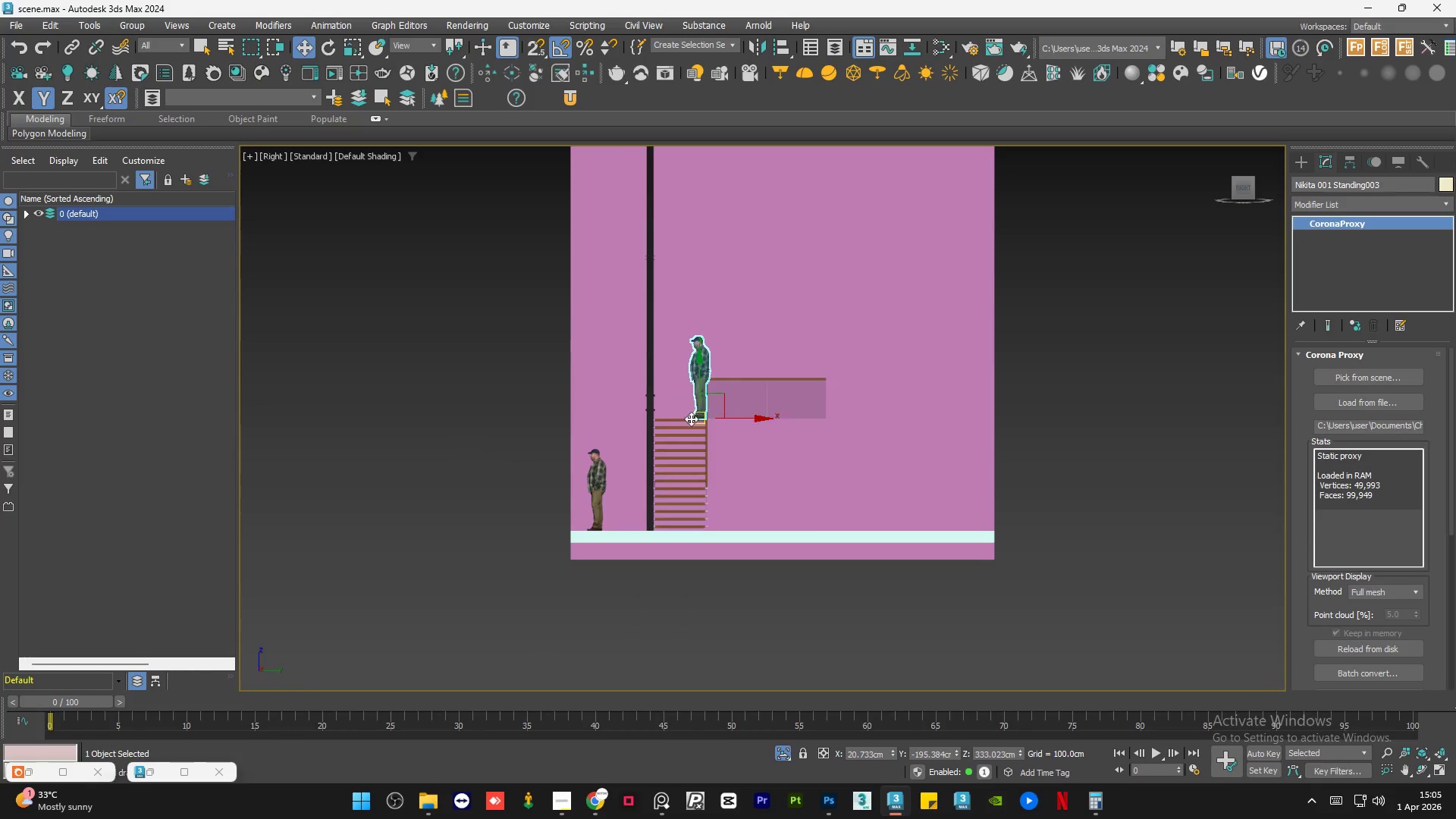 
scroll: coordinate [696, 409], scroll_direction: up, amount: 4.0
 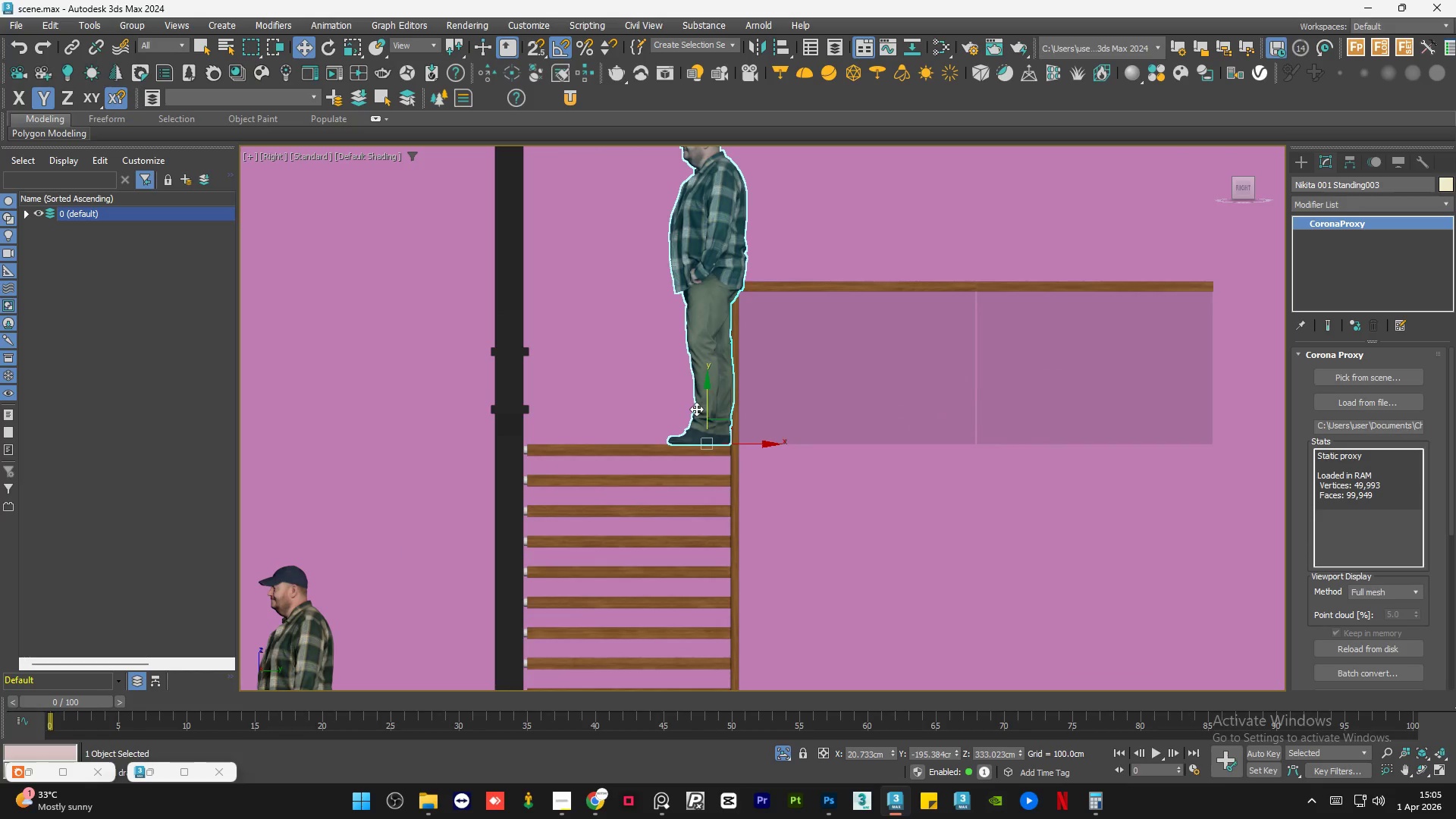 
key(E)
 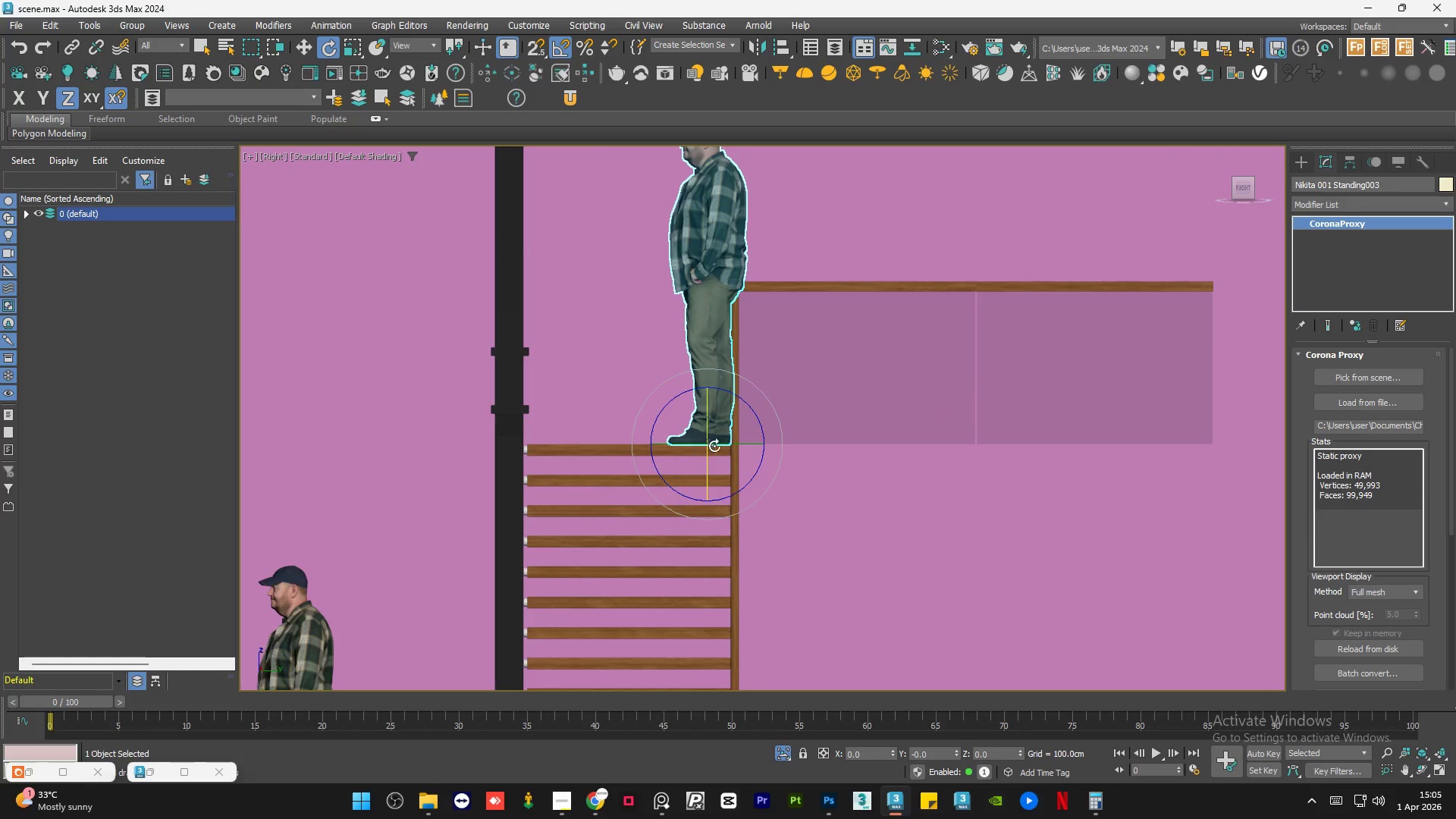 
left_click_drag(start_coordinate=[725, 444], to_coordinate=[792, 450])
 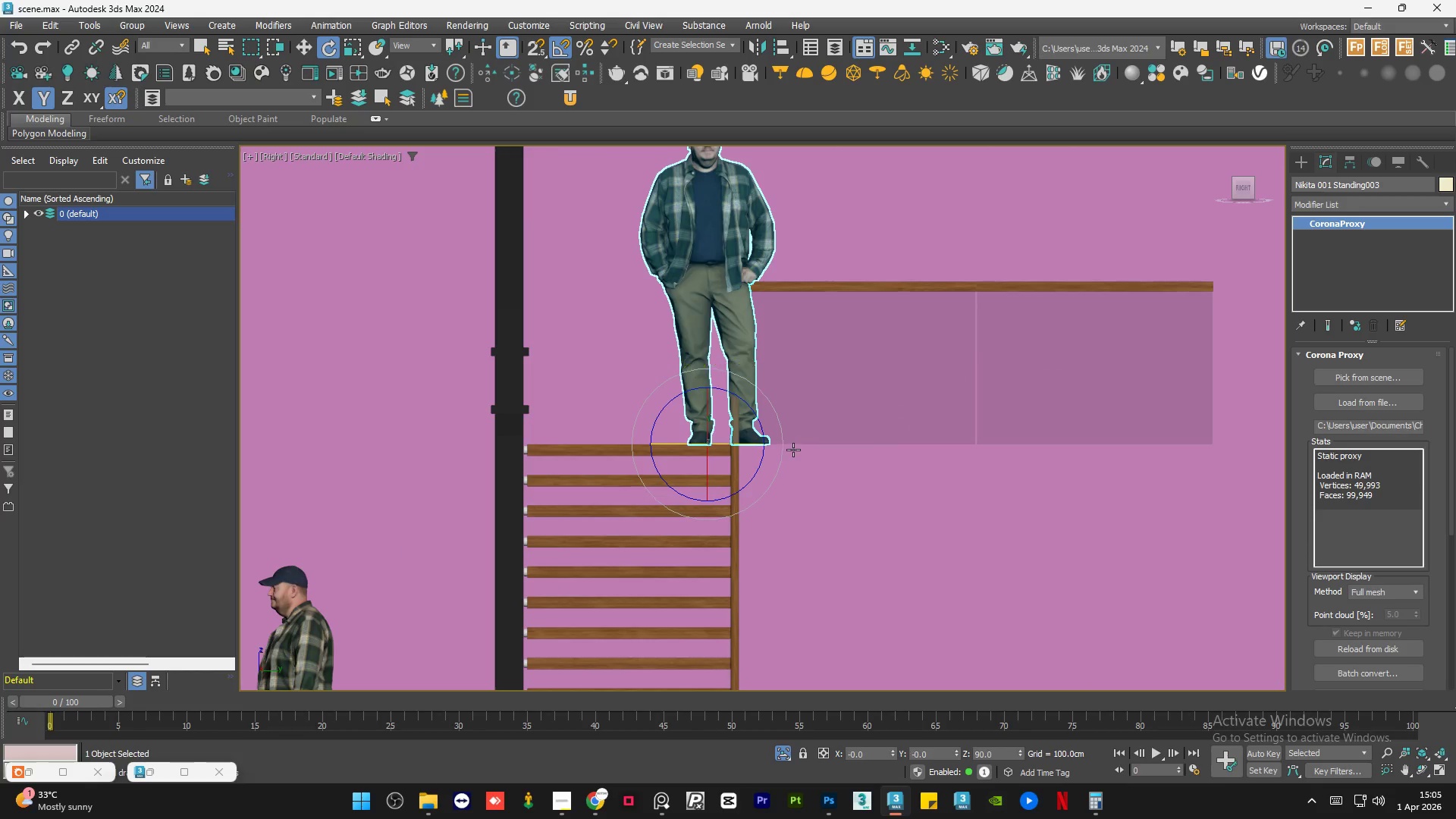 
key(Control+Z)
 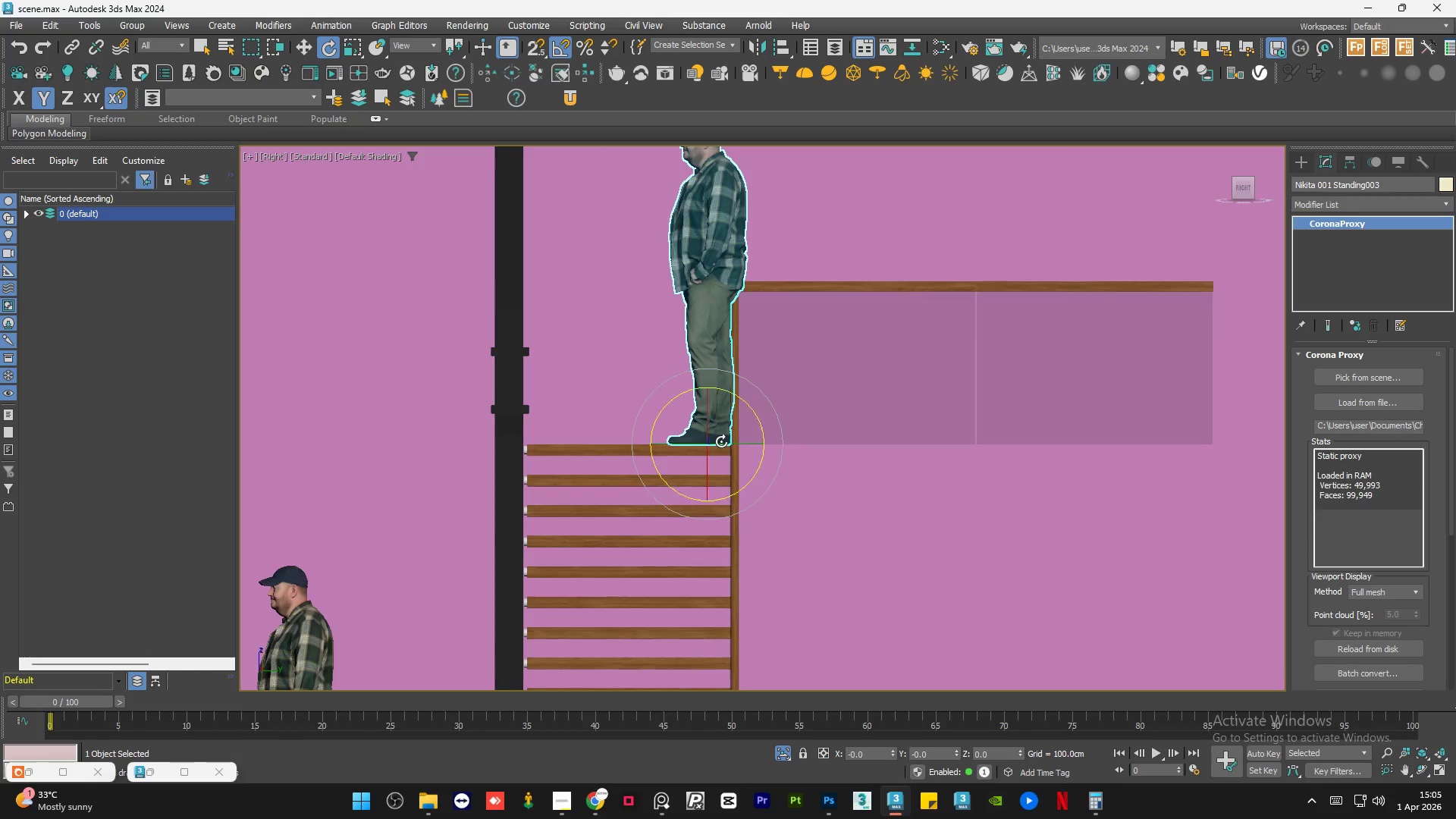 
hold_key(key=AltLeft, duration=1.09)
 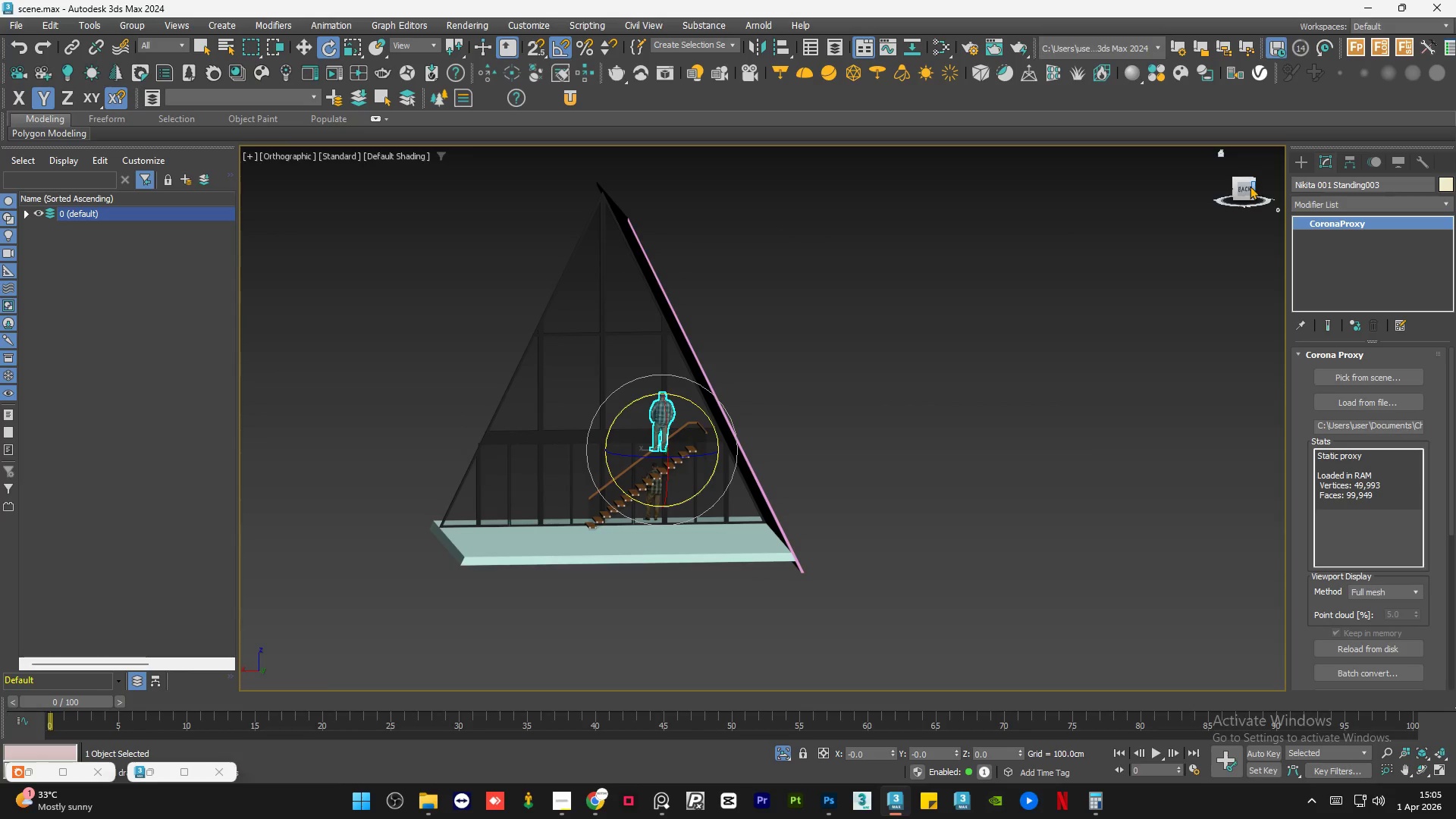 
scroll: coordinate [643, 450], scroll_direction: down, amount: 5.0
 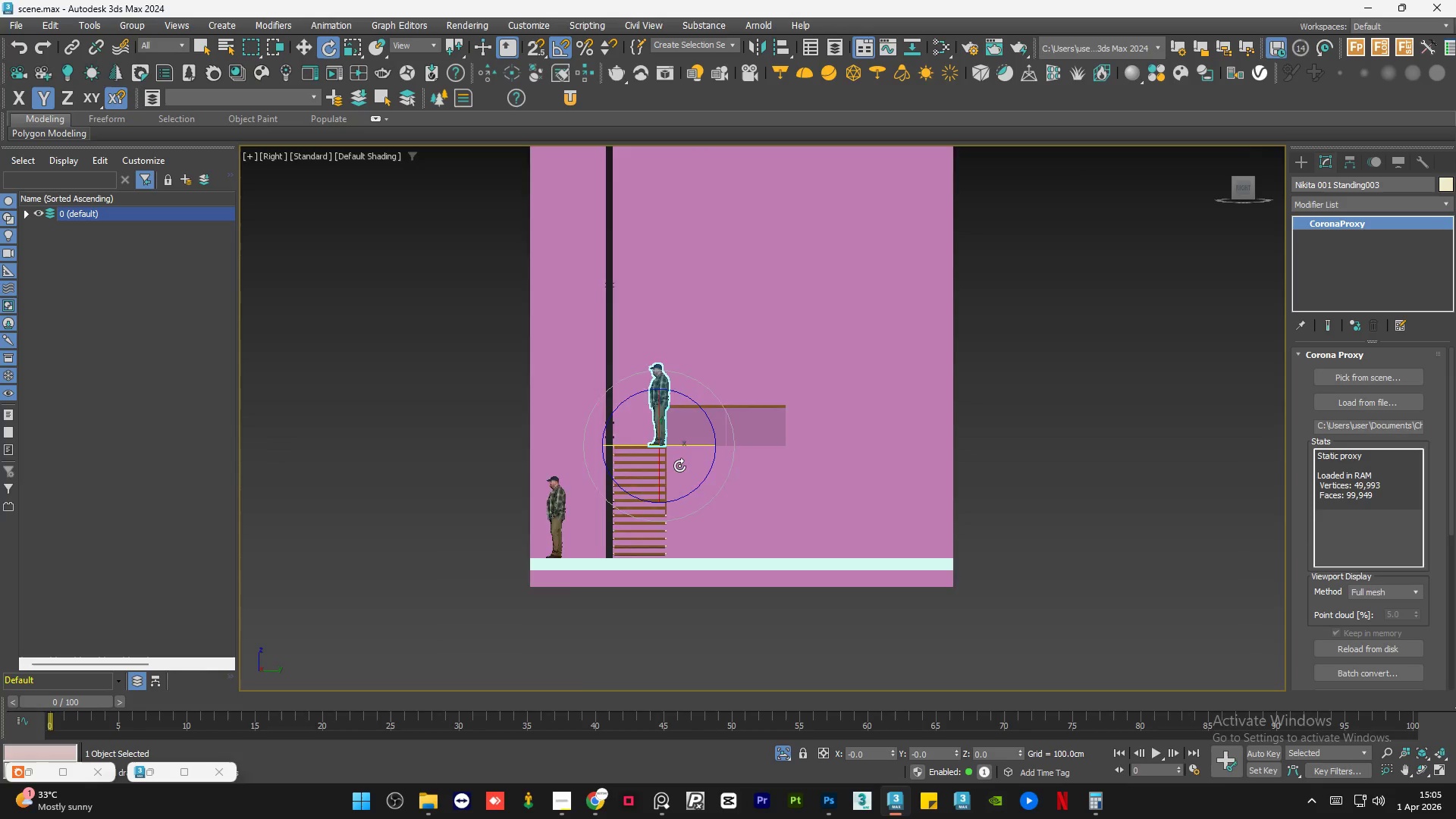 
left_click([1243, 187])
 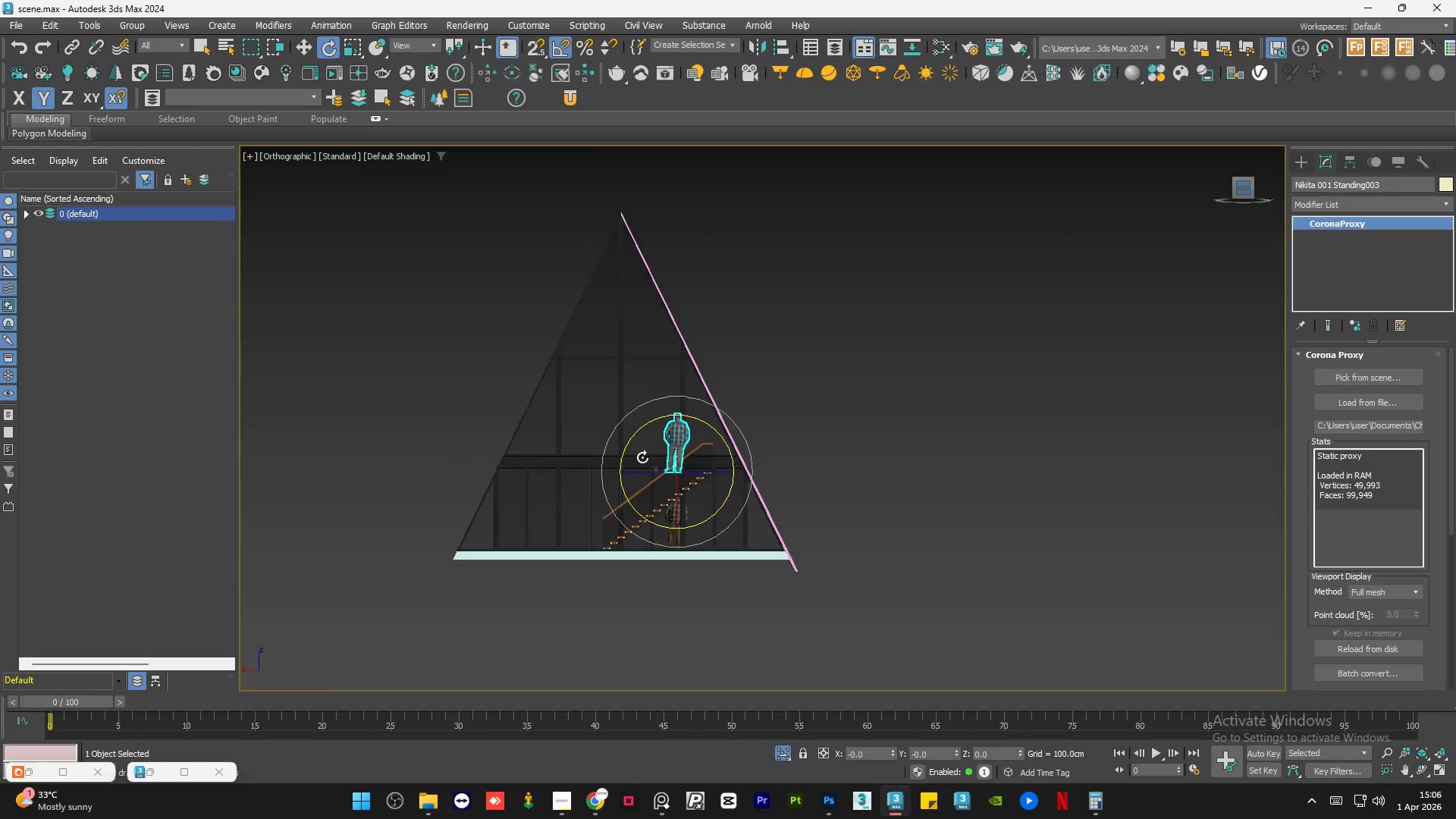 
scroll: coordinate [686, 454], scroll_direction: up, amount: 4.0
 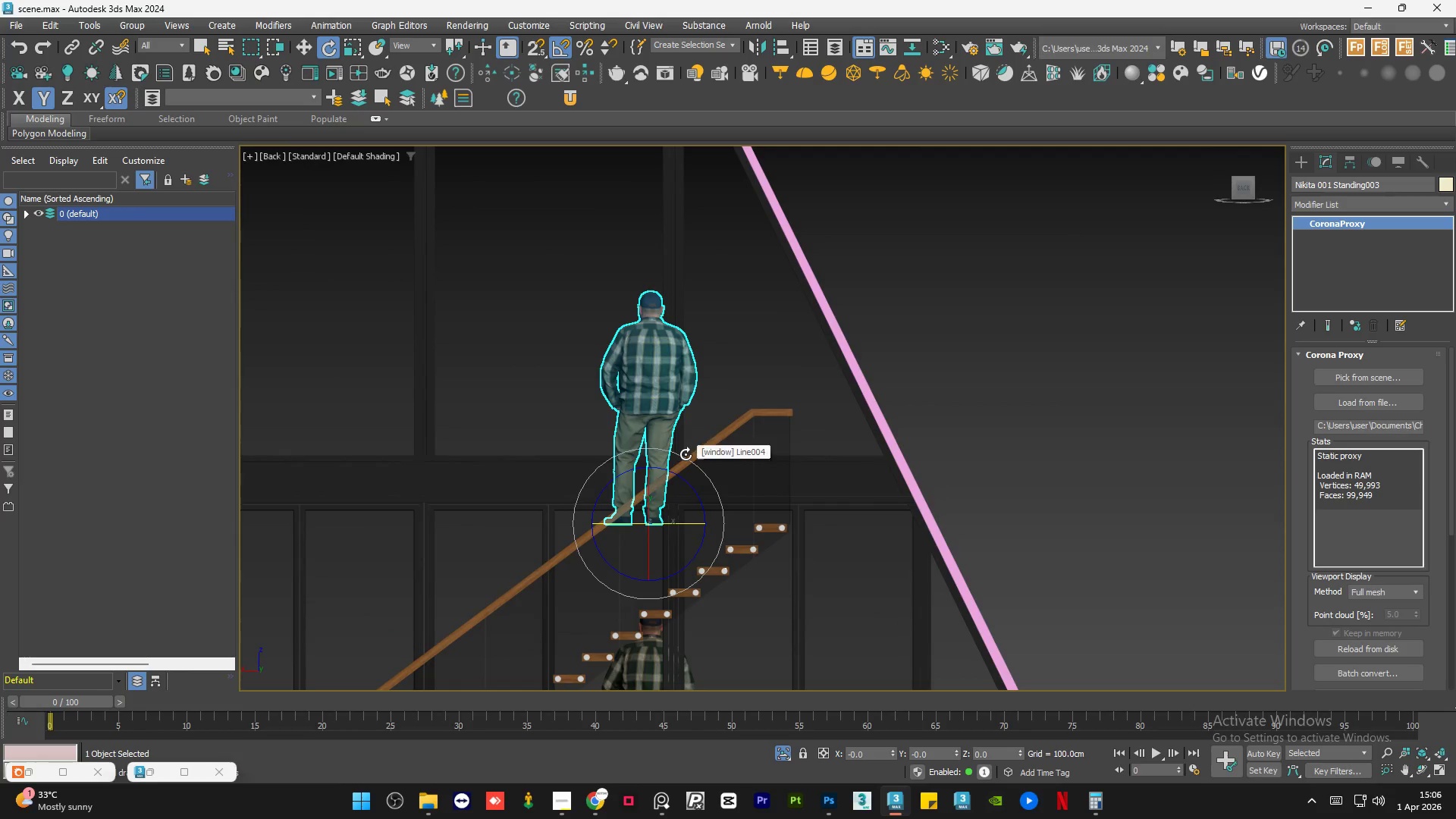 
key(W)
 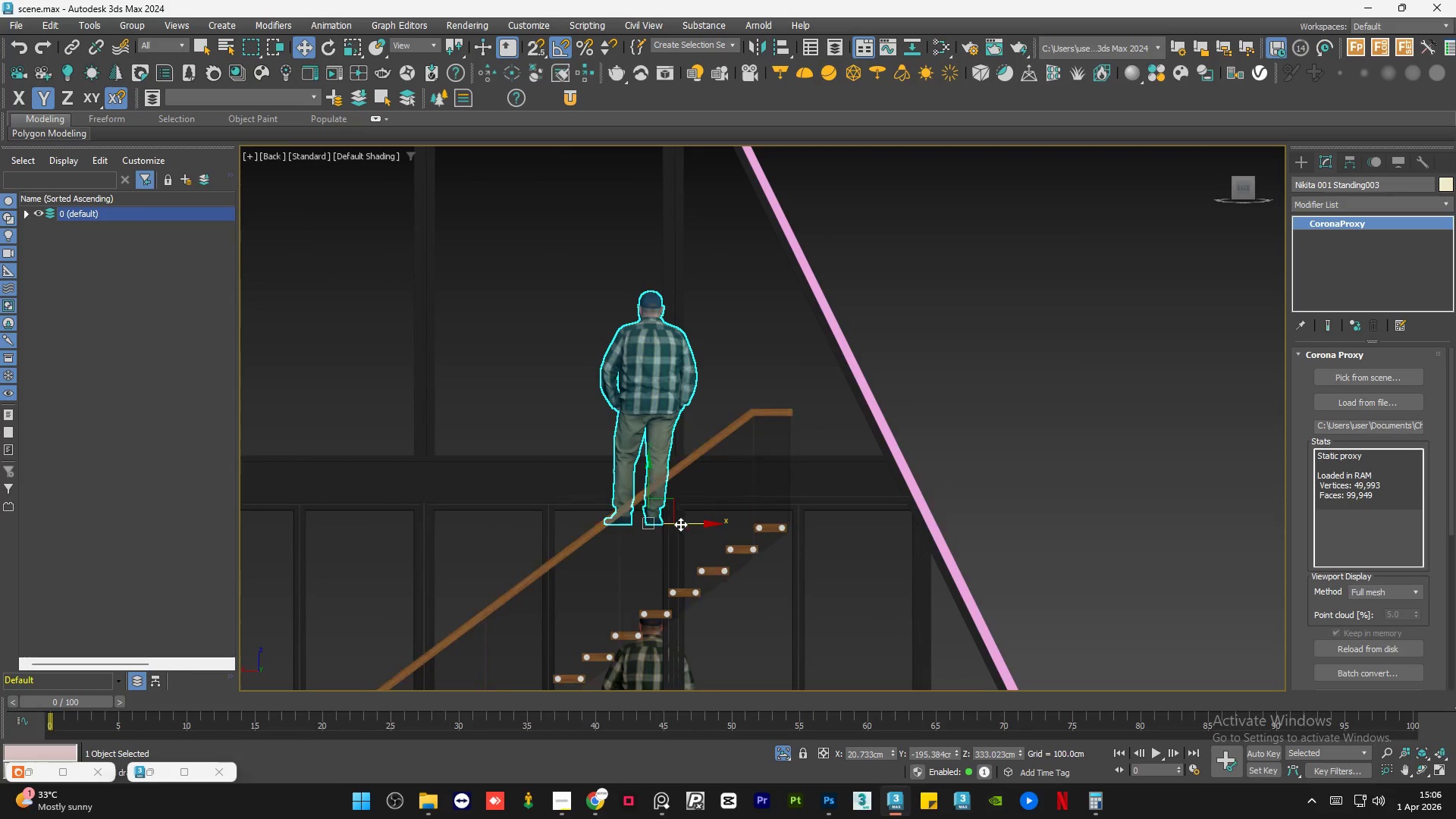 
left_click_drag(start_coordinate=[680, 524], to_coordinate=[768, 534])
 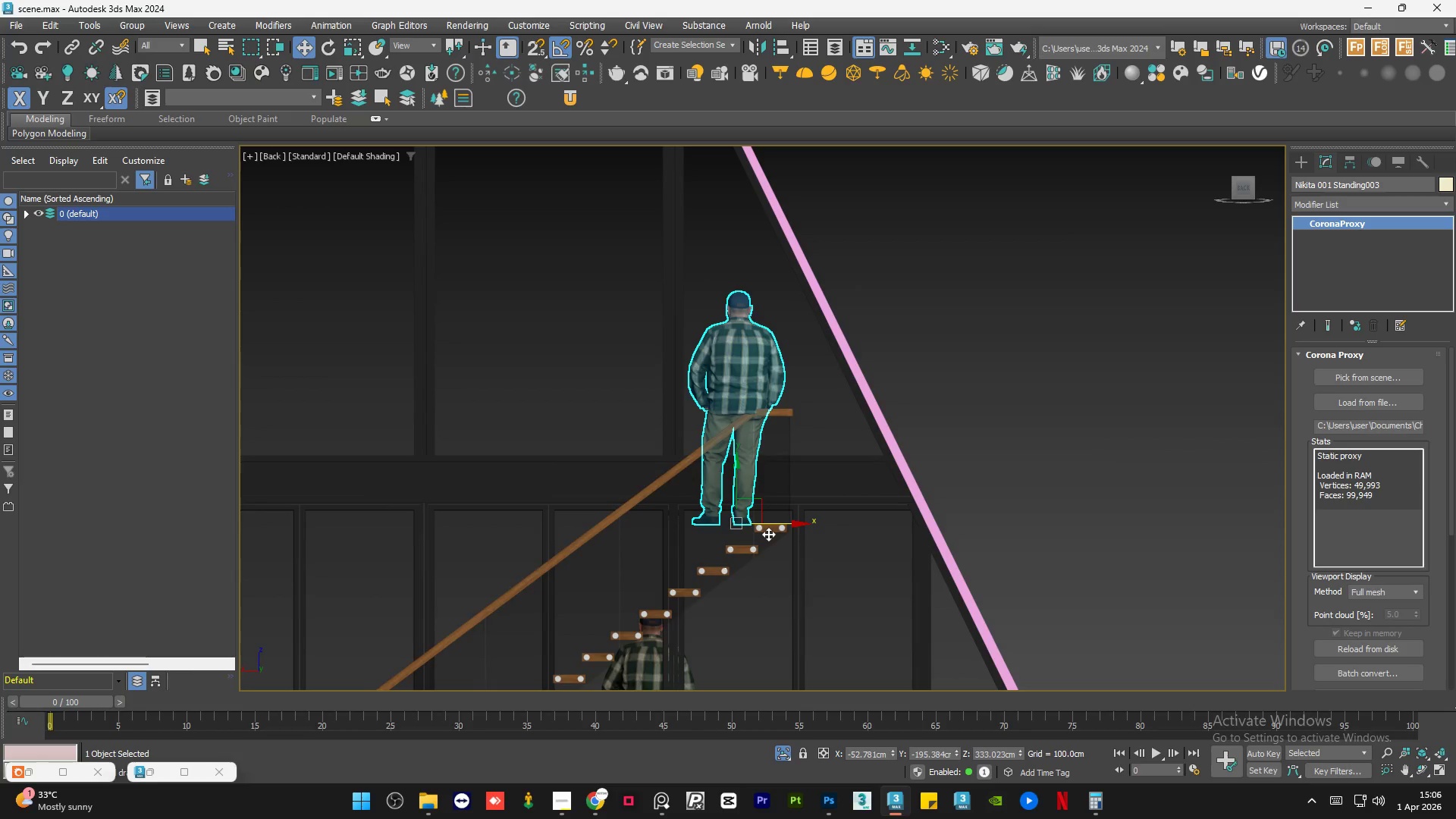 
left_click([733, 557])
 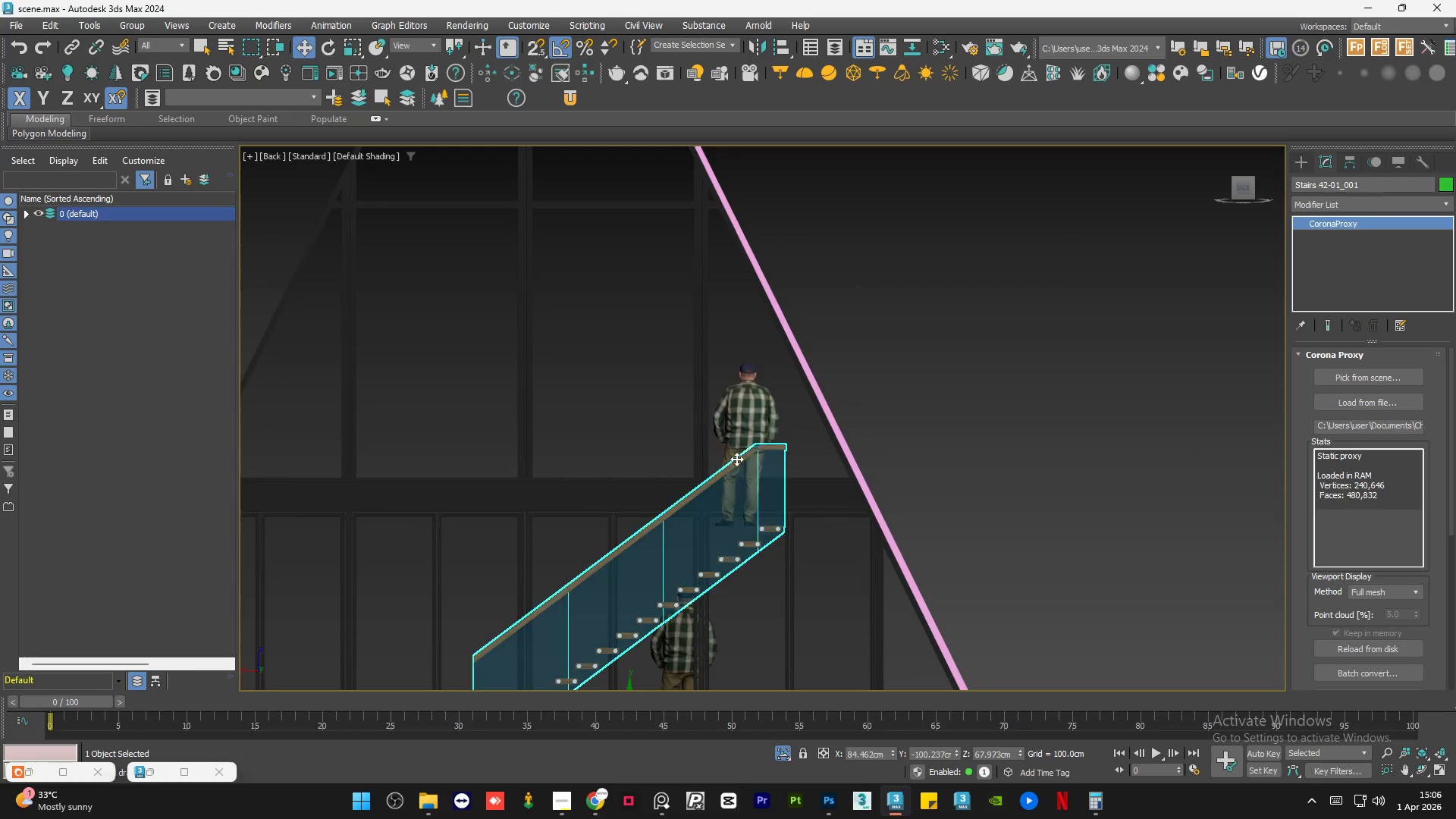 
scroll: coordinate [739, 456], scroll_direction: down, amount: 3.0
 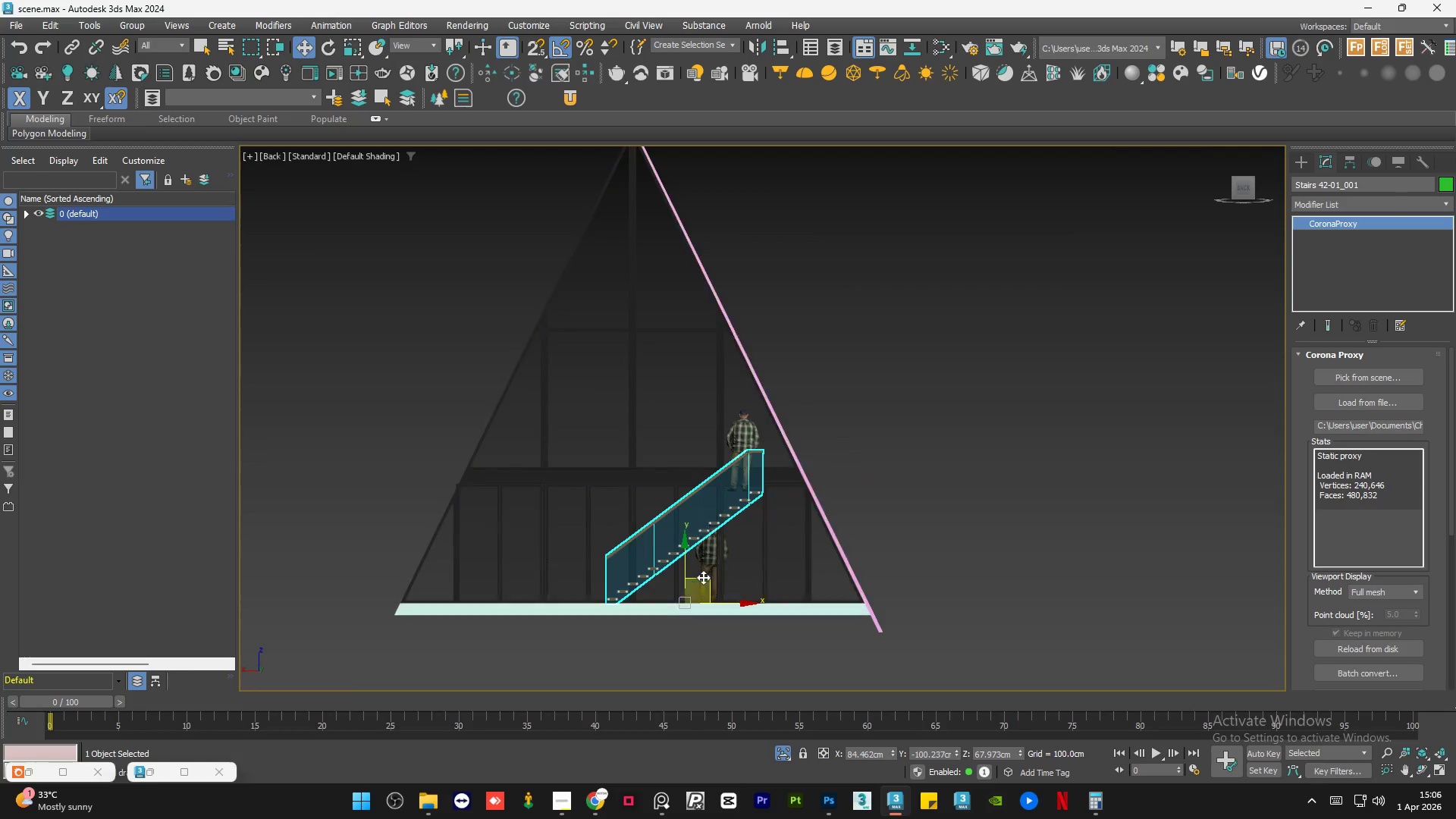 
scroll: coordinate [698, 585], scroll_direction: up, amount: 1.0
 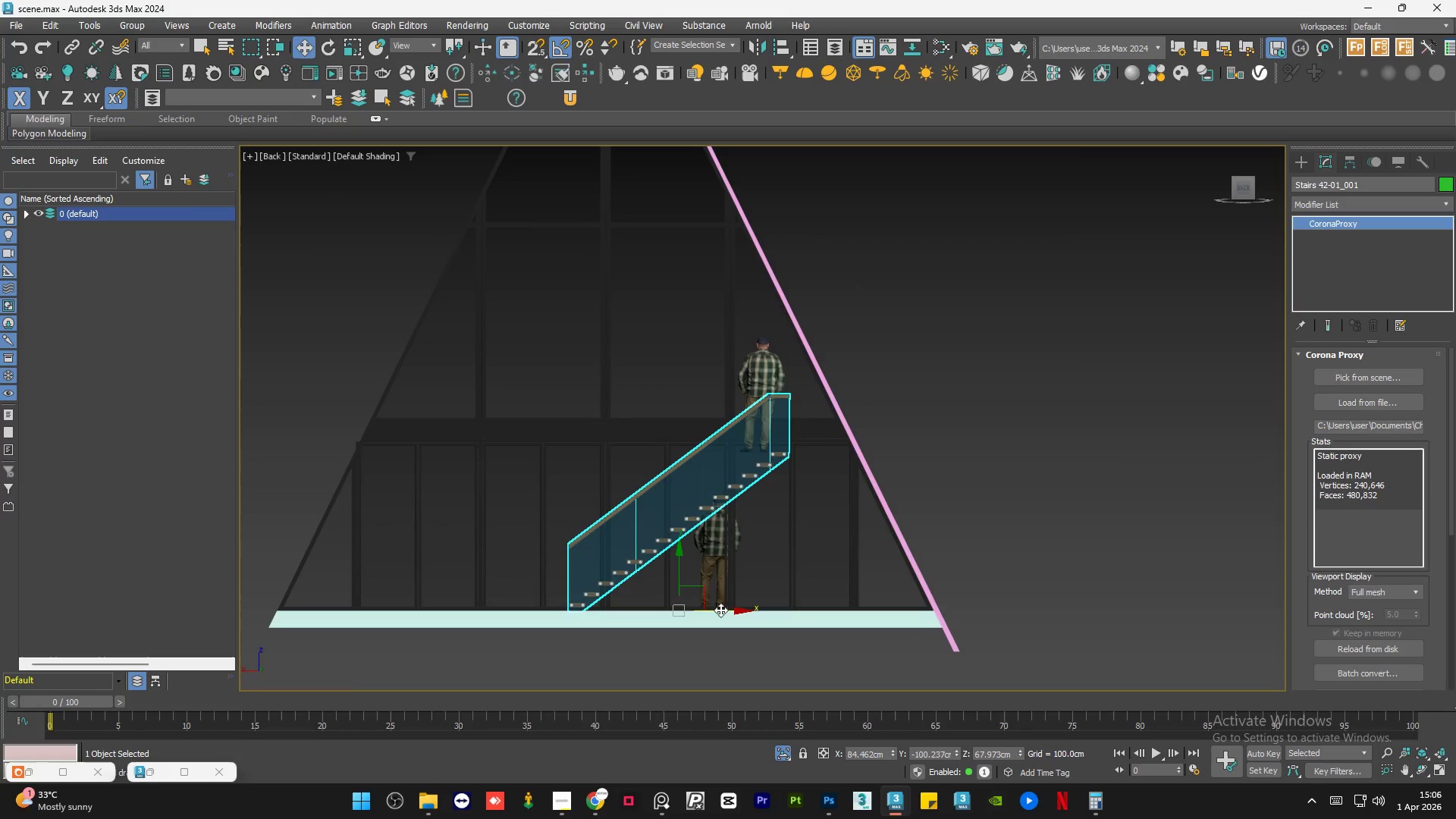 
left_click_drag(start_coordinate=[720, 610], to_coordinate=[700, 610])
 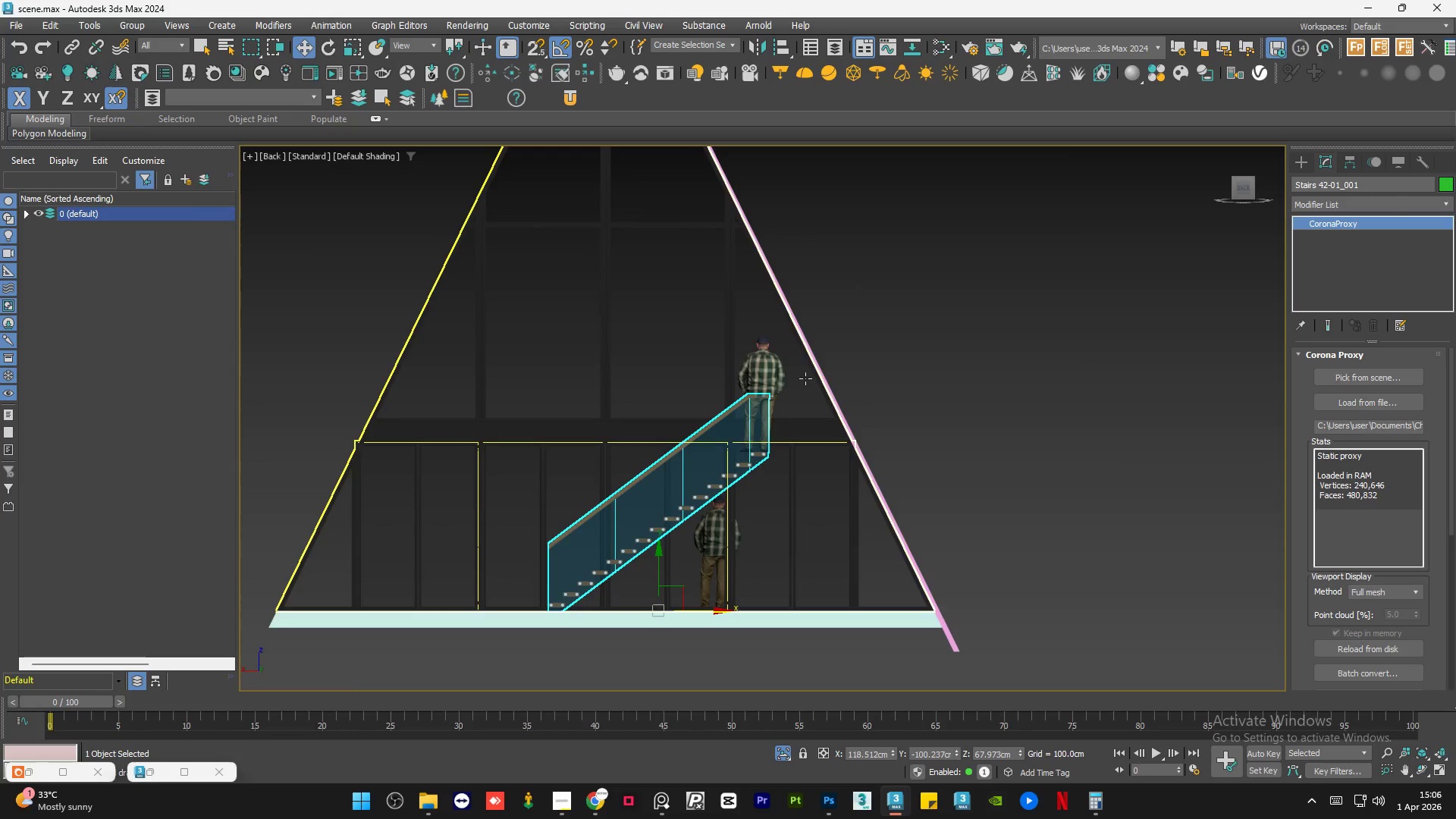 
scroll: coordinate [756, 446], scroll_direction: up, amount: 6.0
 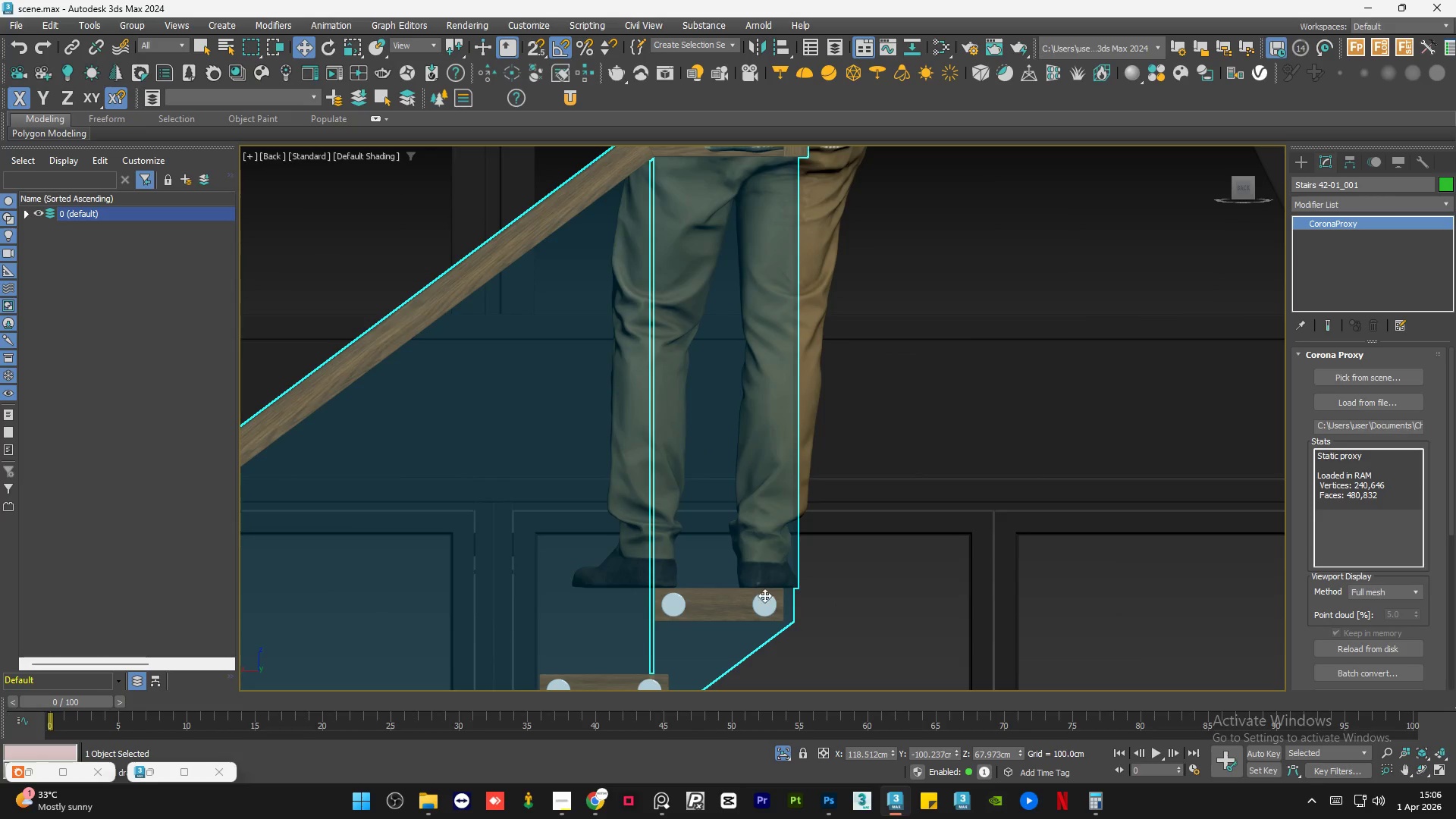 
left_click_drag(start_coordinate=[759, 604], to_coordinate=[774, 606])
 